 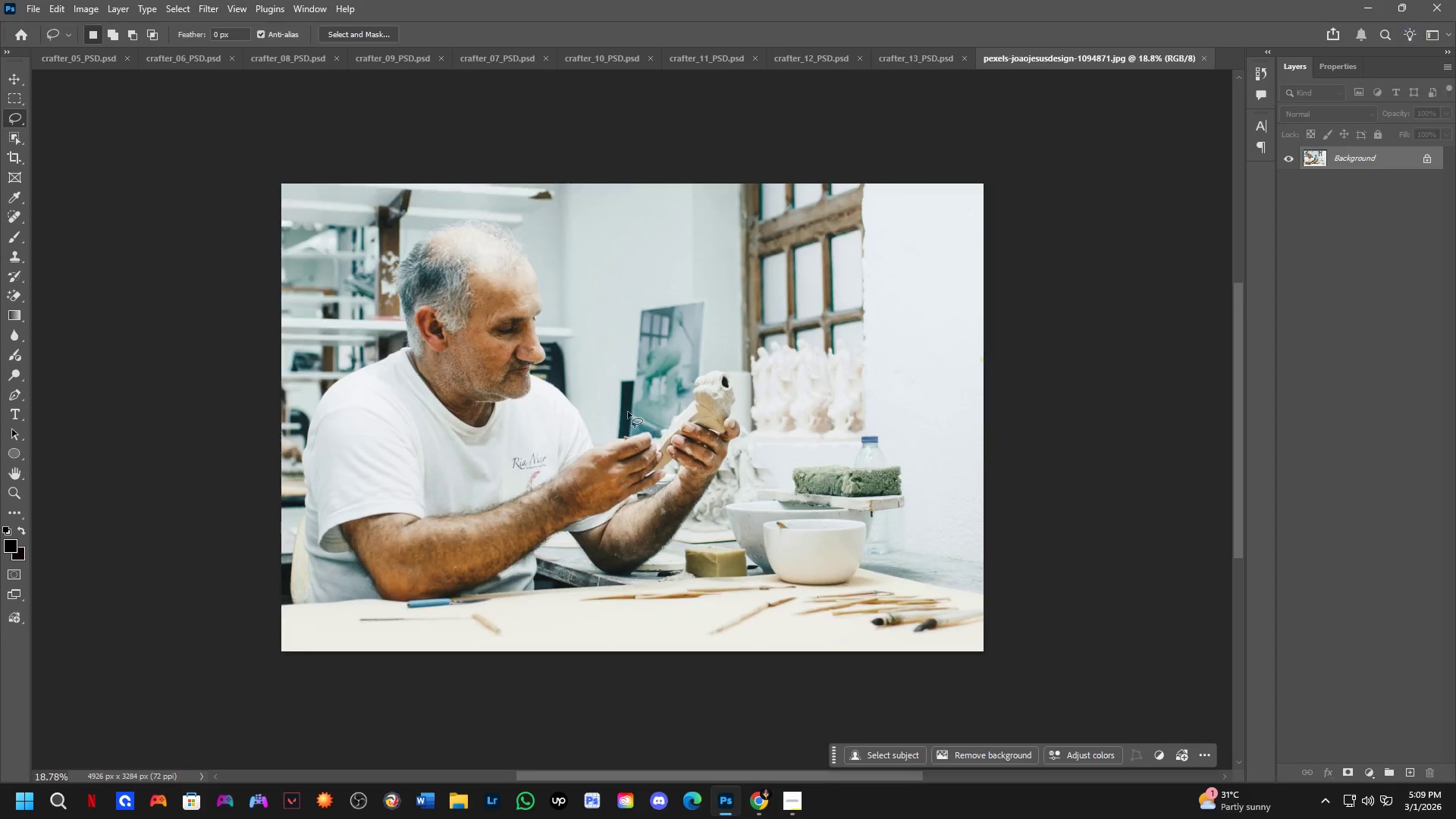 
left_click_drag(start_coordinate=[622, 446], to_coordinate=[629, 465])
 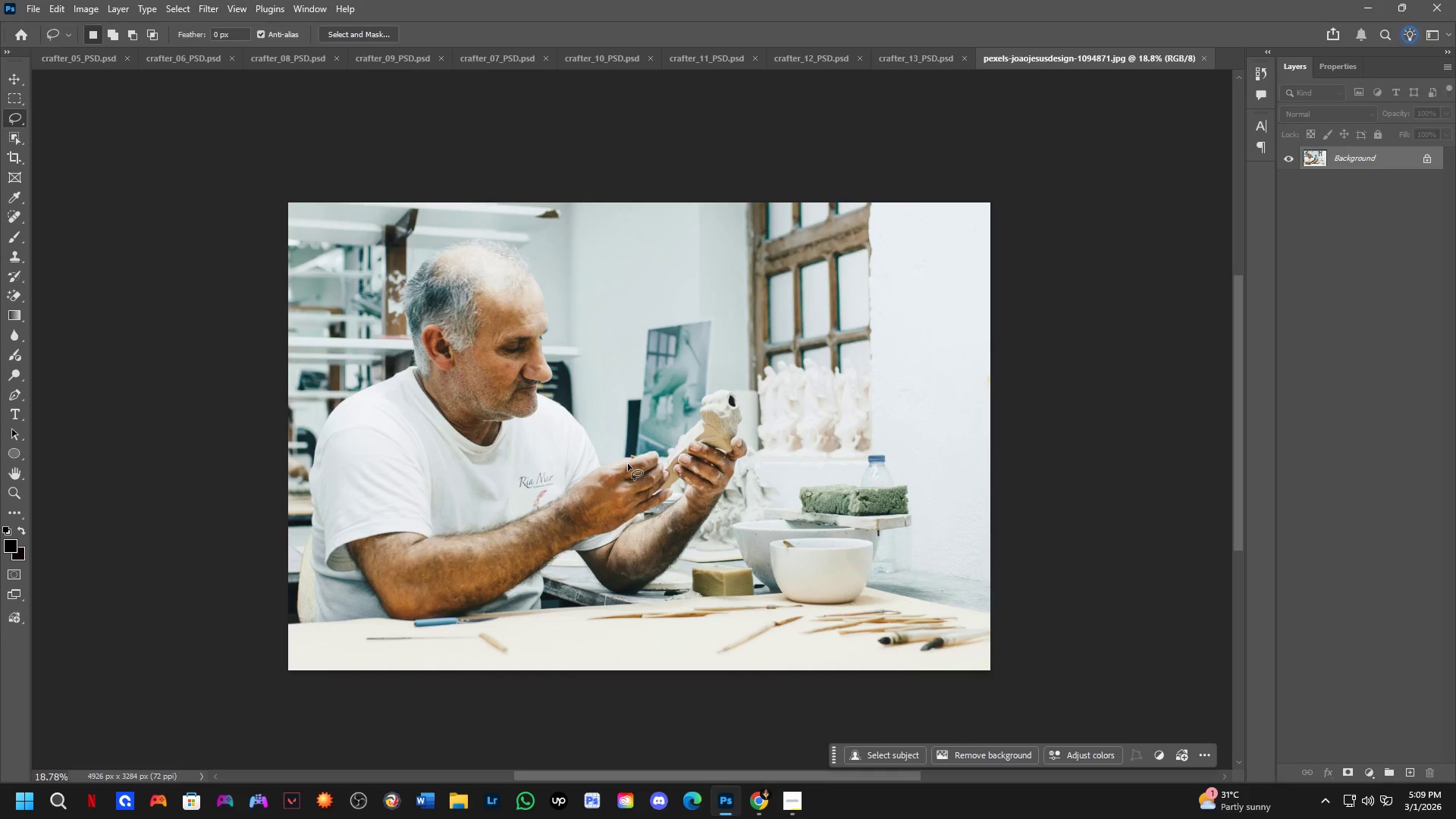 
scroll: coordinate [634, 412], scroll_direction: down, amount: 3.0
 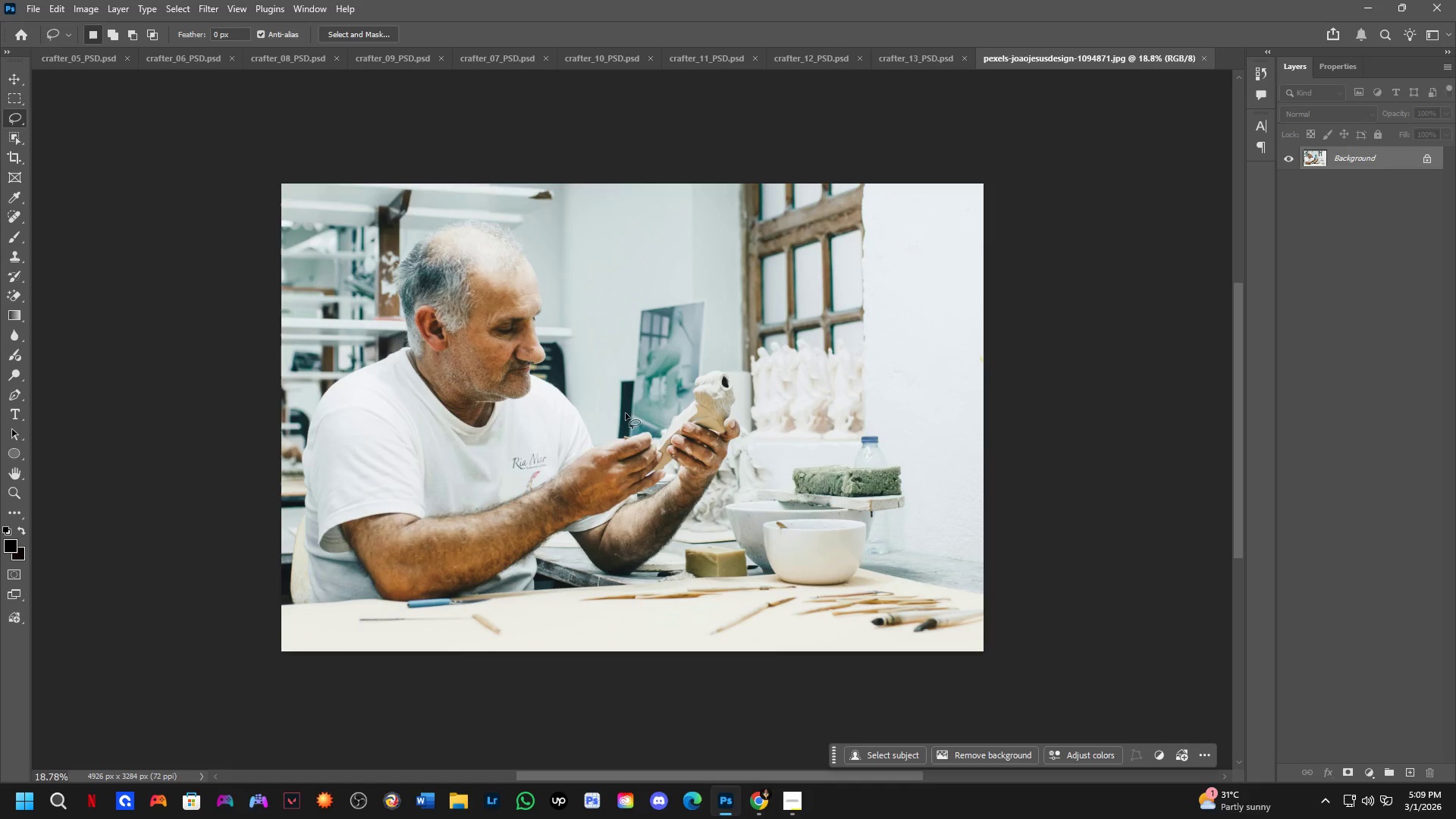 
key(Space)
 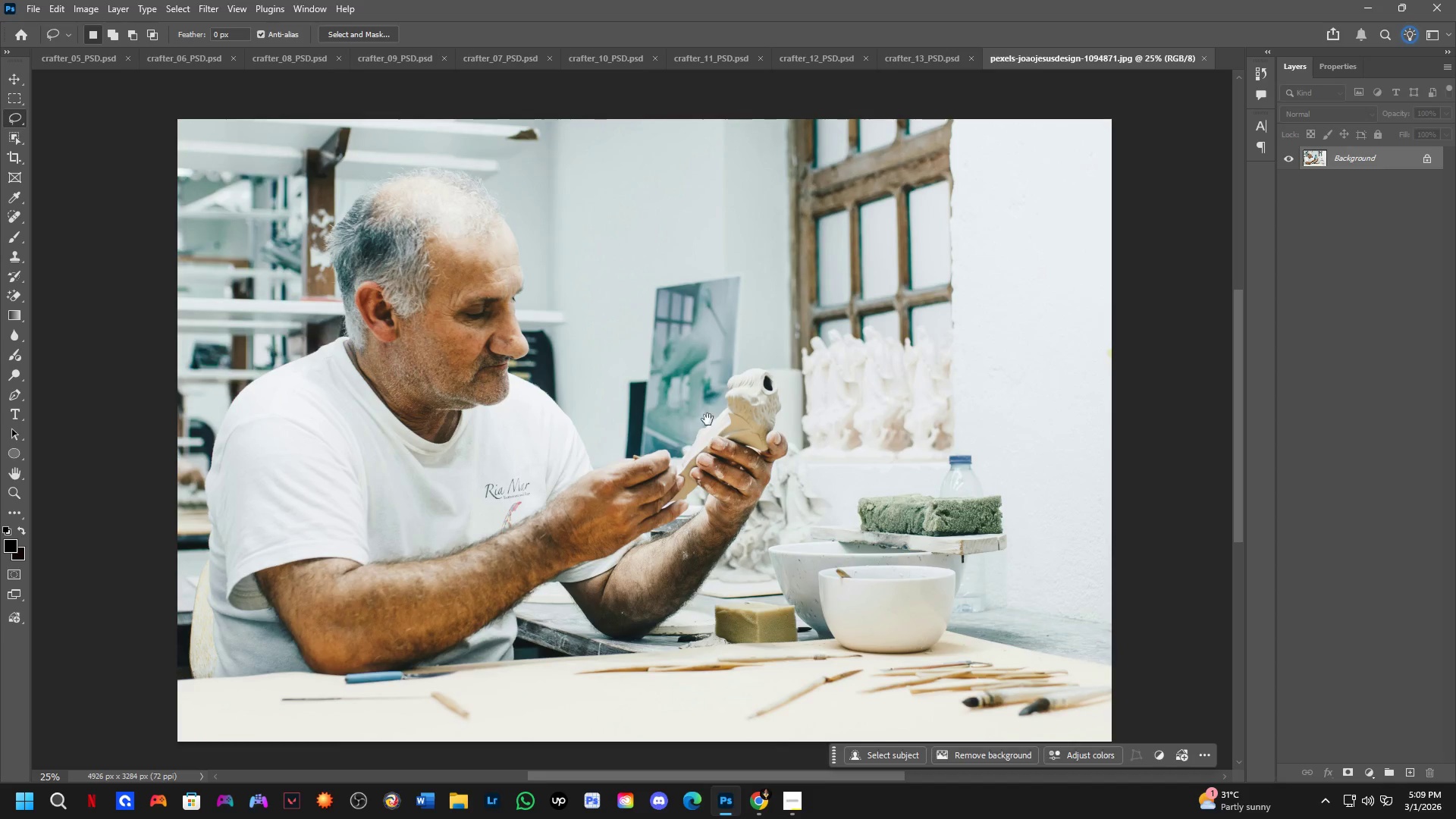 
scroll: coordinate [624, 457], scroll_direction: up, amount: 3.0
 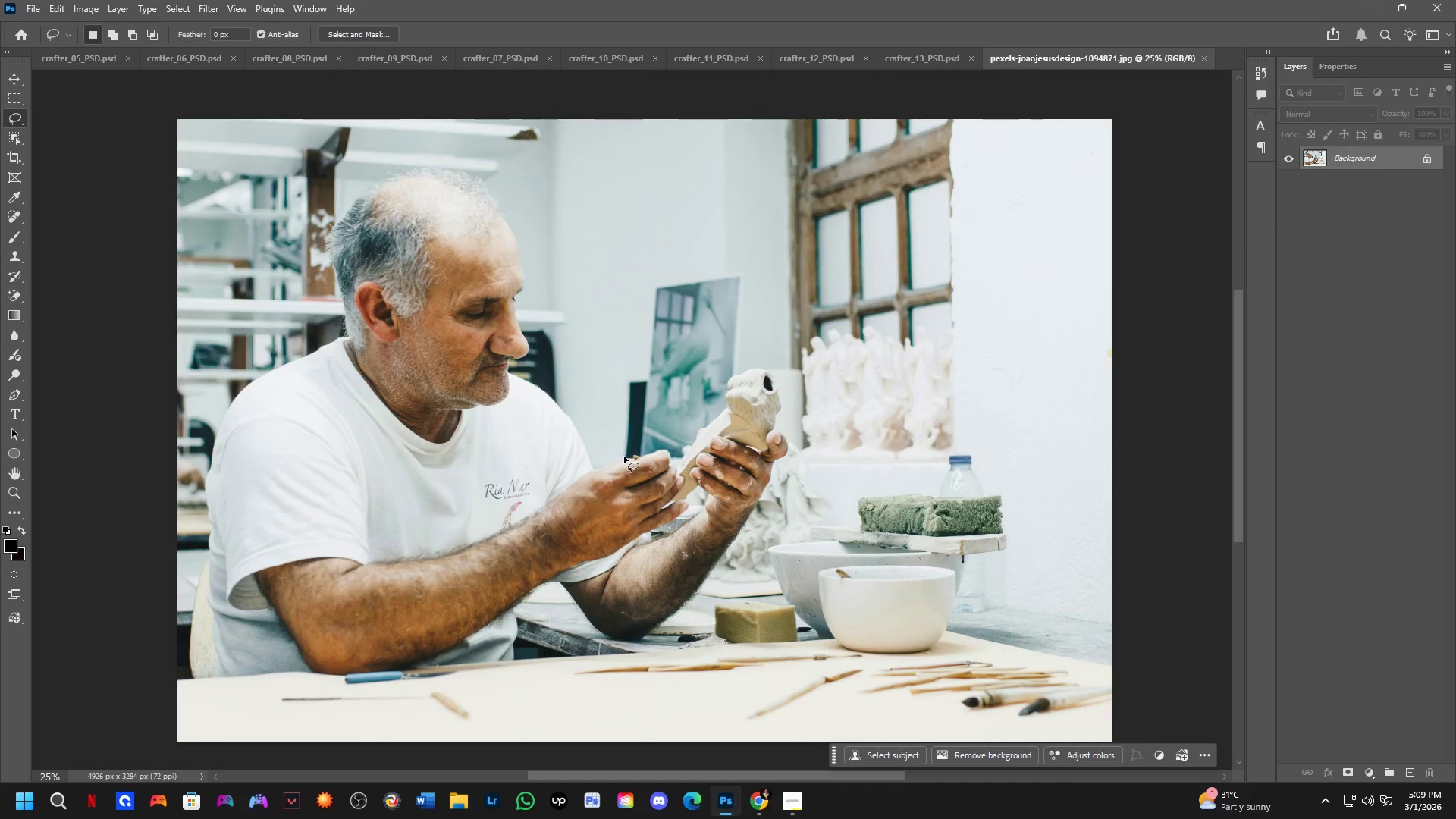 
left_click_drag(start_coordinate=[744, 393], to_coordinate=[692, 410])
 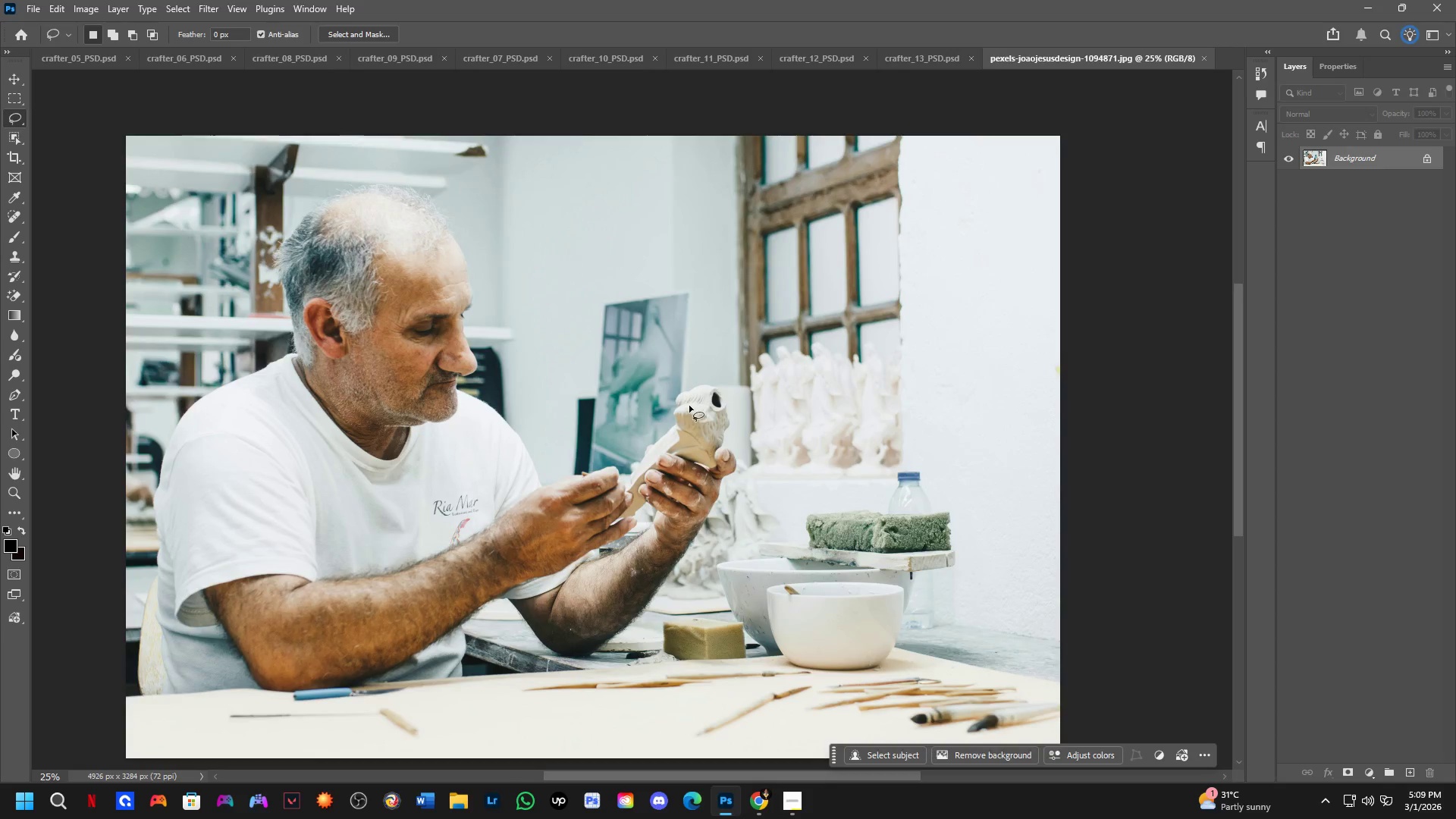 
key(Space)
 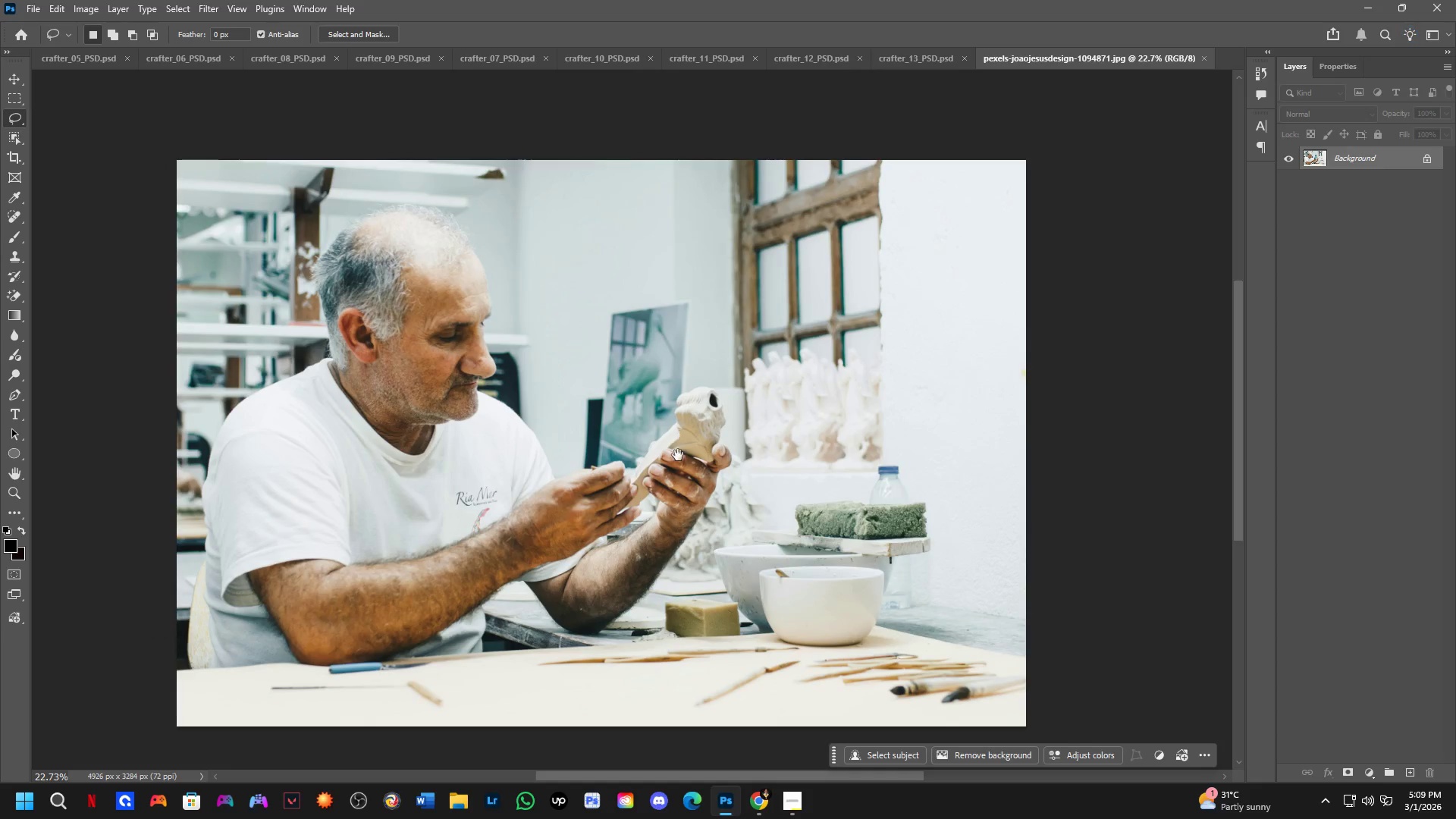 
left_click_drag(start_coordinate=[678, 455], to_coordinate=[681, 445])
 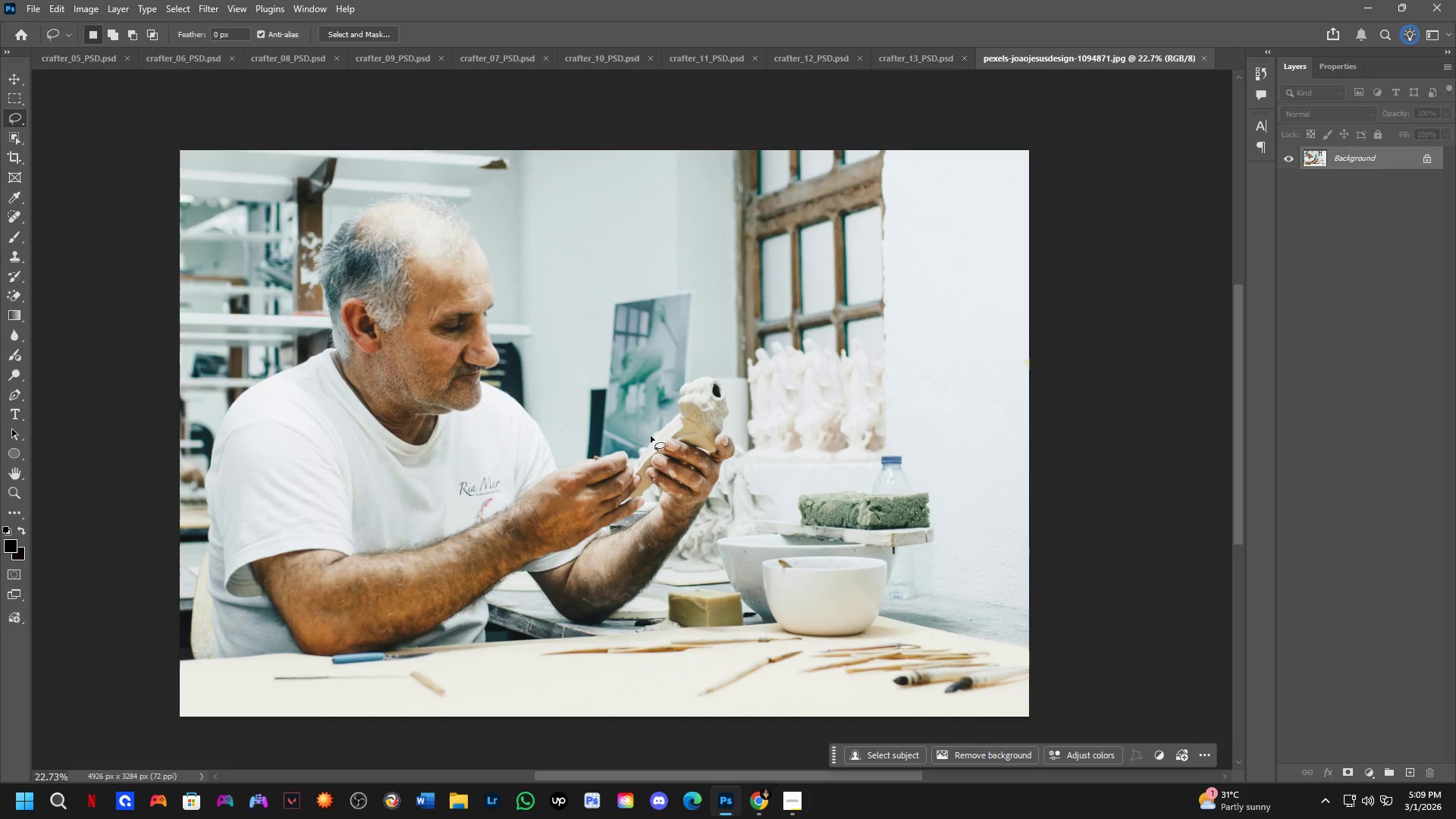 
scroll: coordinate [689, 406], scroll_direction: down, amount: 1.0
 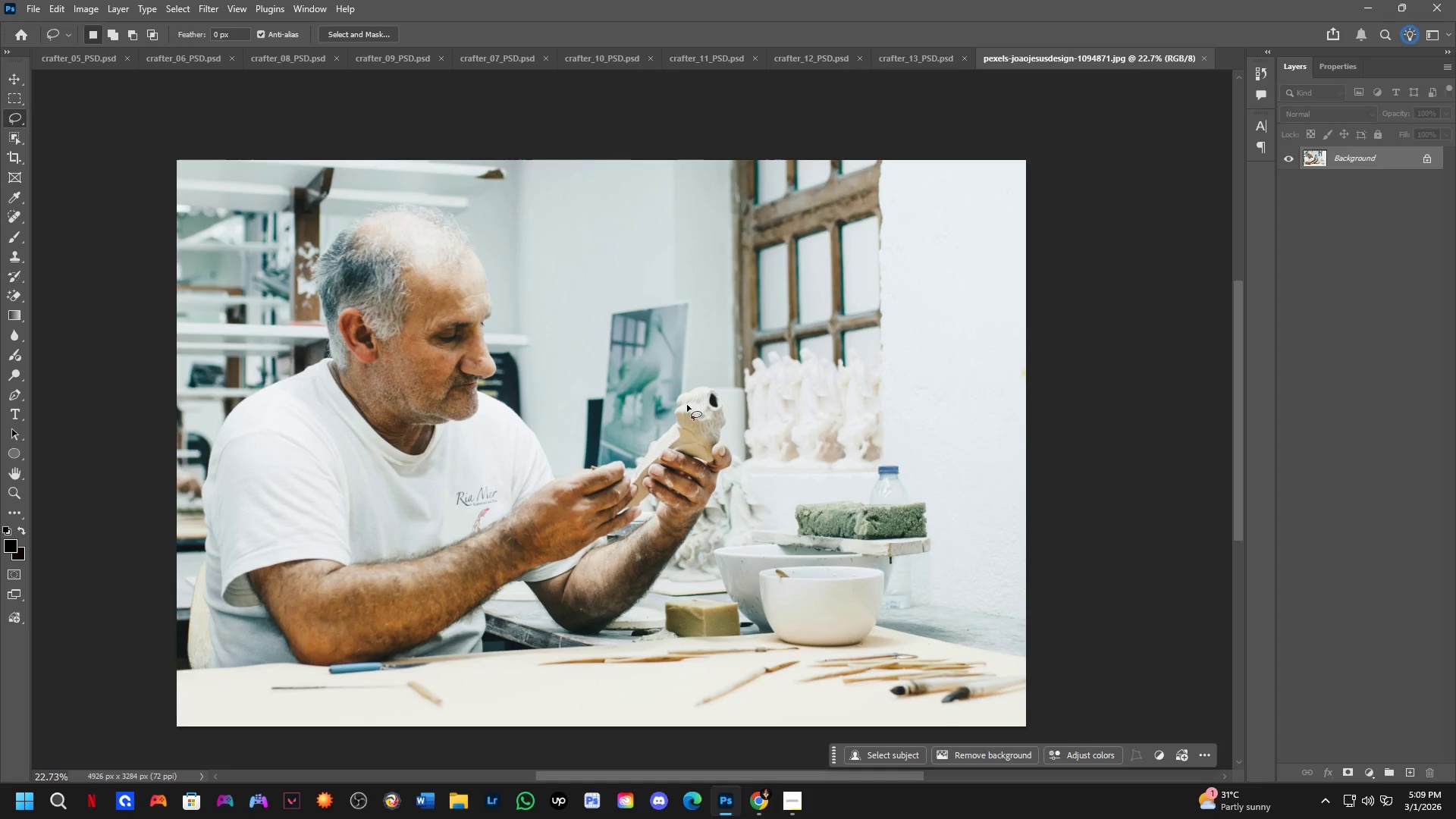 
key(Control+J)
 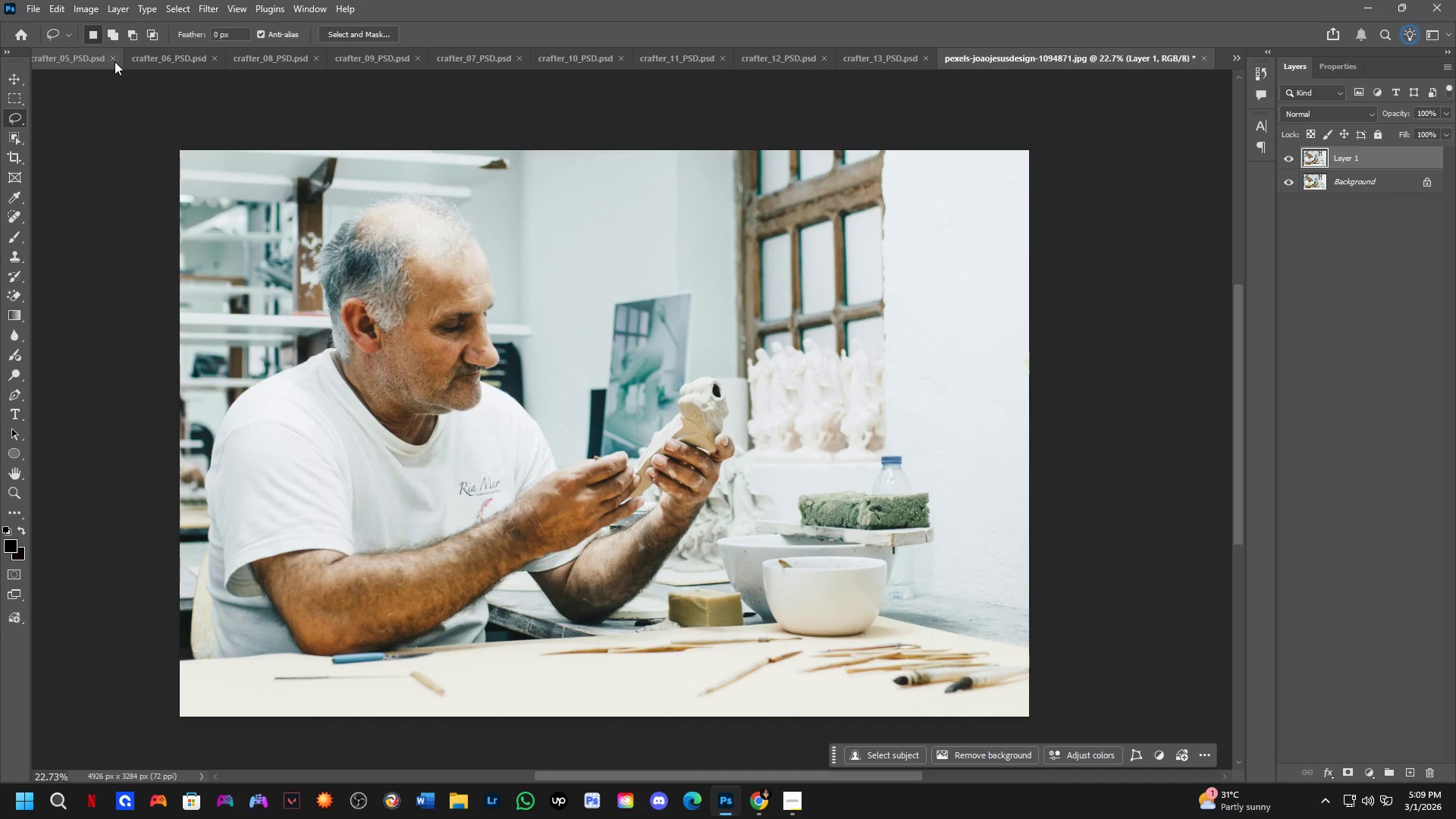 
left_click([115, 61])
 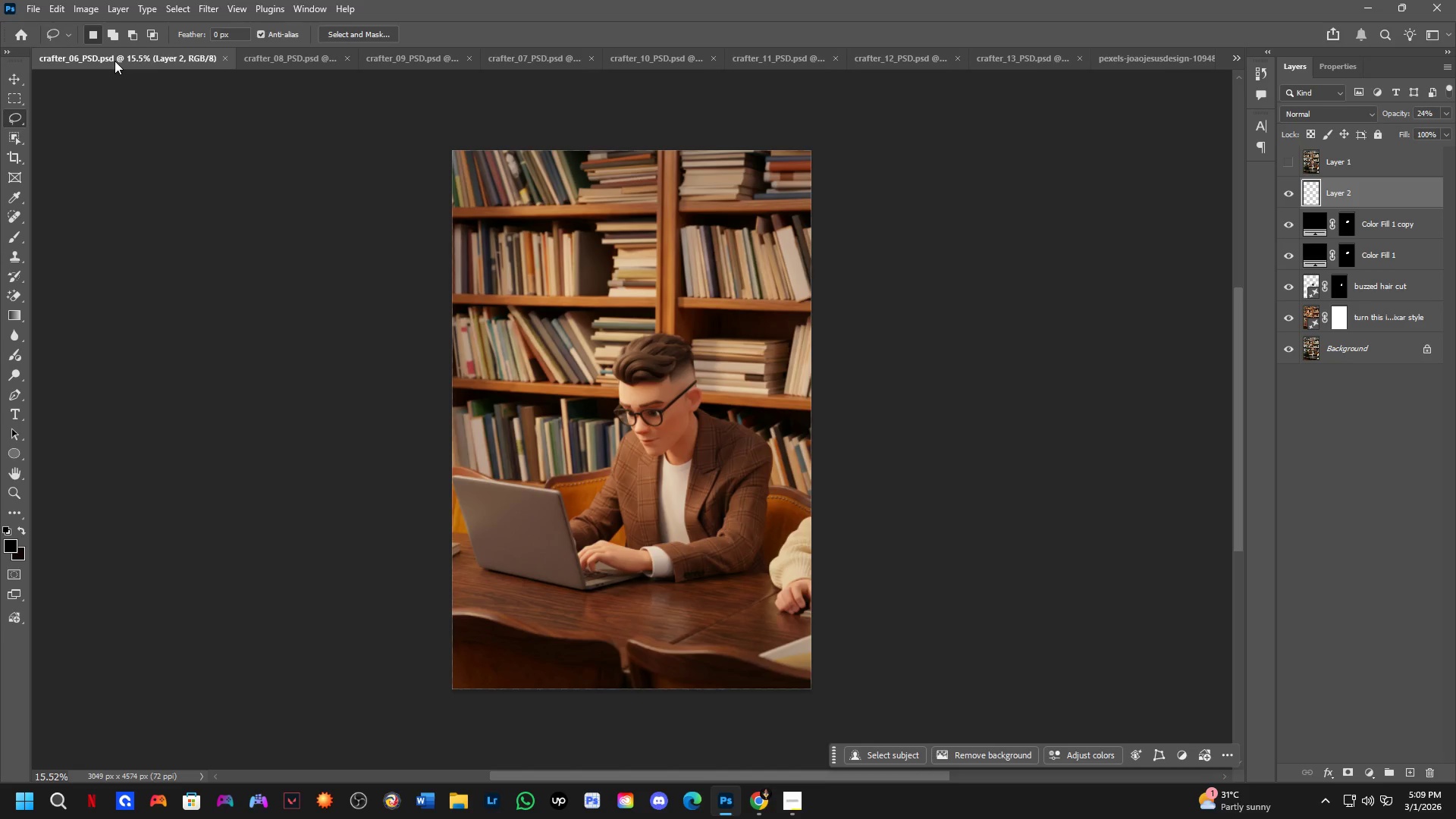 
key(Control+W)
 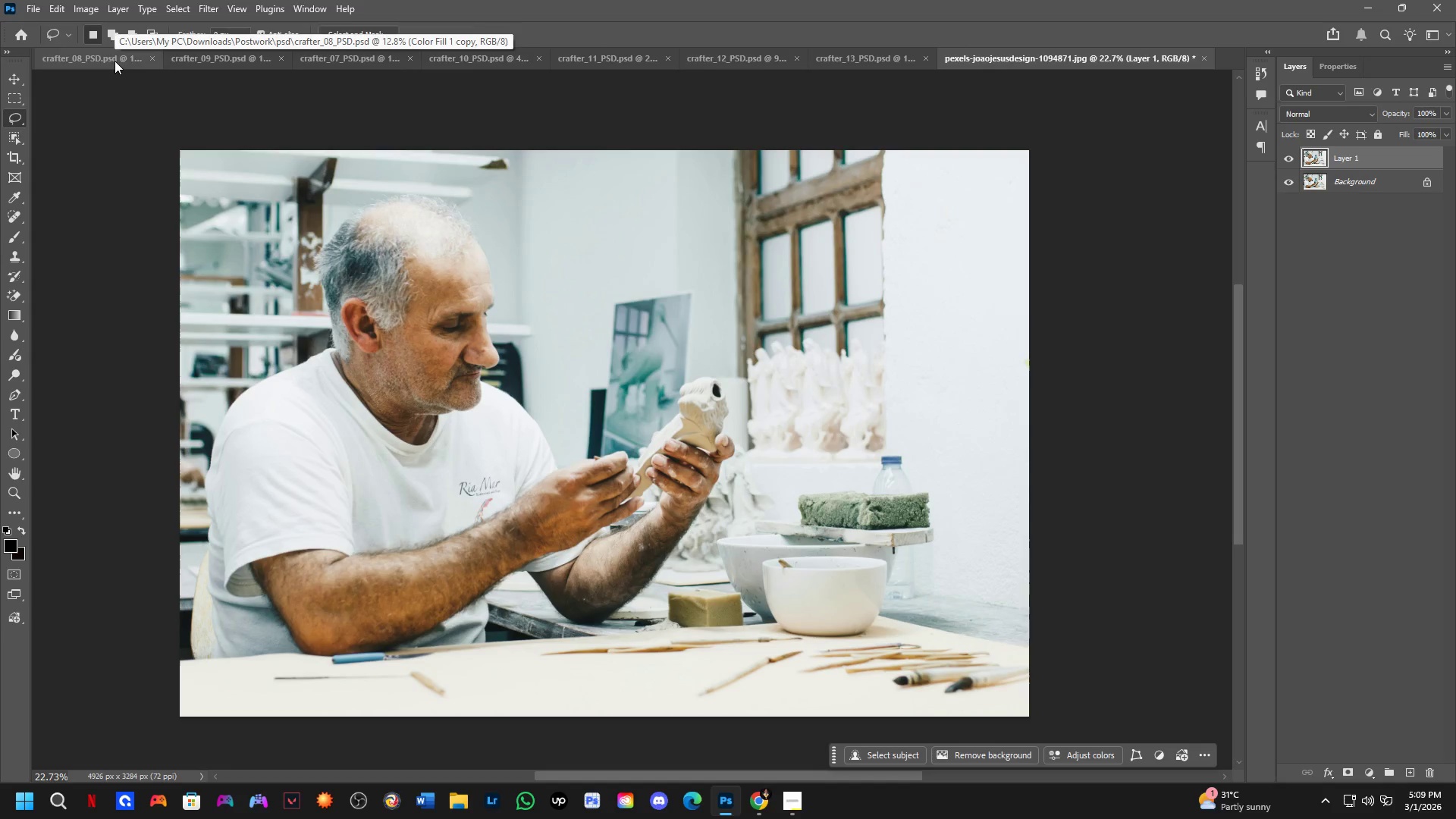 
left_click([113, 59])
 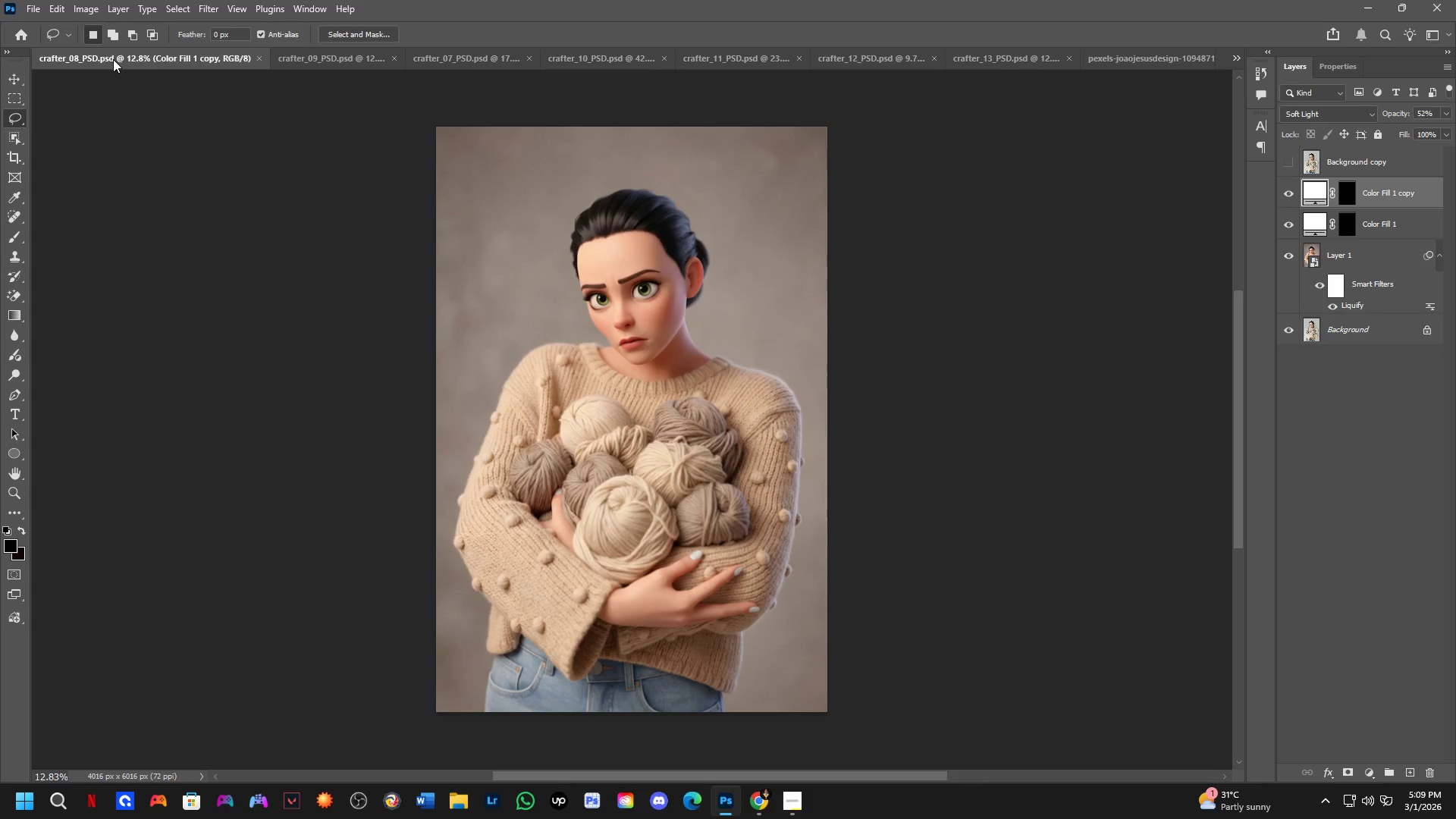 
key(Control+W)
 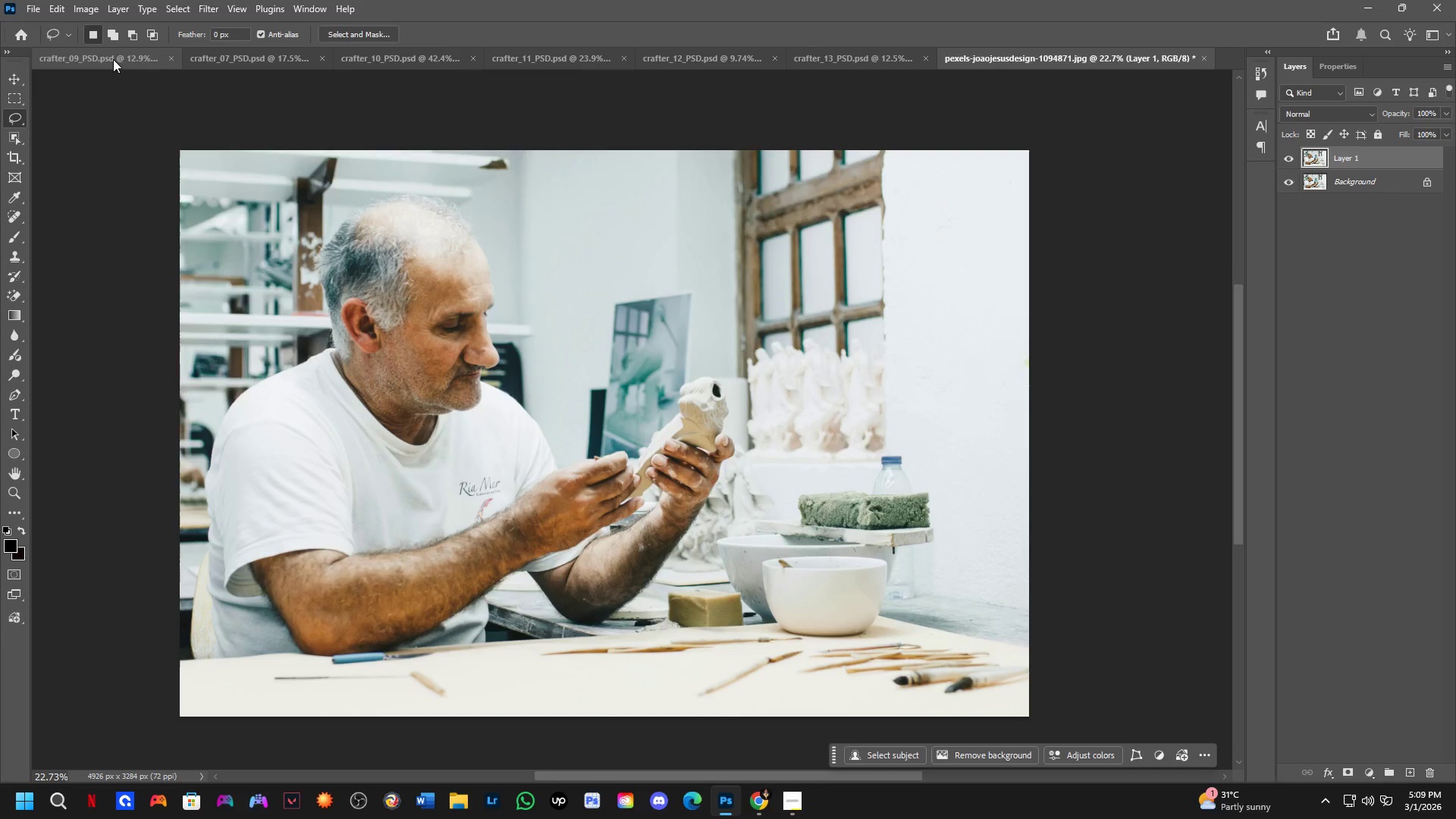 
left_click([113, 59])
 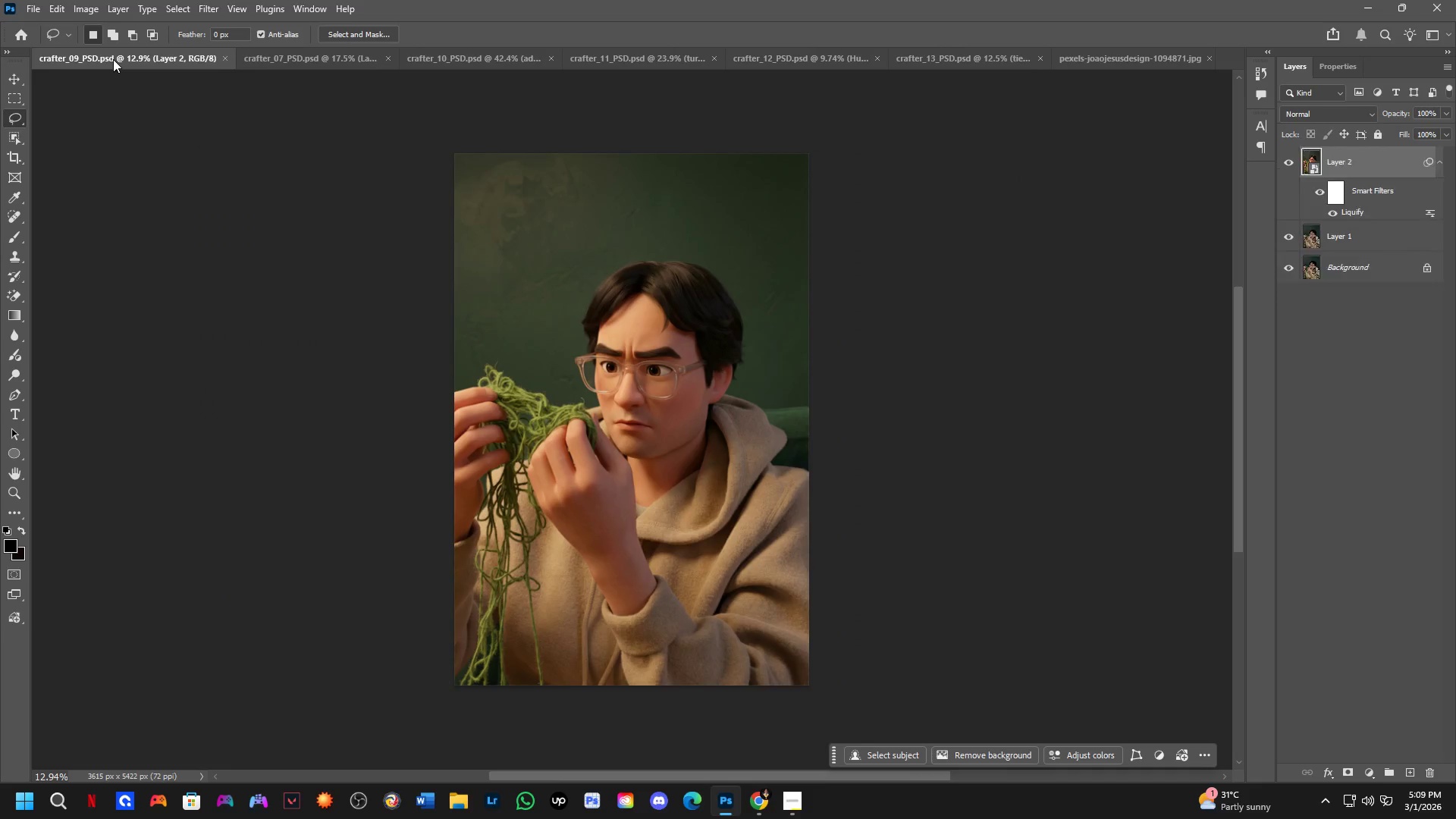 
key(Control+ControlLeft)
 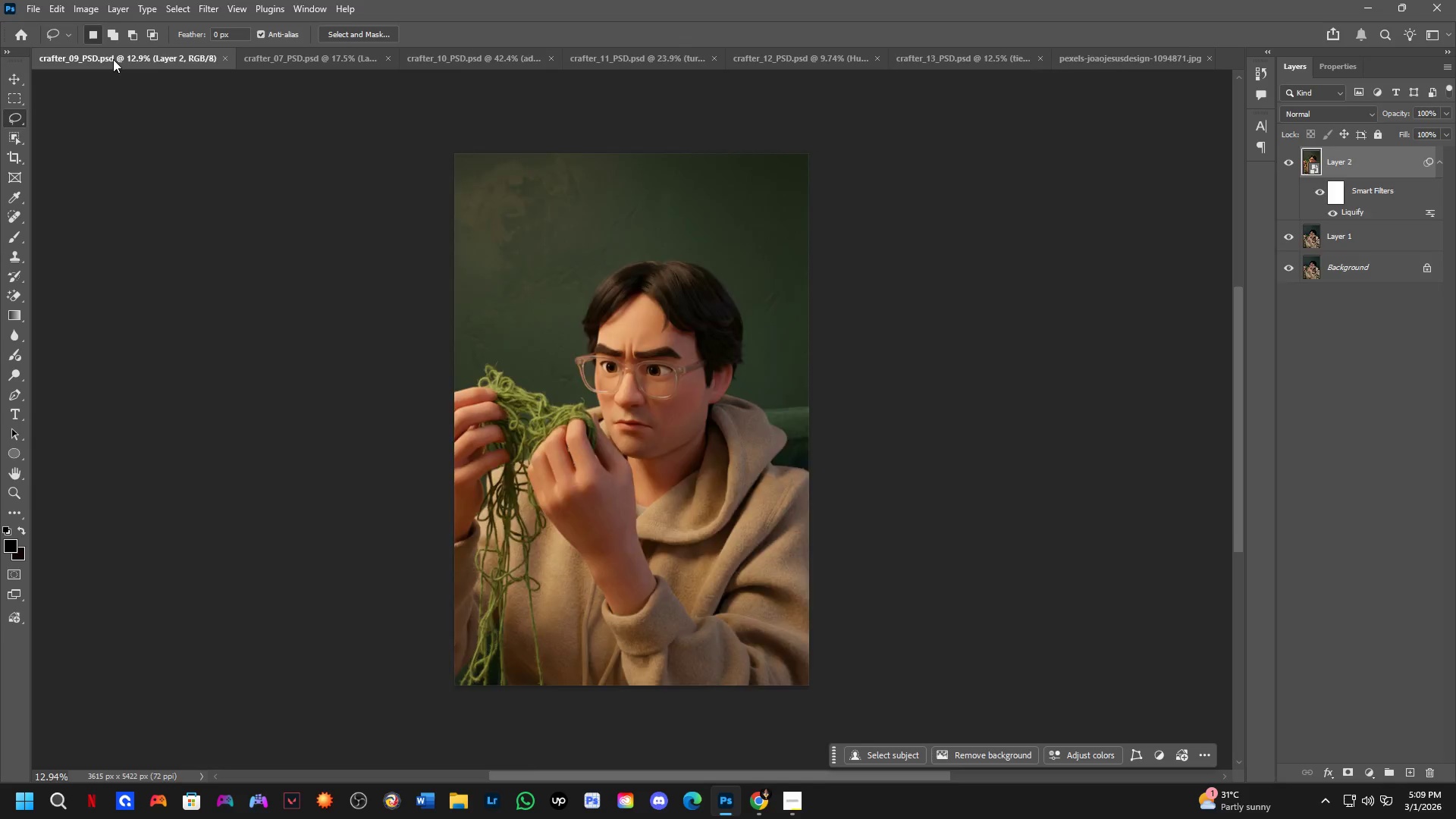 
key(Control+W)
 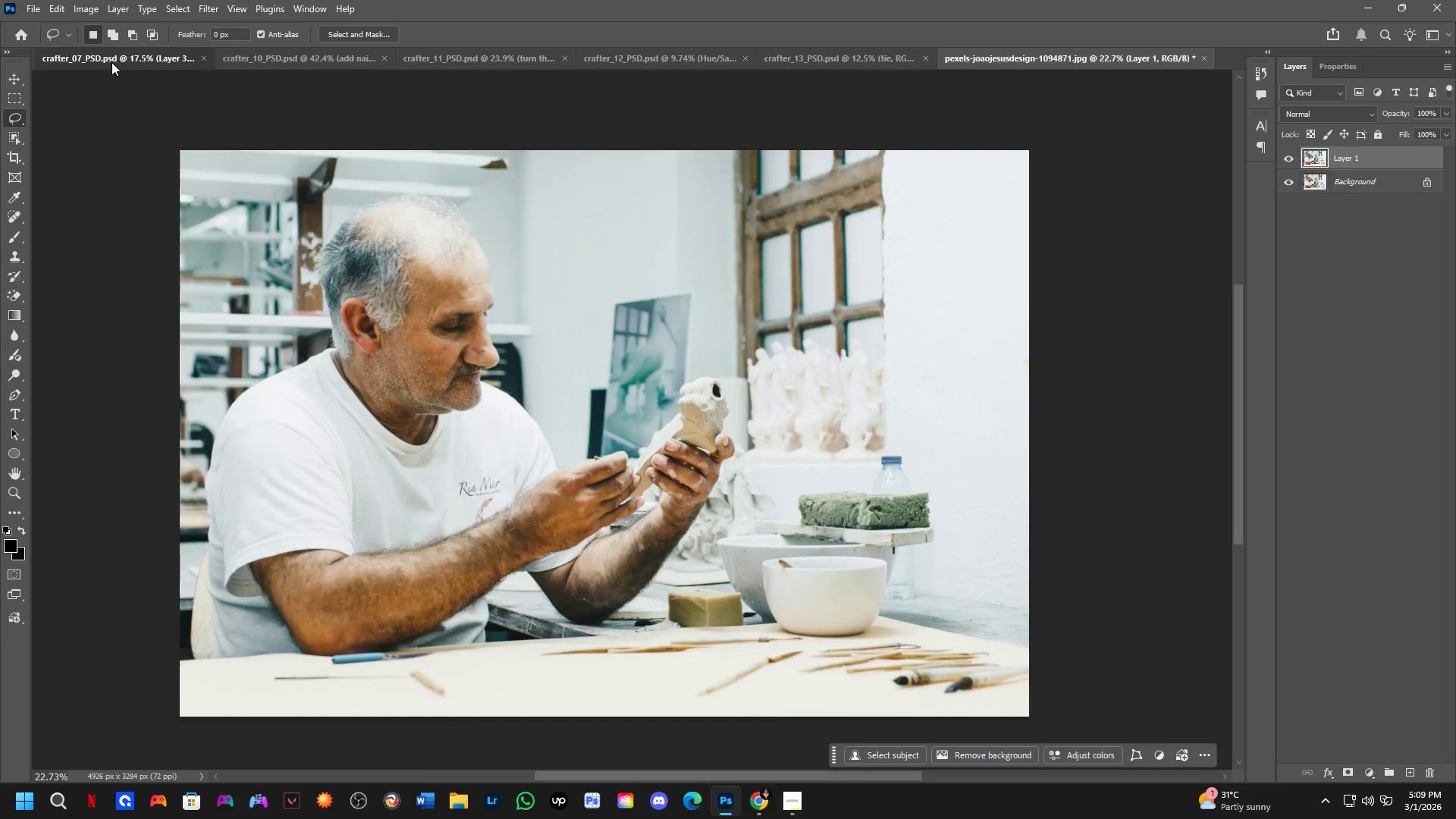 
key(Control+ControlLeft)
 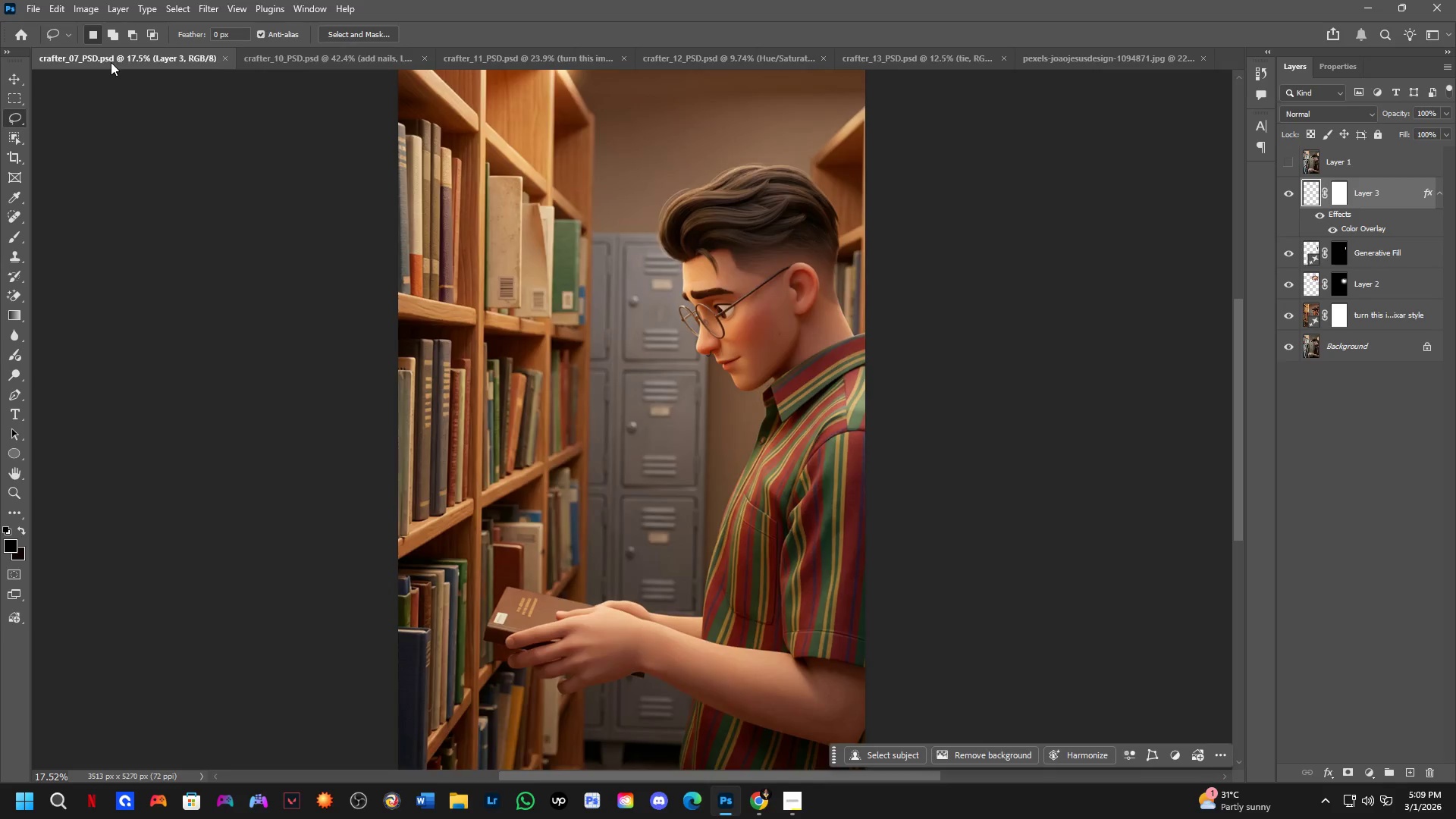 
key(Control+W)
 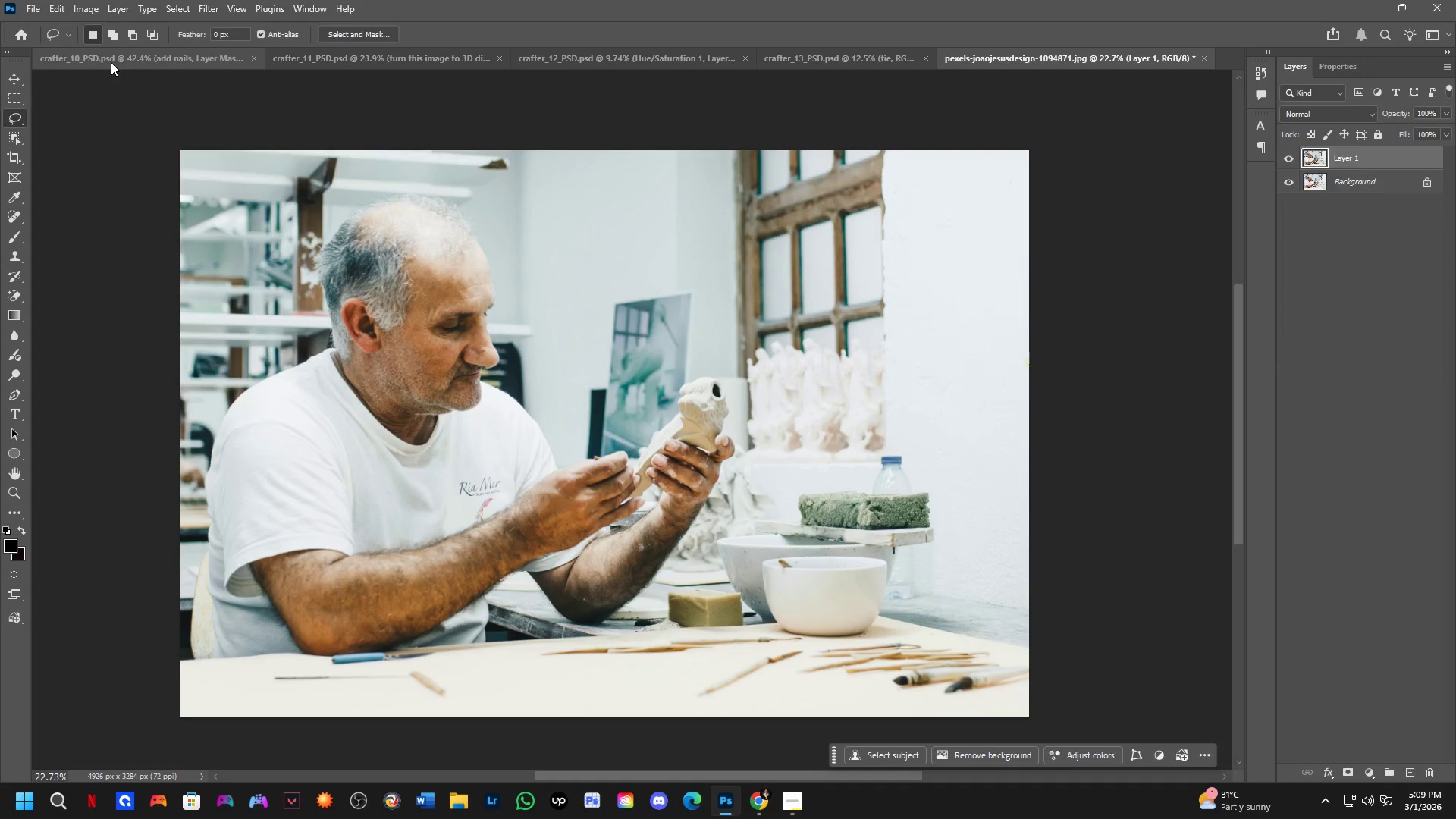 
left_click([111, 62])
 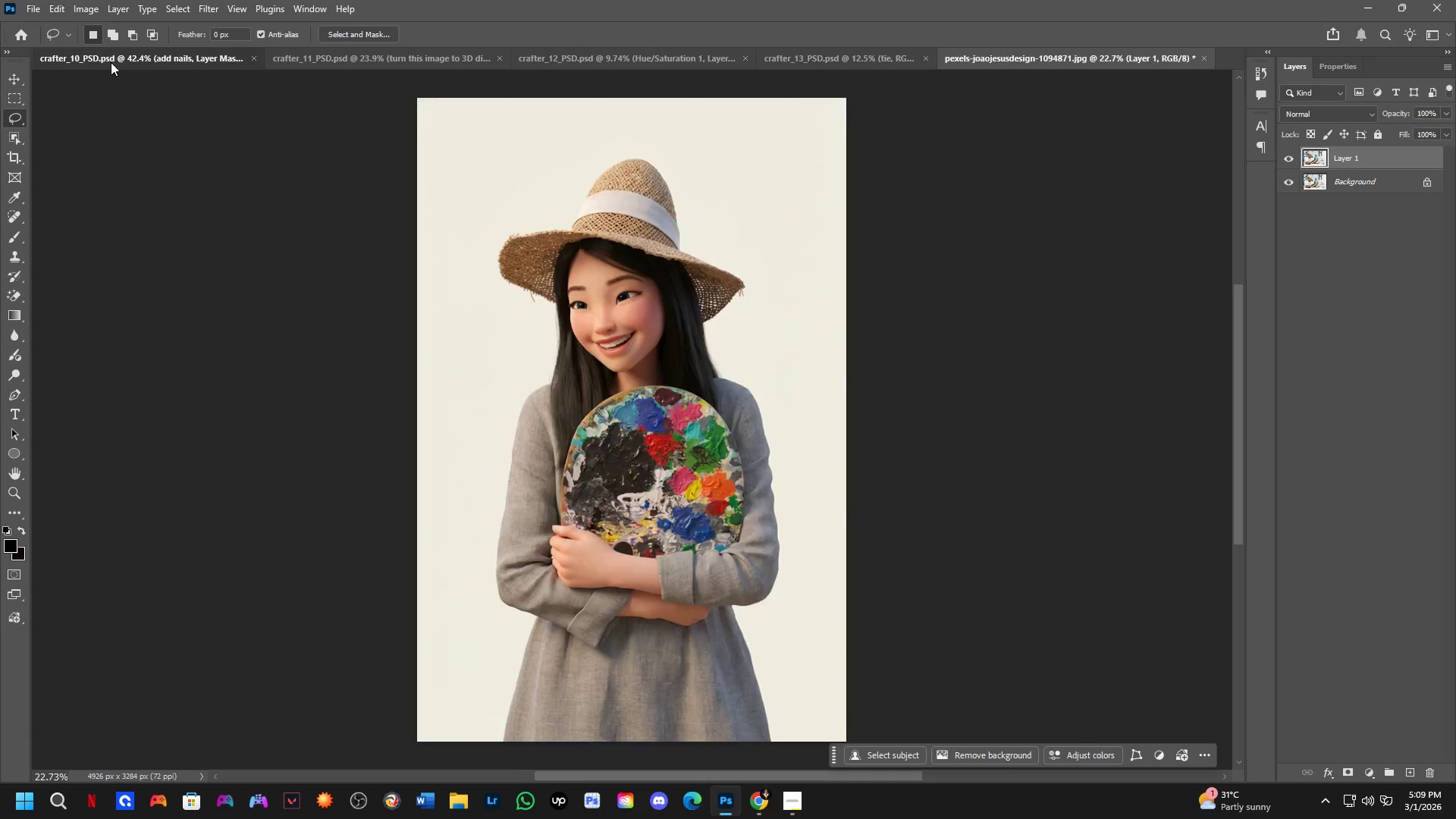 
key(Control+W)
 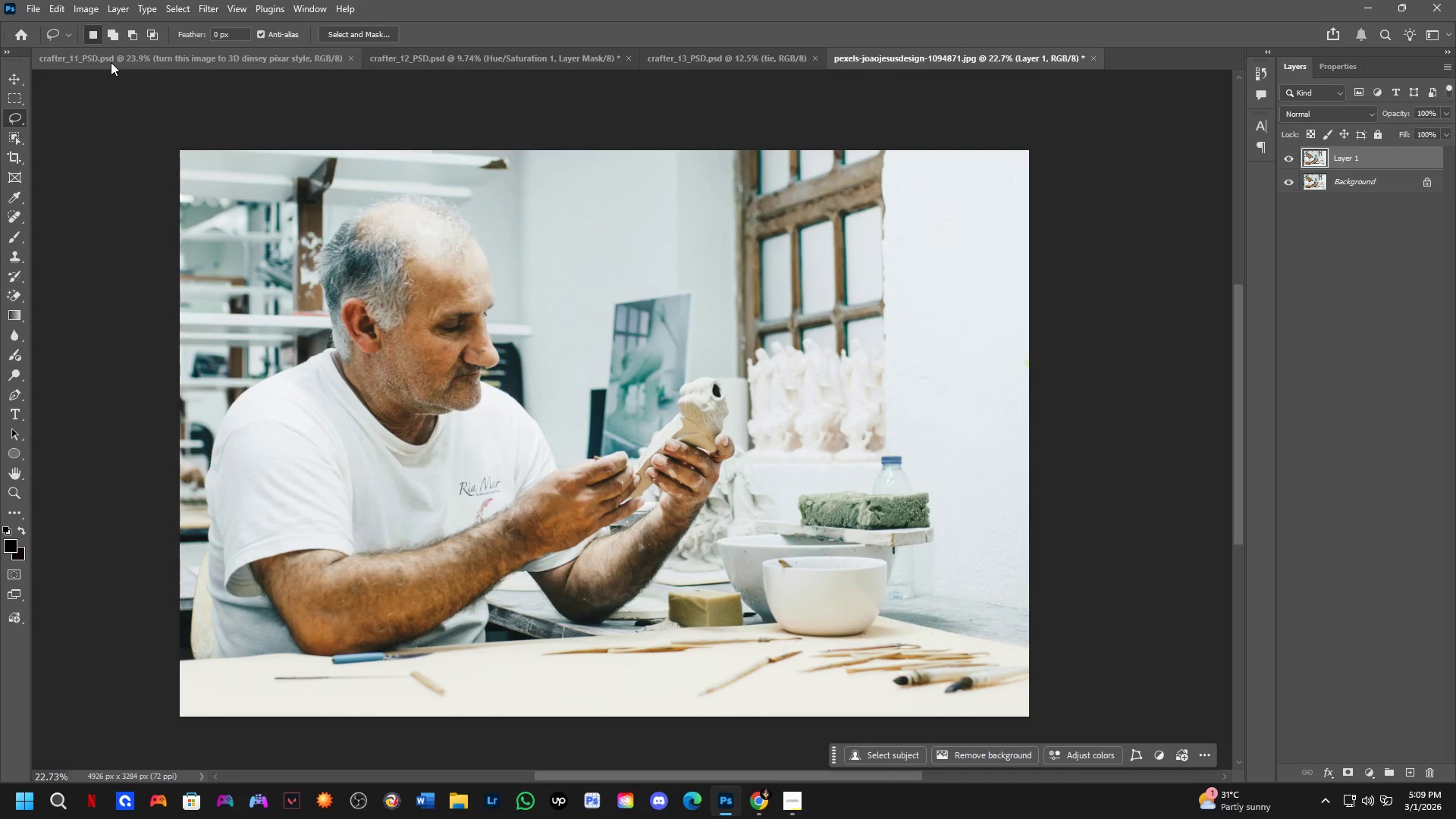 
left_click([111, 62])
 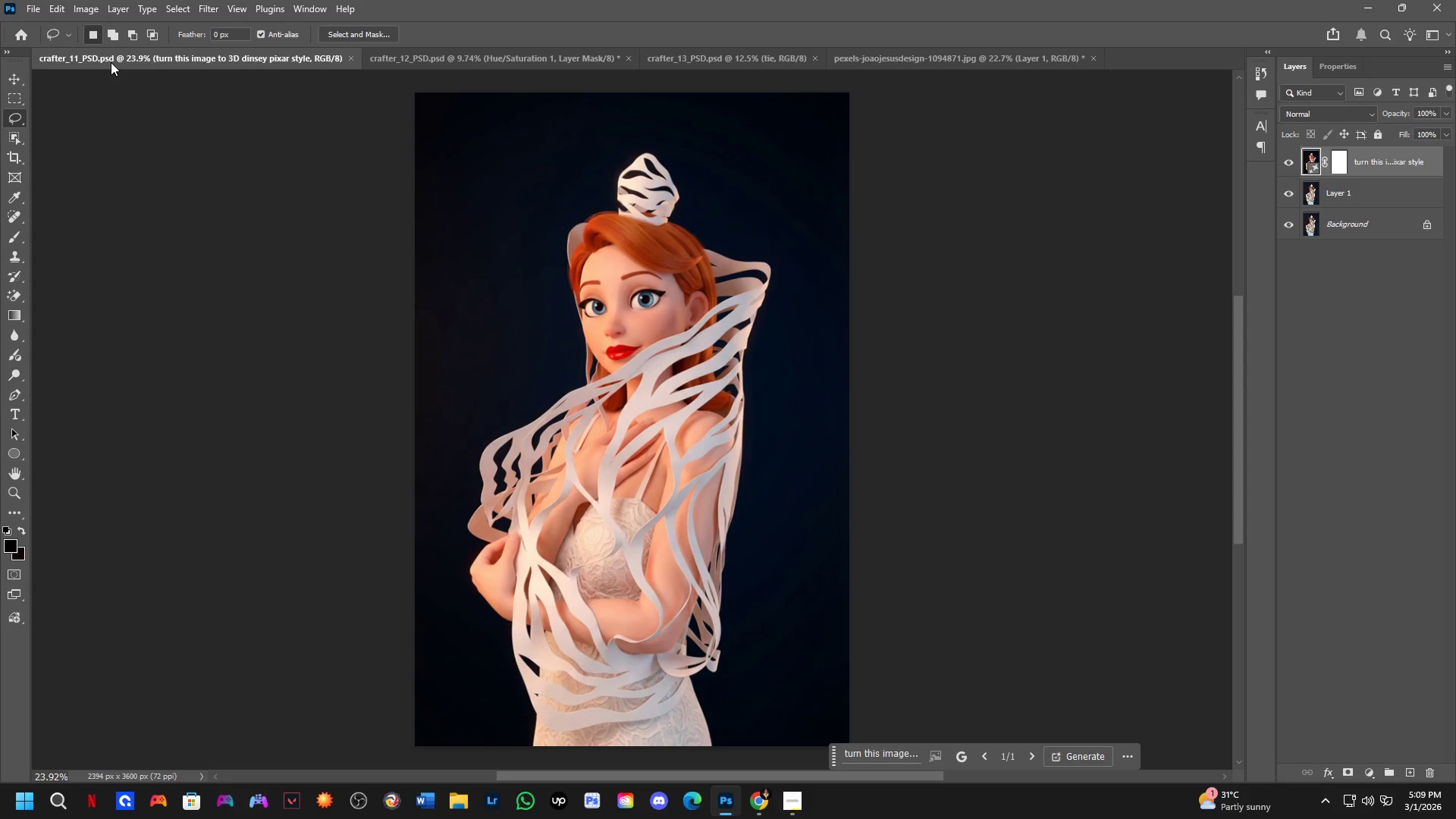 
key(Control+ControlLeft)
 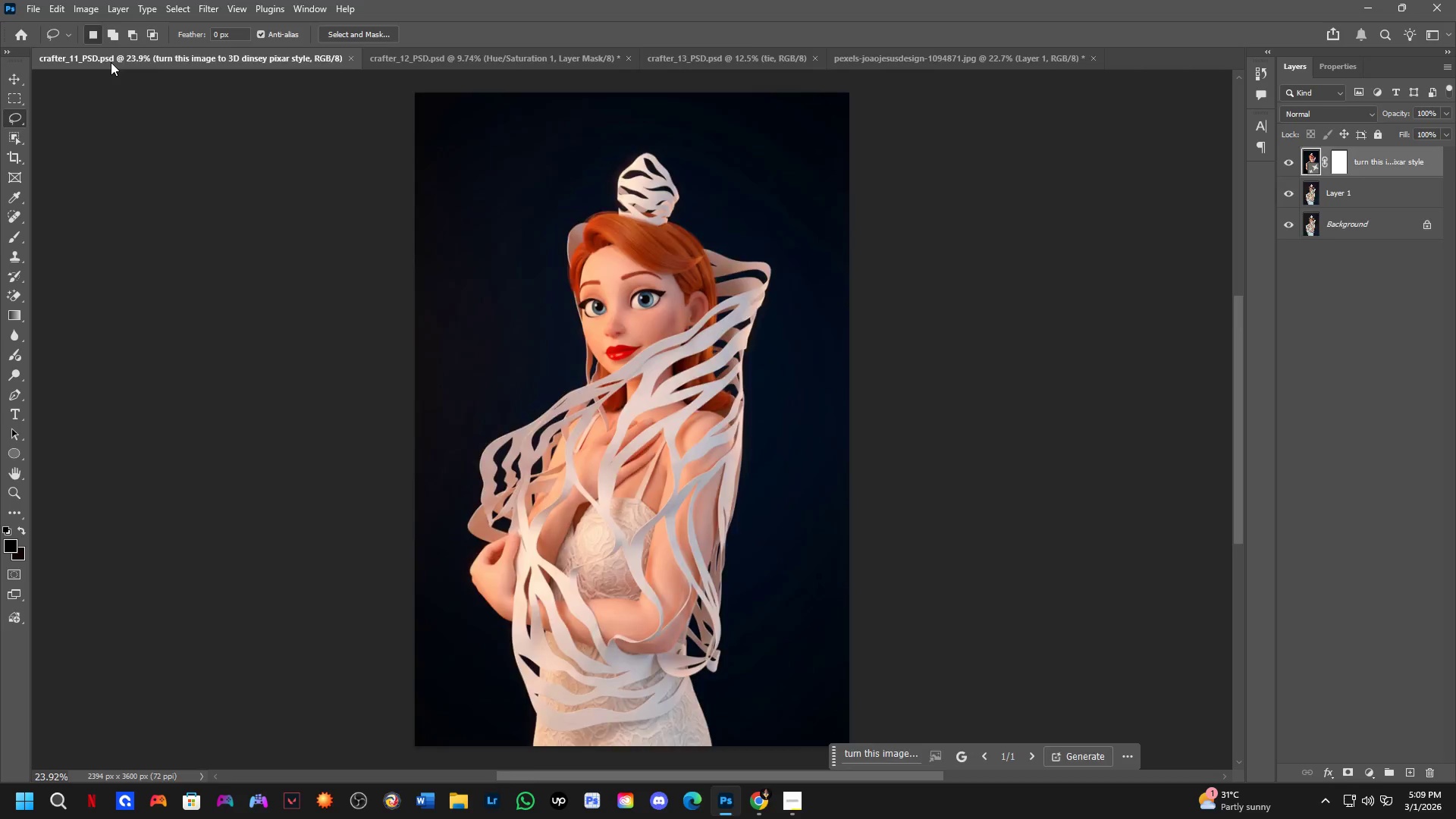 
key(Control+W)
 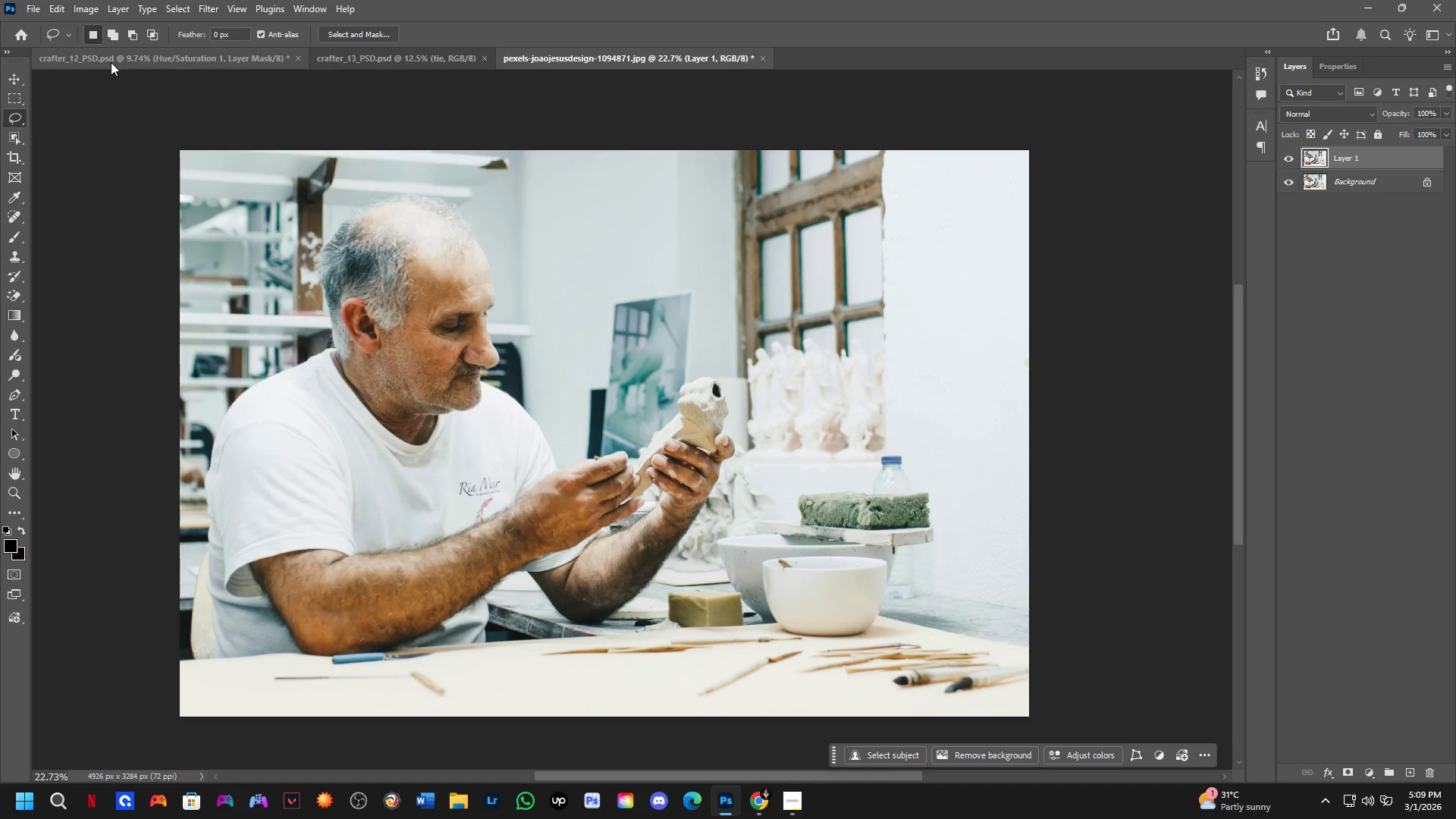 
left_click([111, 62])
 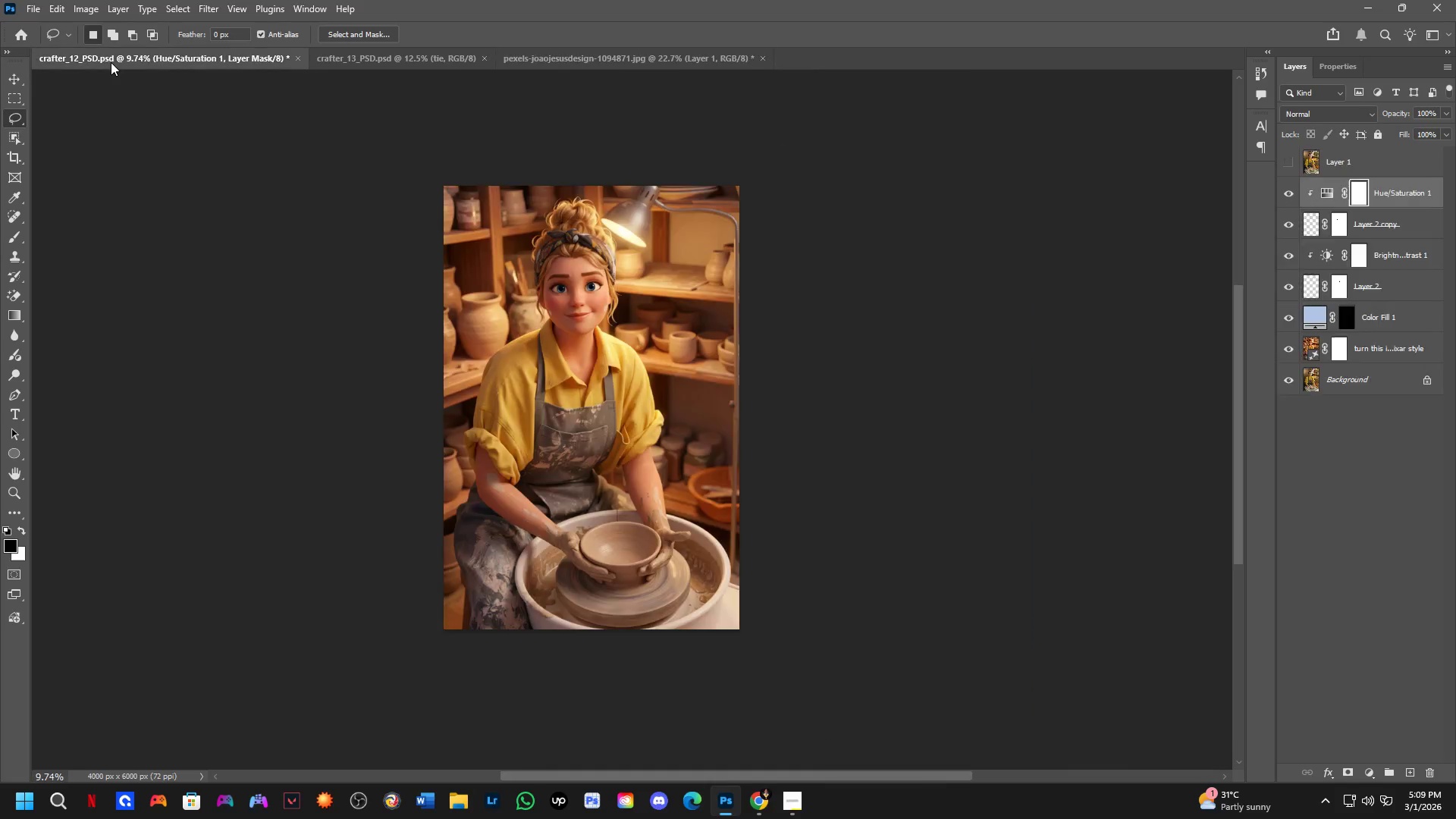 
key(Control+ControlLeft)
 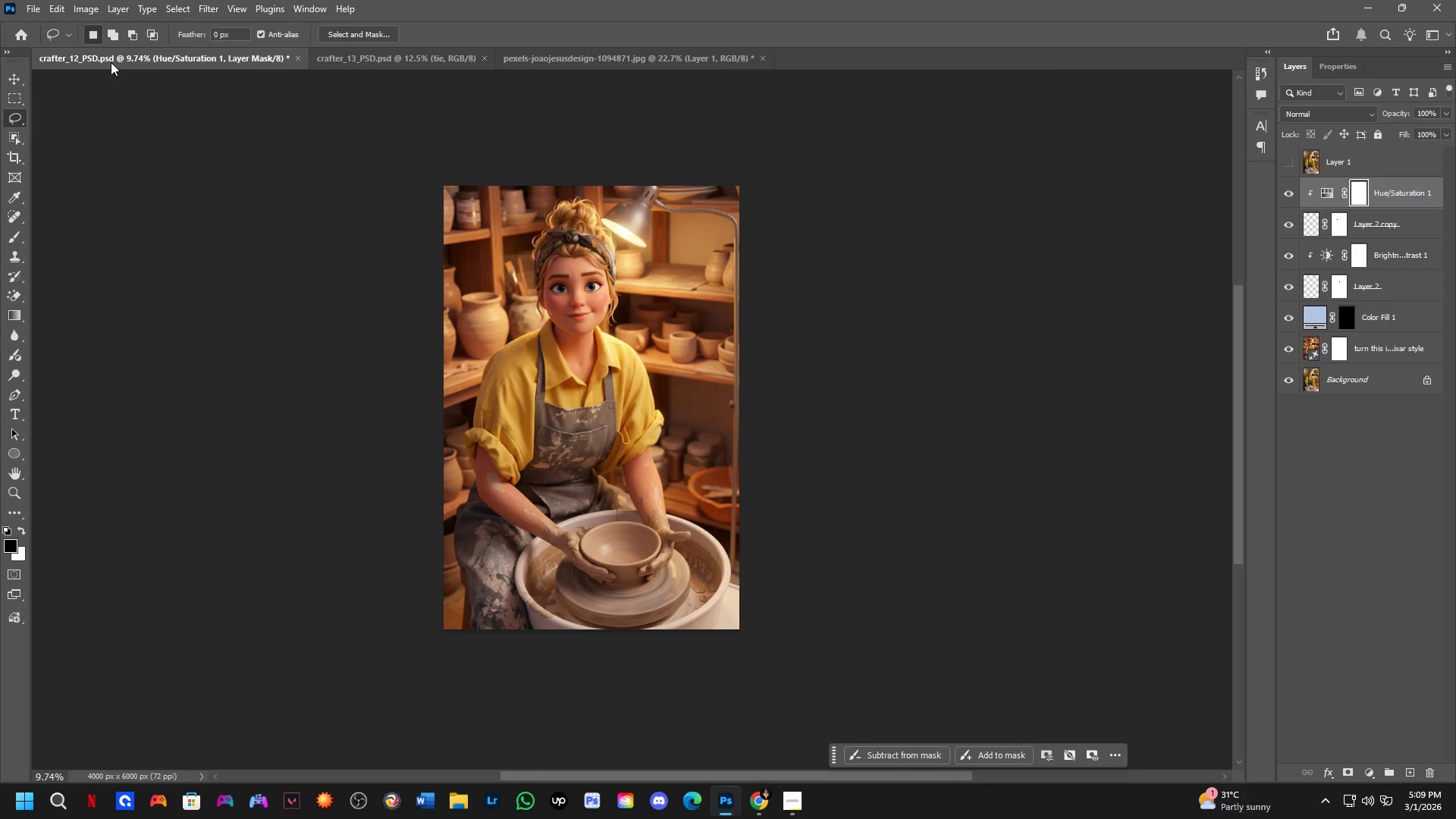 
key(Control+W)
 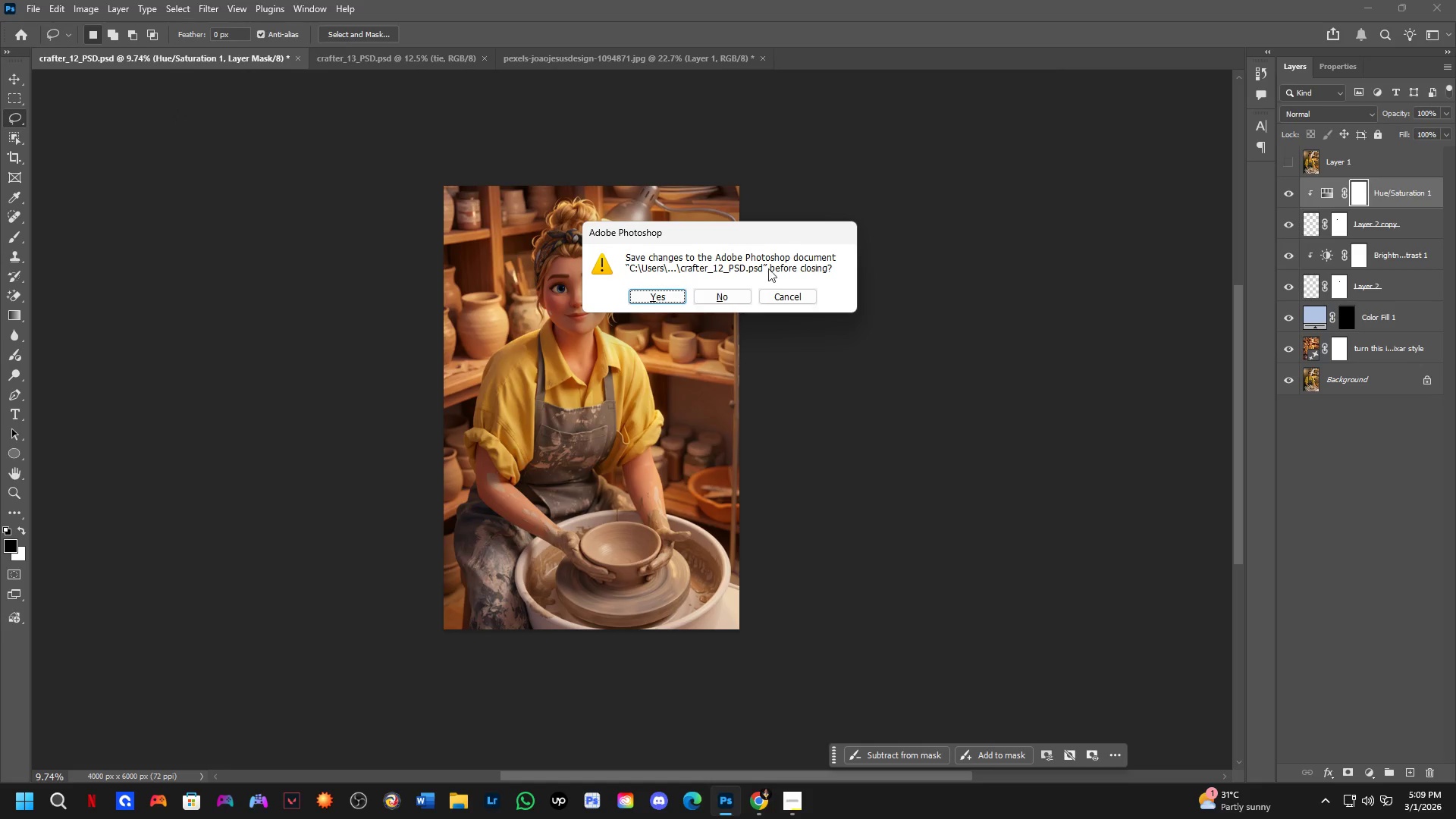 
left_click([676, 293])
 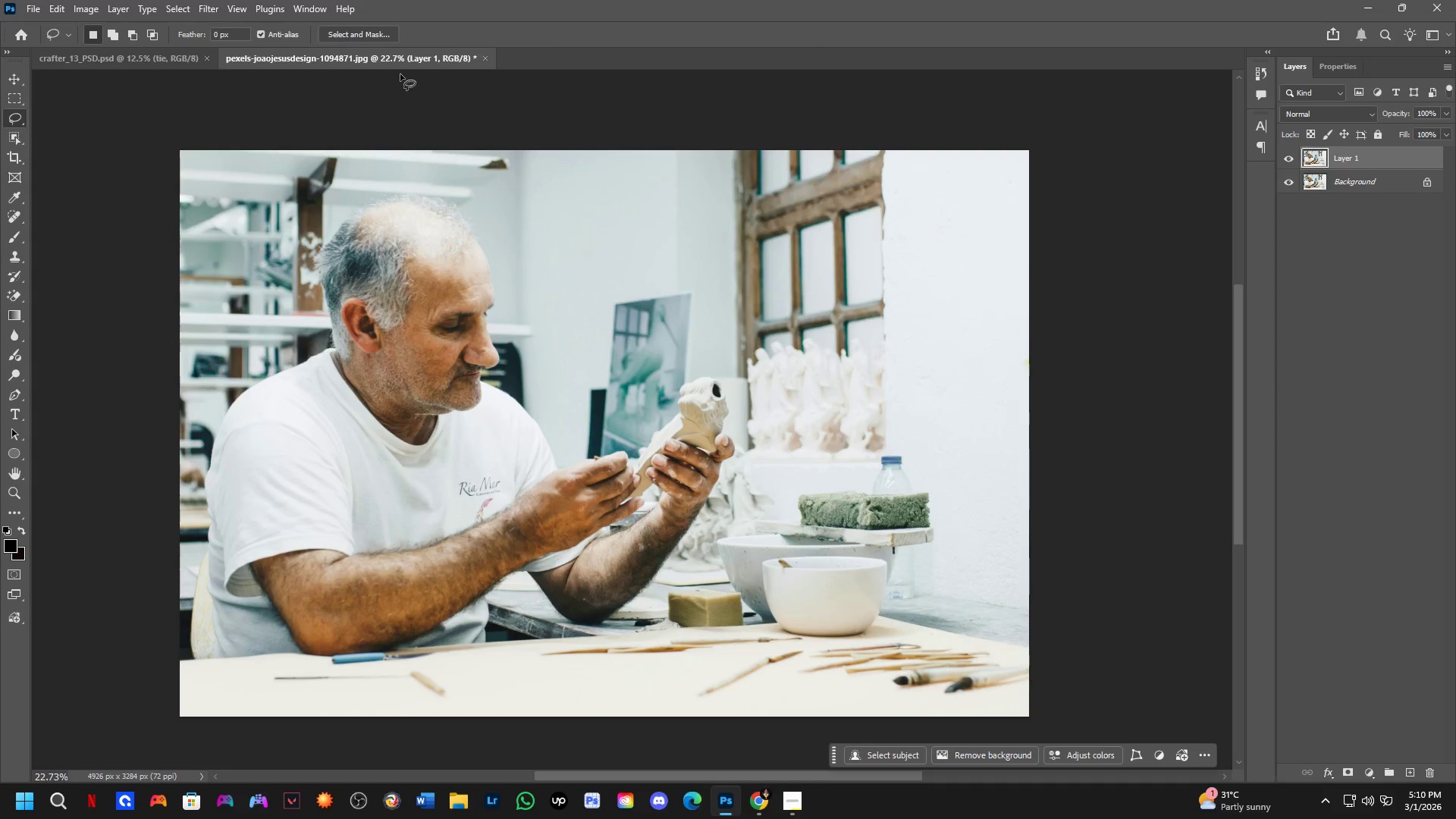 
left_click([130, 58])
 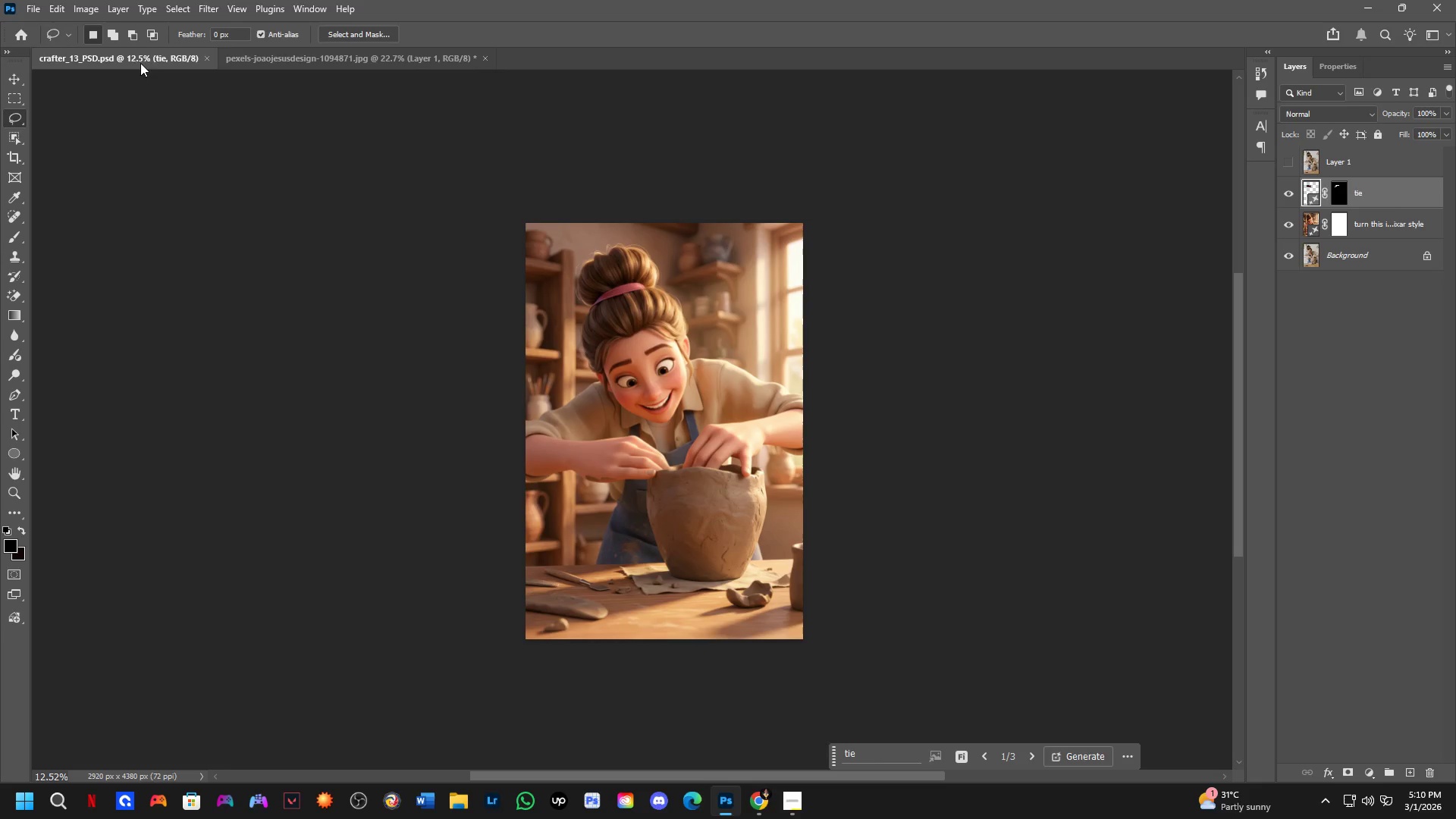 
key(Control+W)
 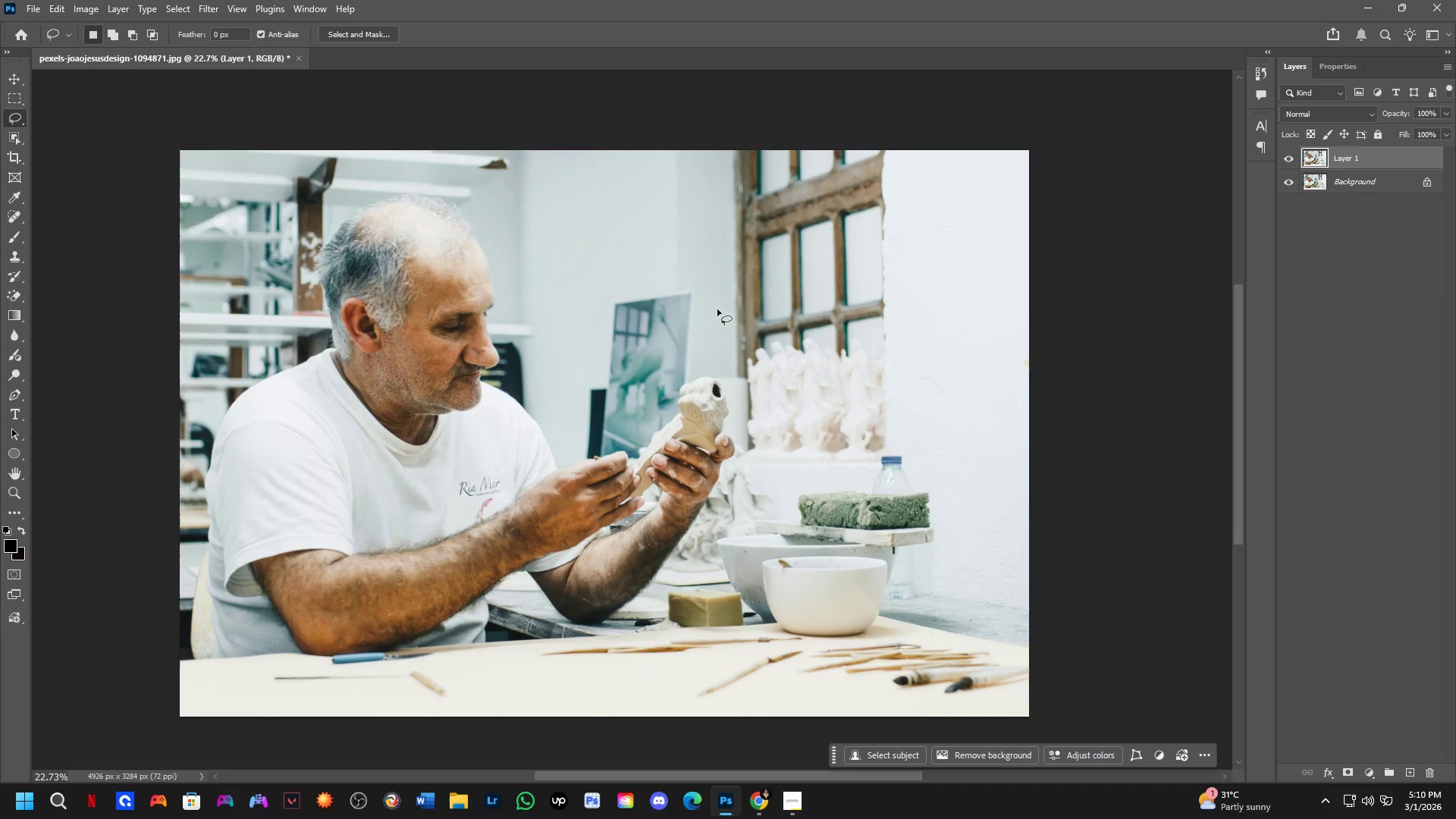 
key(Control+ControlLeft)
 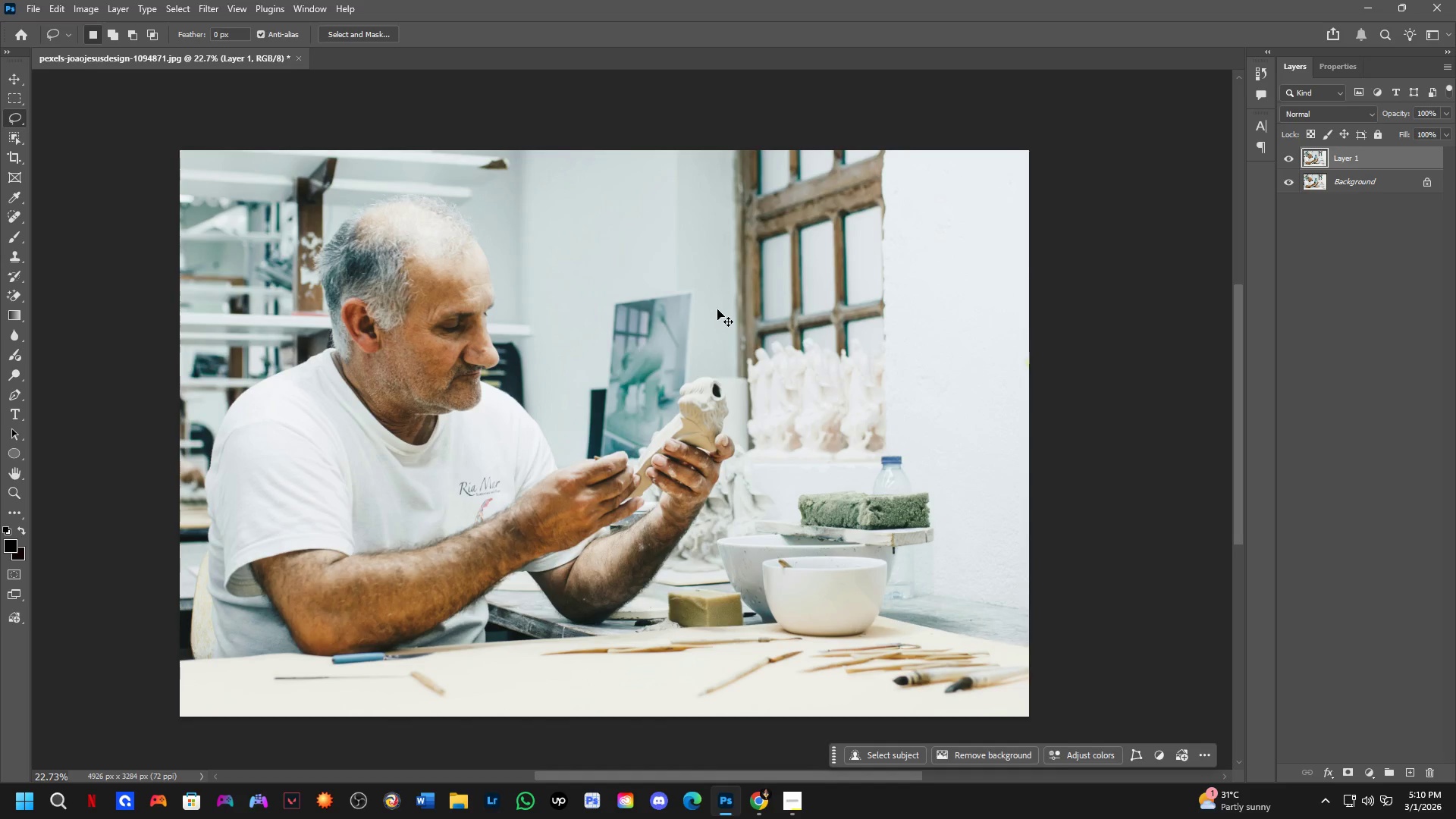 
key(Control+A)
 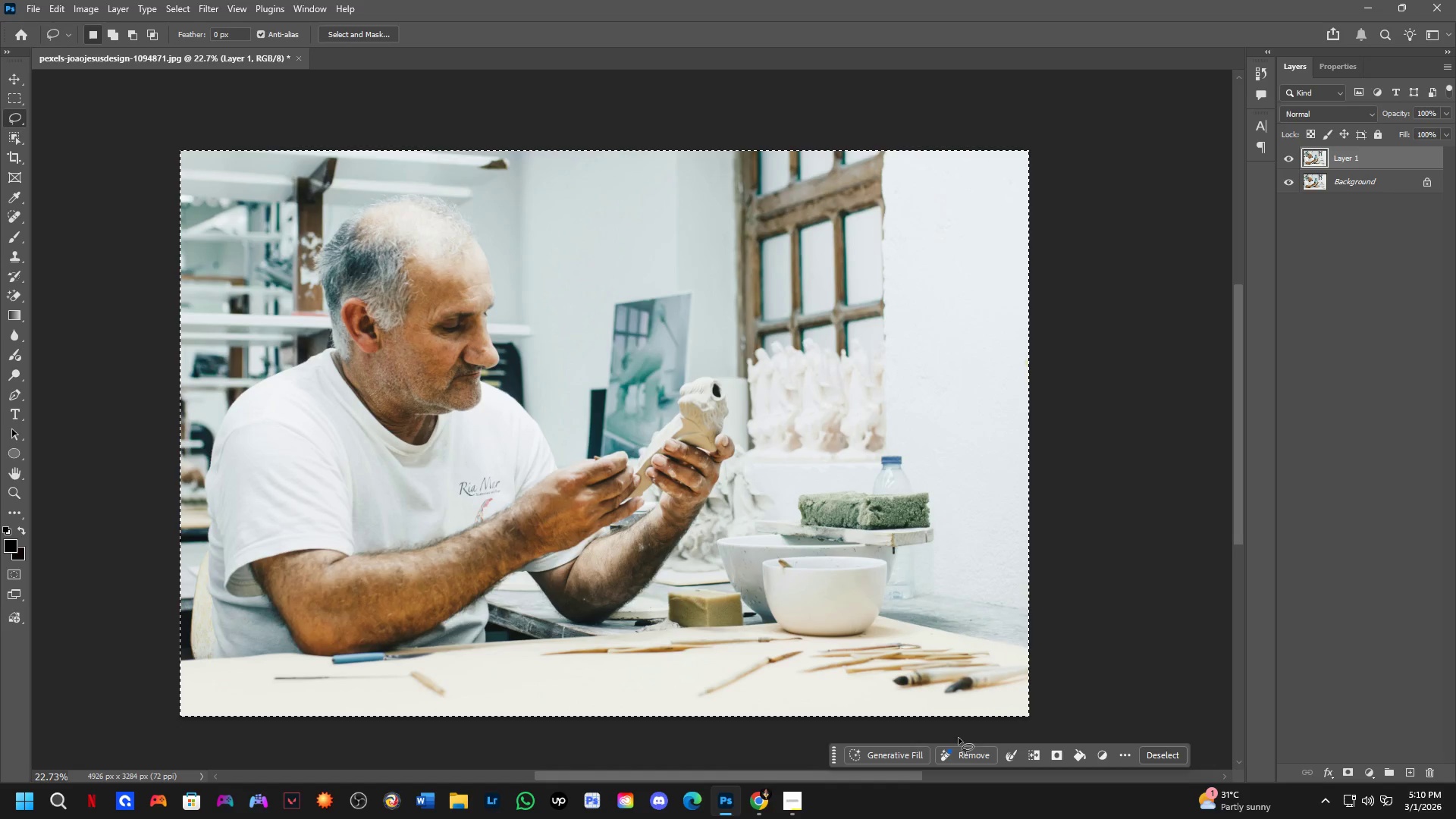 
left_click([920, 753])
 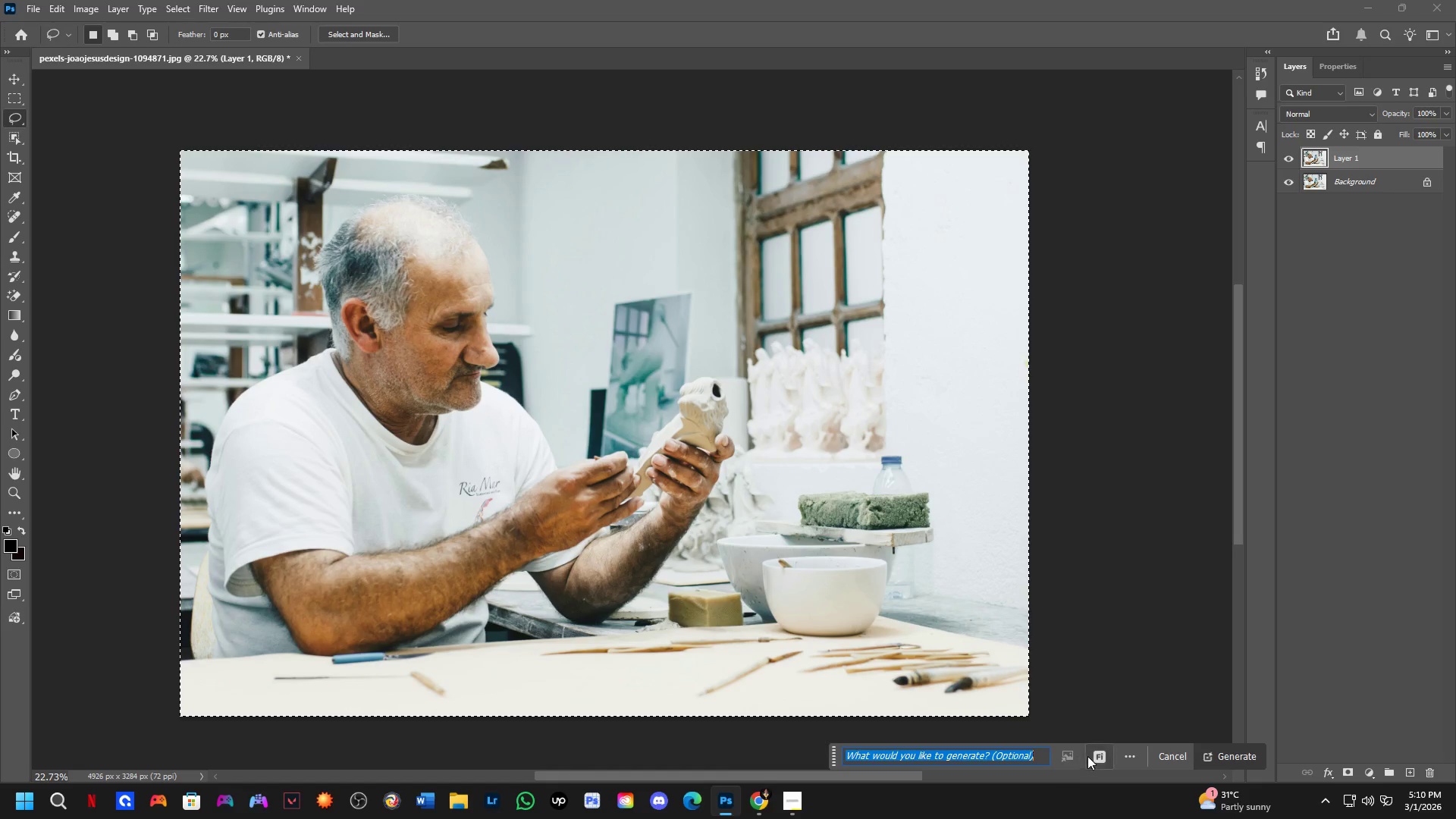 
left_click([1097, 755])
 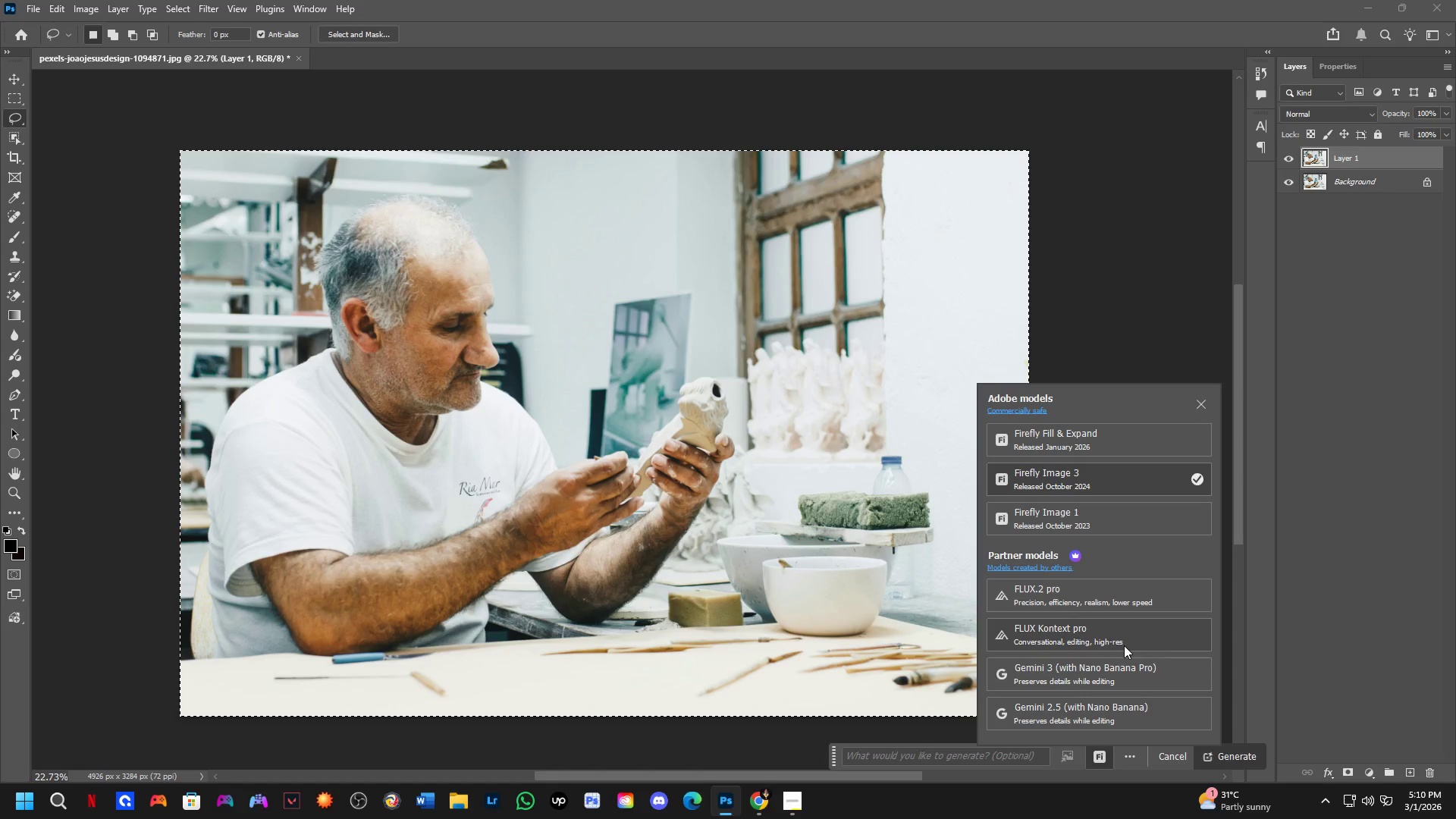 
left_click([1124, 670])
 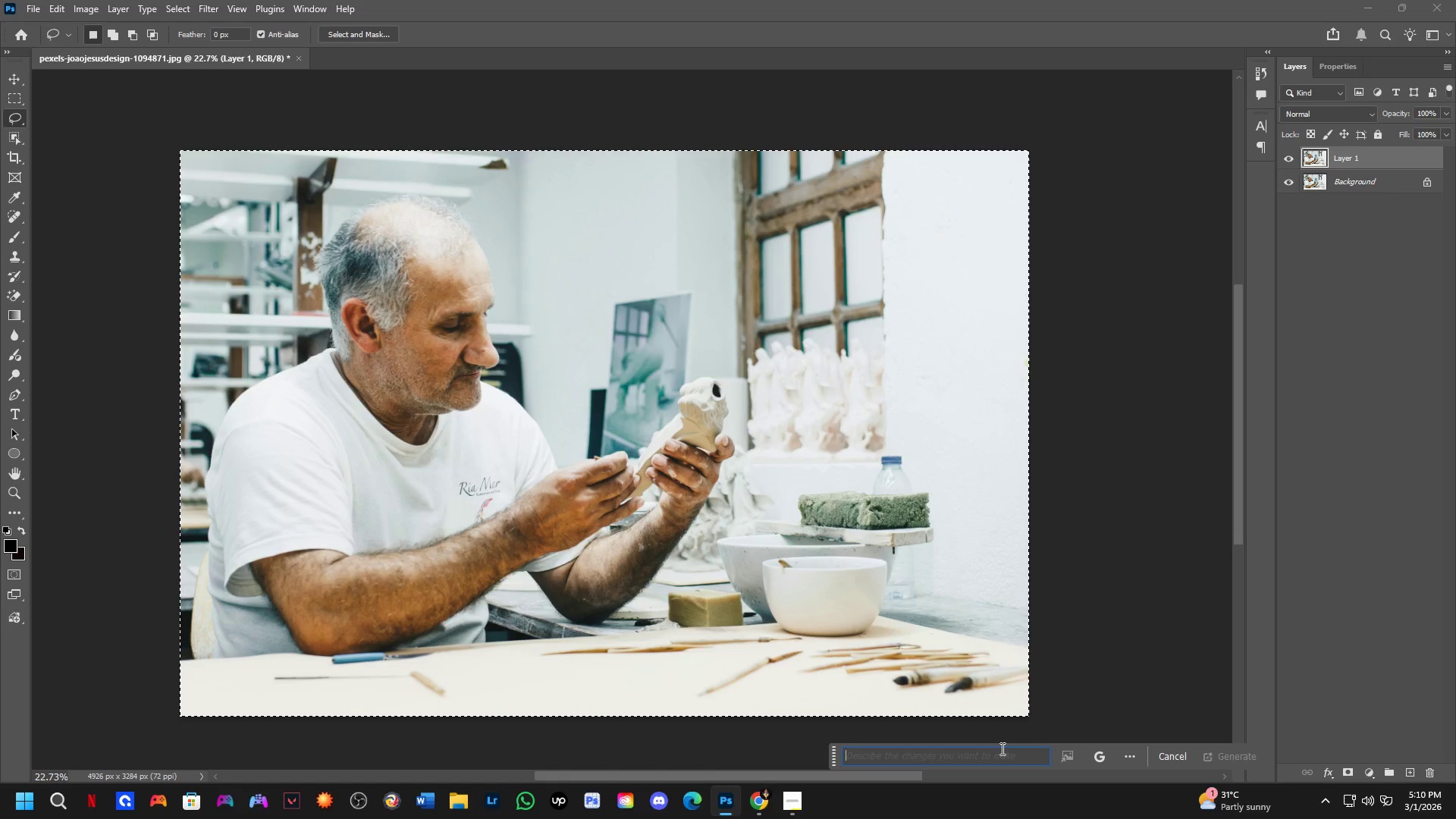 
type(turn thisd image )
key(Backspace)
key(Backspace)
key(Backspace)
key(Backspace)
key(Backspace)
key(Backspace)
key(Backspace)
key(Backspace)
type( image to D Dus)
key(Backspace)
key(Backspace)
type(isnet )
key(Backspace)
key(Backspace)
type(t)
key(Backspace)
type(y pixar styke)
key(Backspace)
key(Backspace)
type(kle)
key(Backspace)
key(Backspace)
key(Backspace)
type(le)
 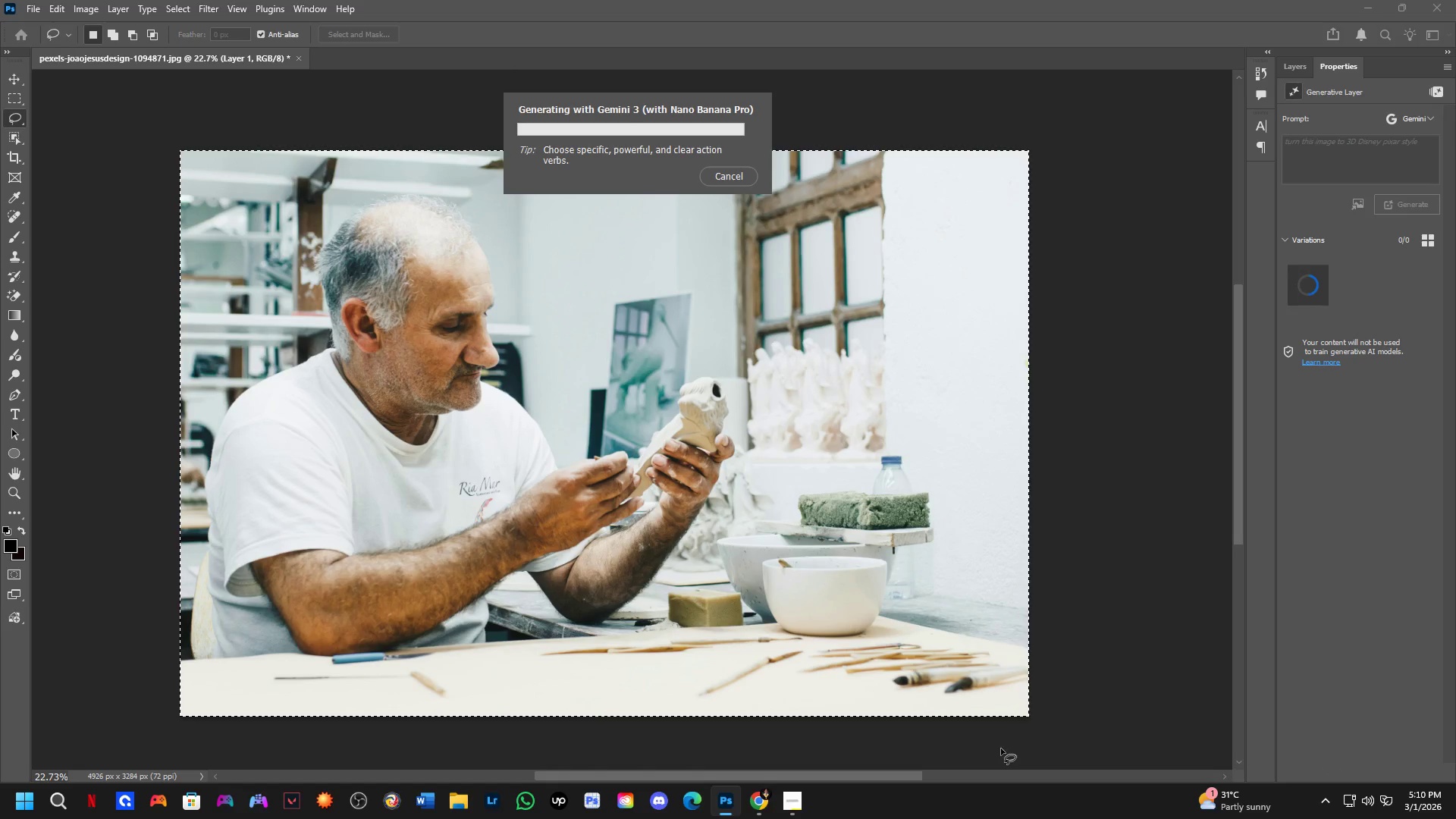 
key(Enter)
 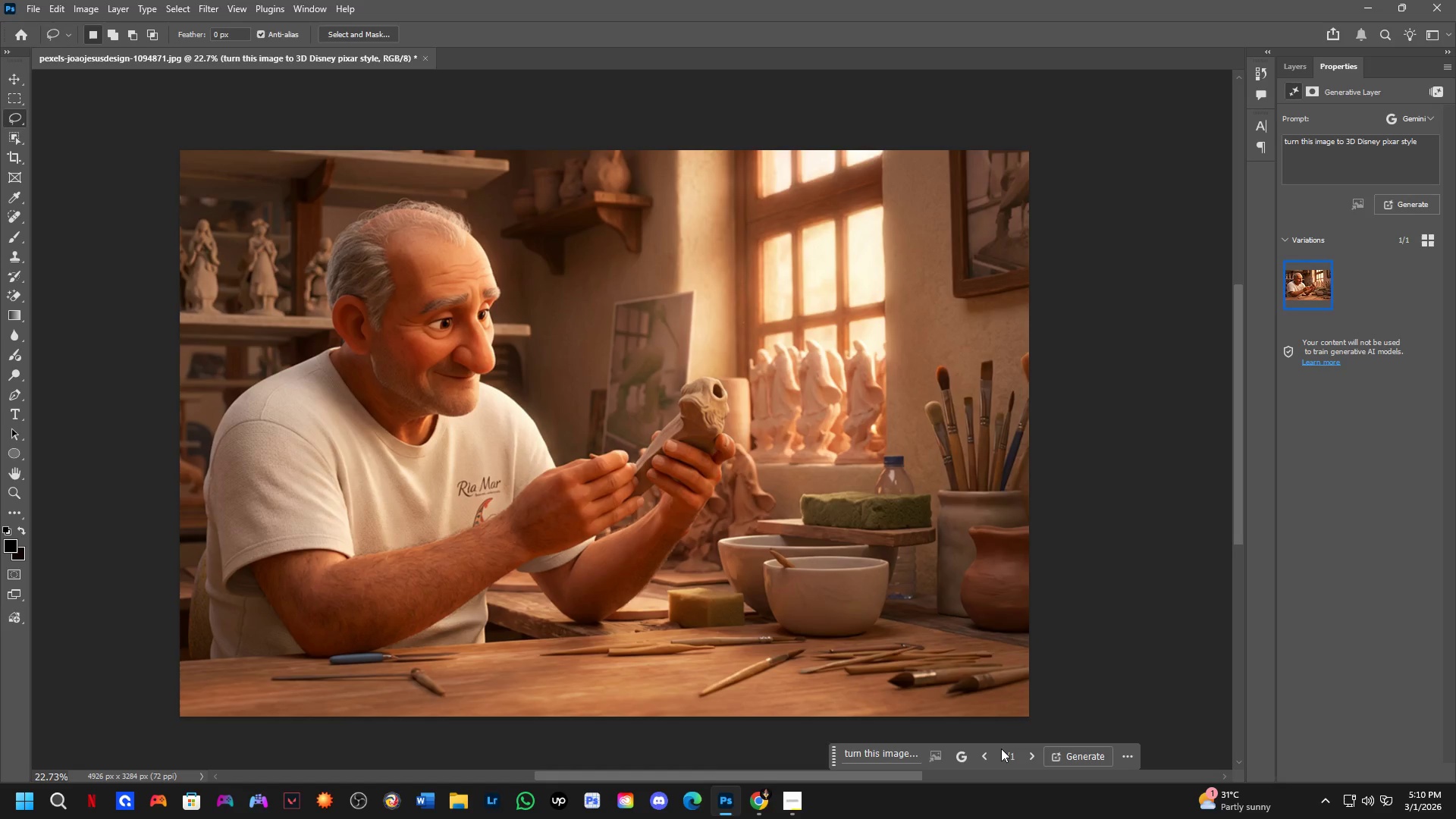 
wait(34.69)
 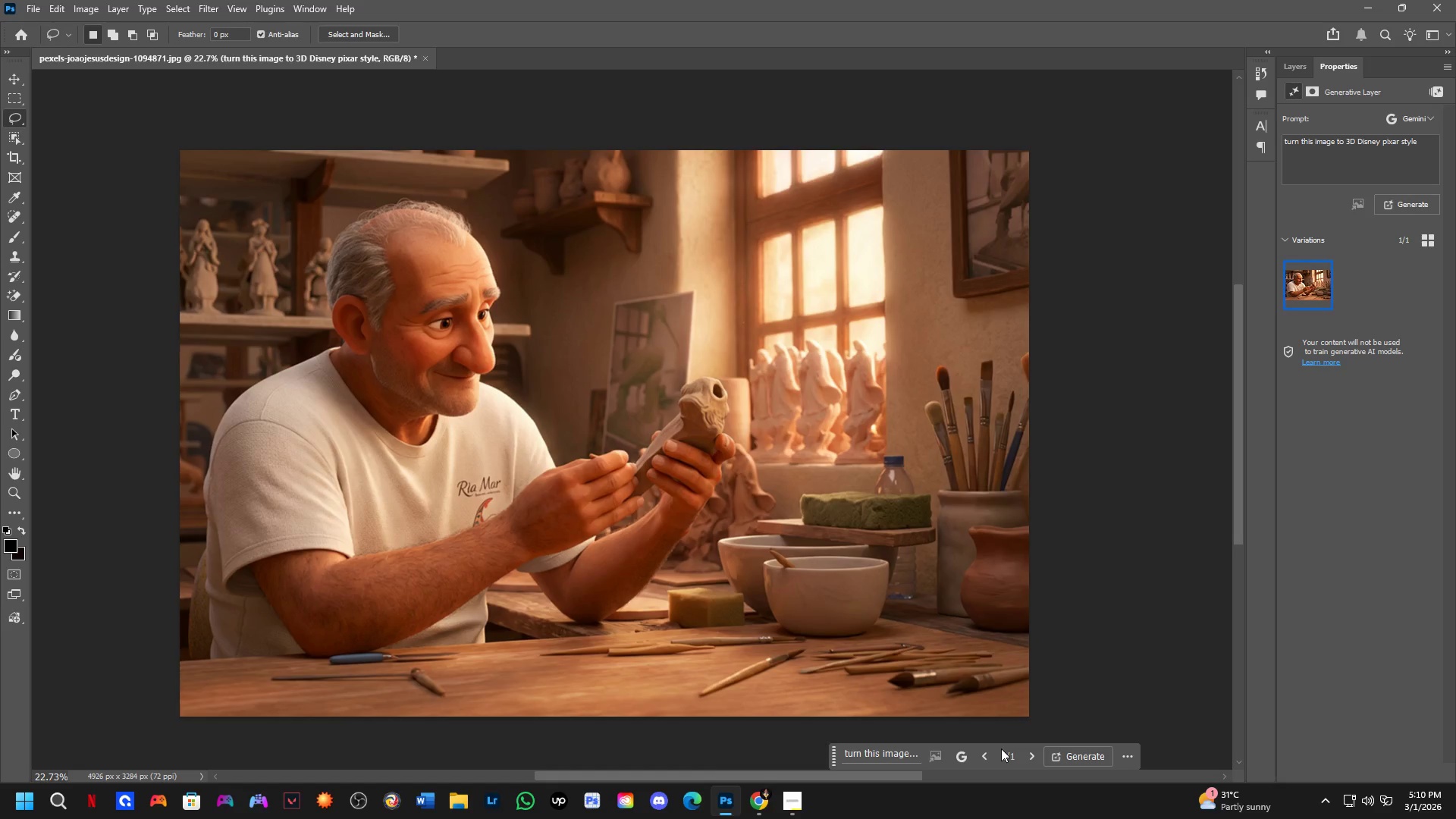 
key(Control+Z)
 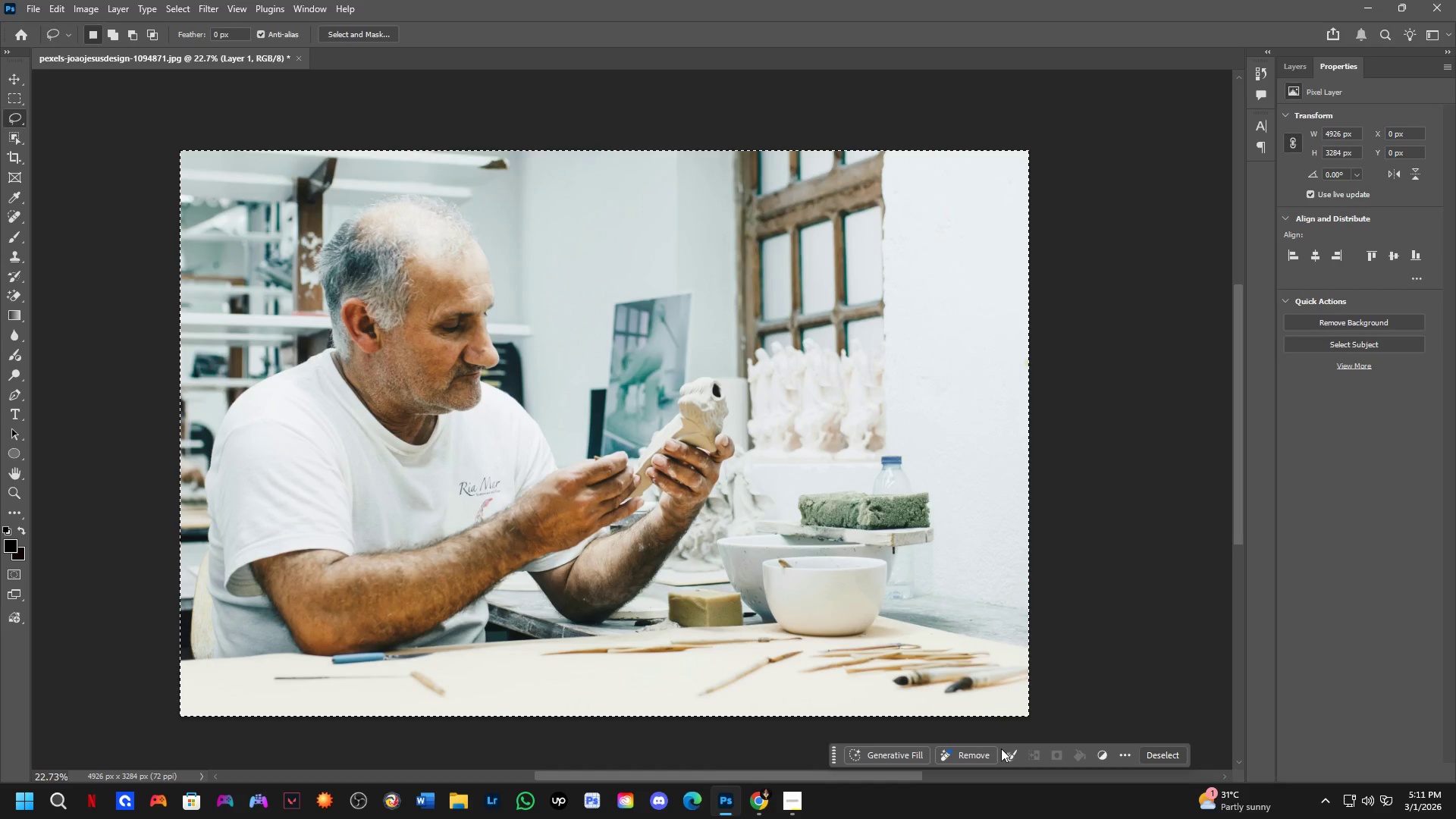 
key(Control+ControlLeft)
 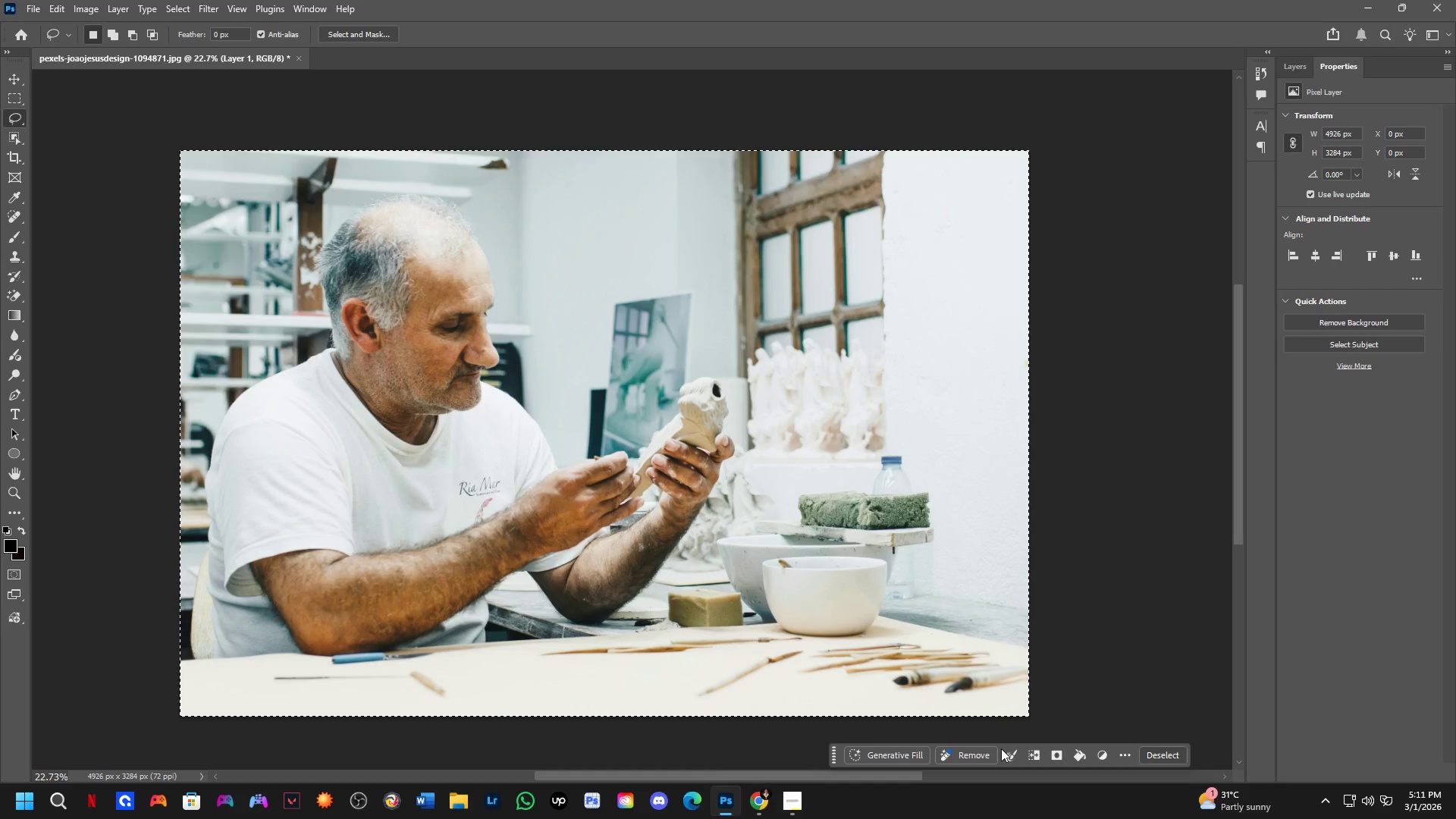 
key(Control+Shift+ShiftLeft)
 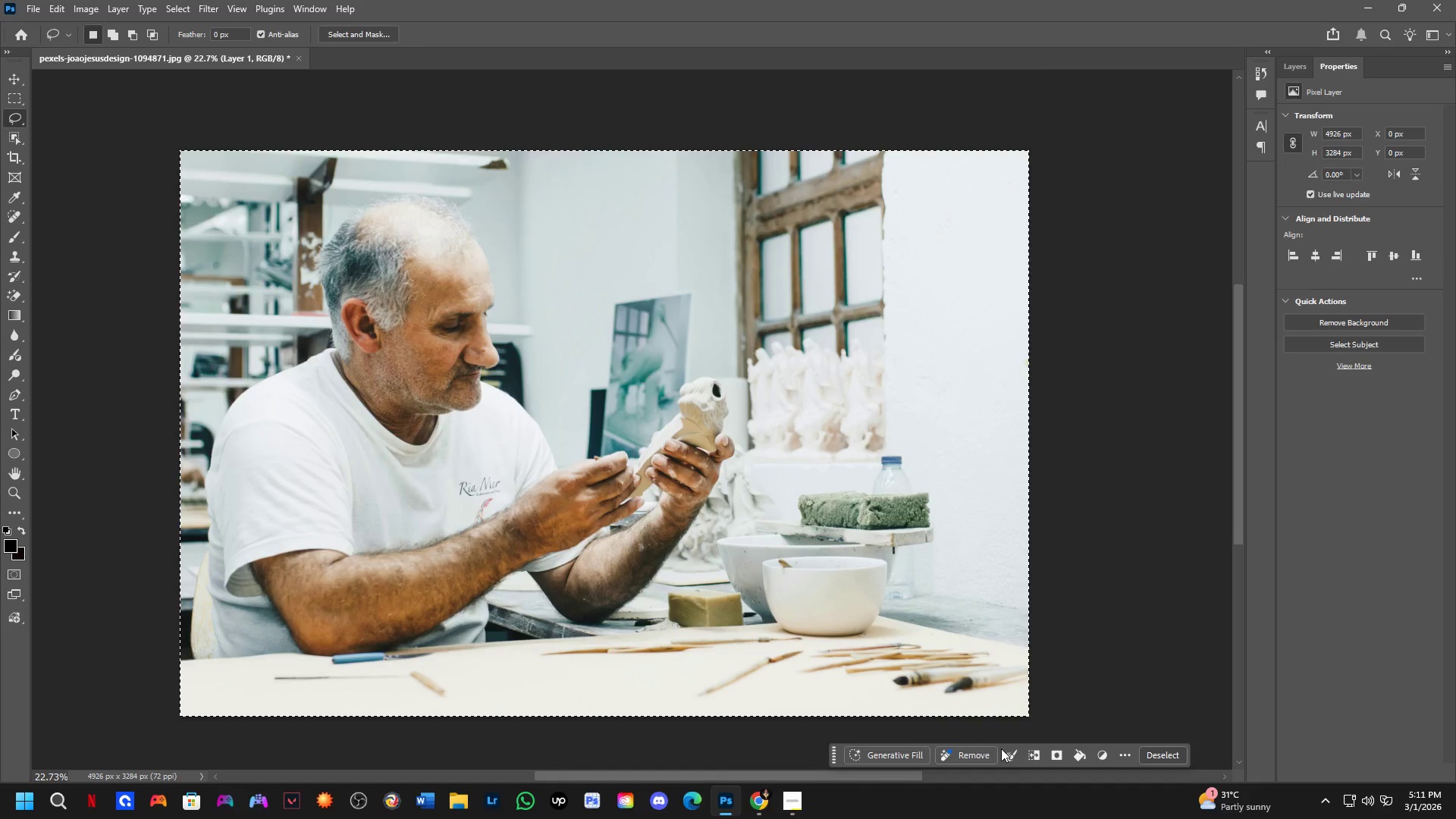 
key(Control+Shift+Z)
 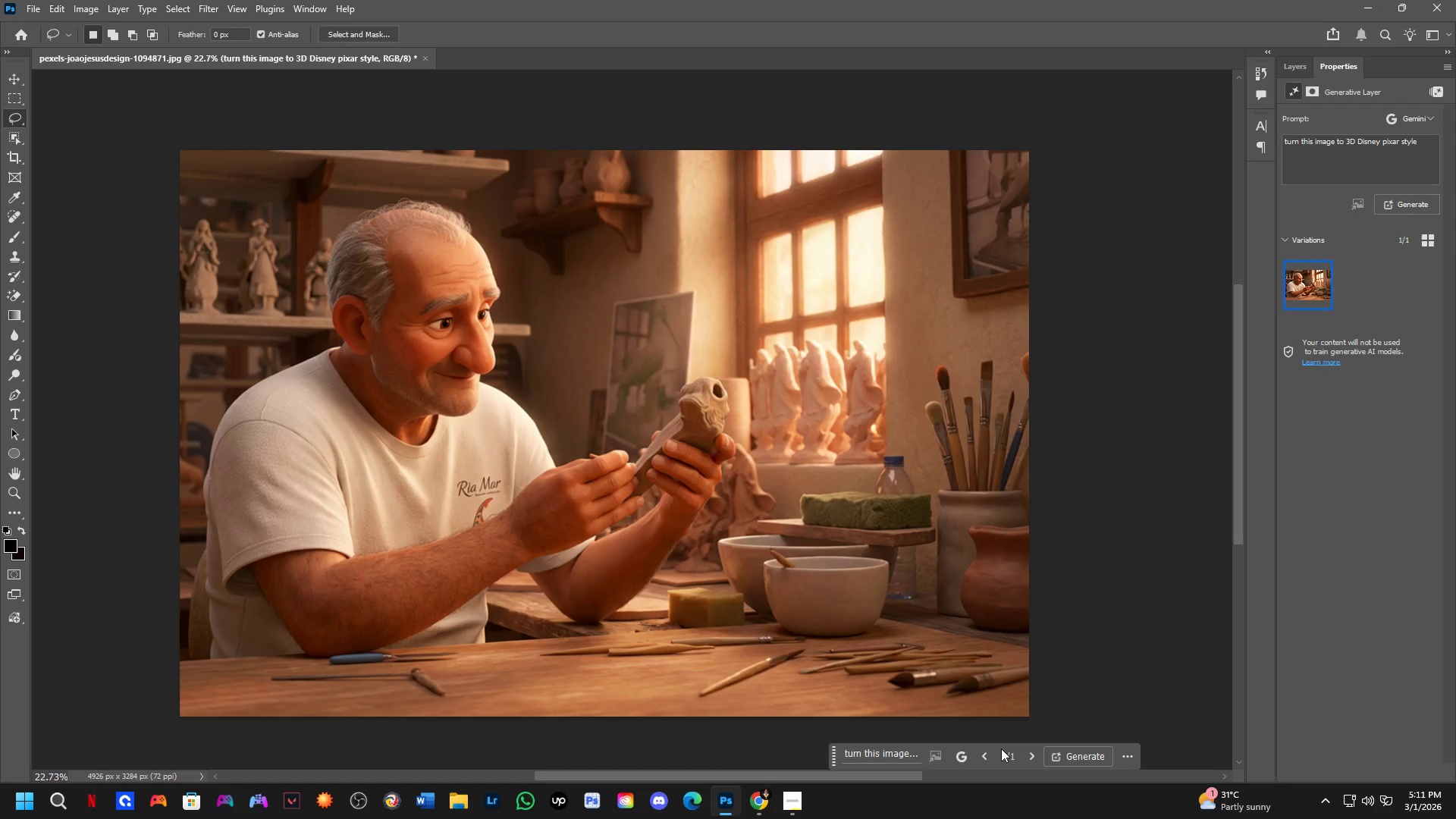 
key(Control+ControlLeft)
 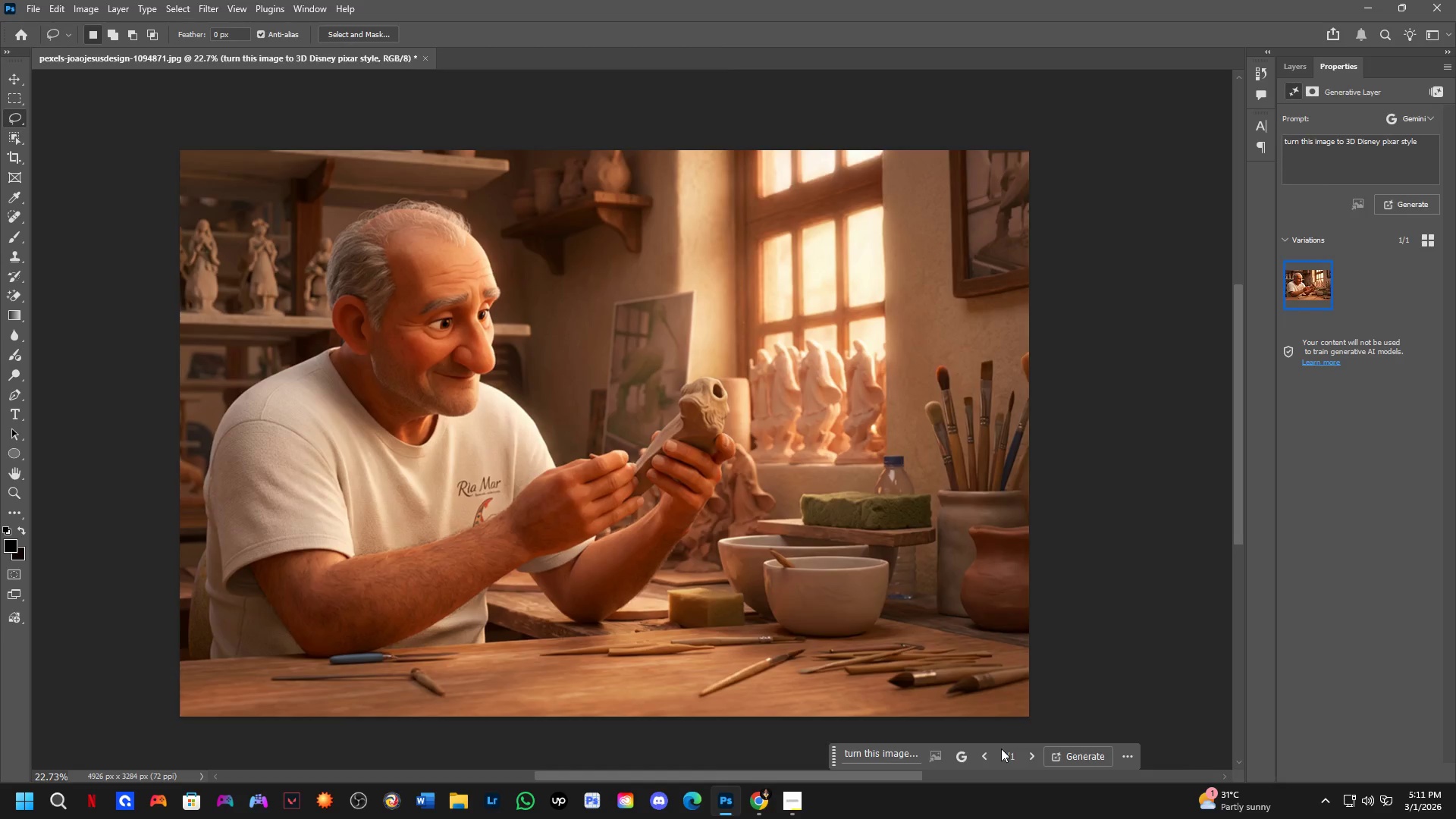 
key(Control+Z)
 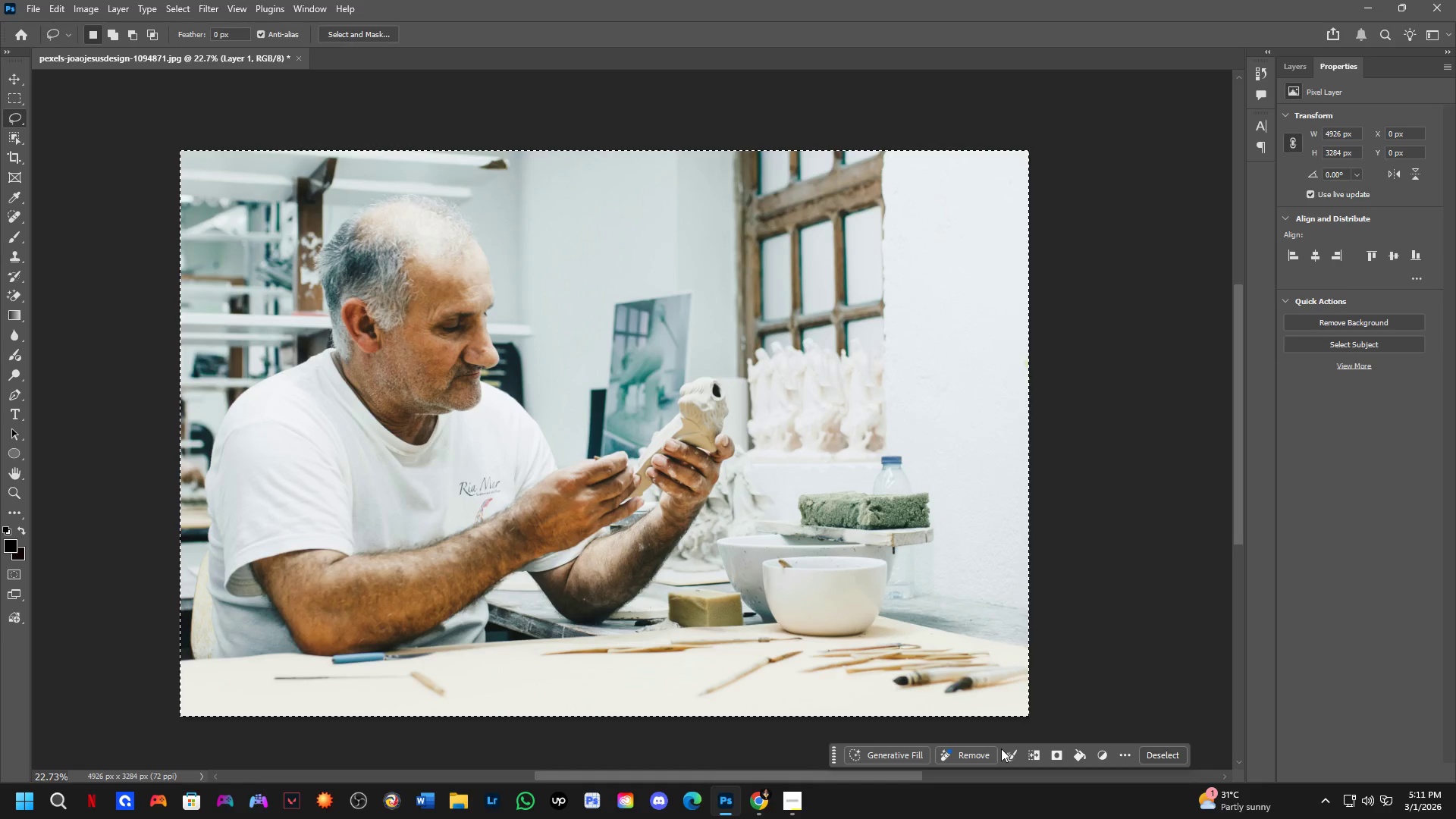 
key(Control+Shift+ShiftLeft)
 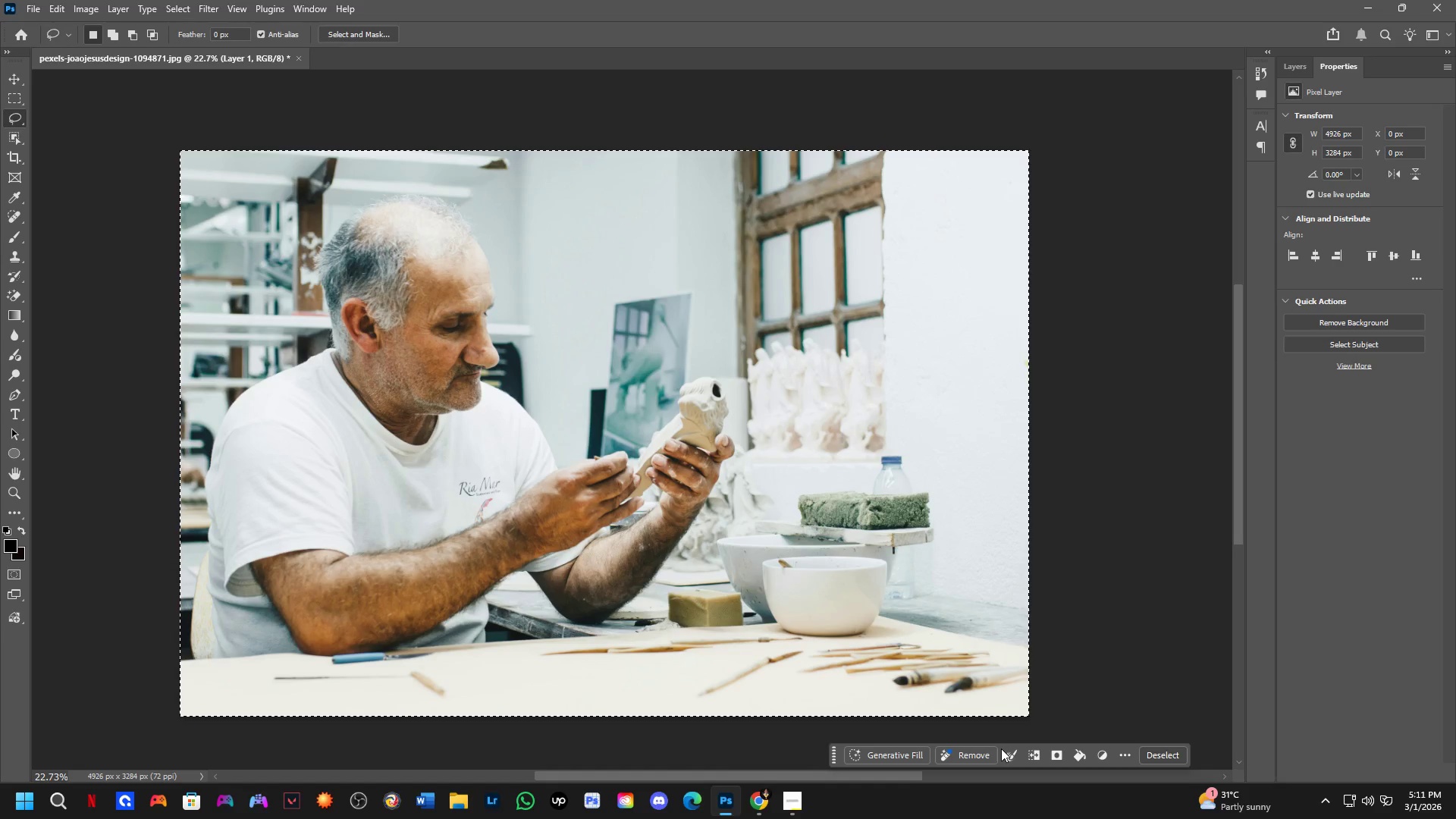 
key(Control+Shift+Z)
 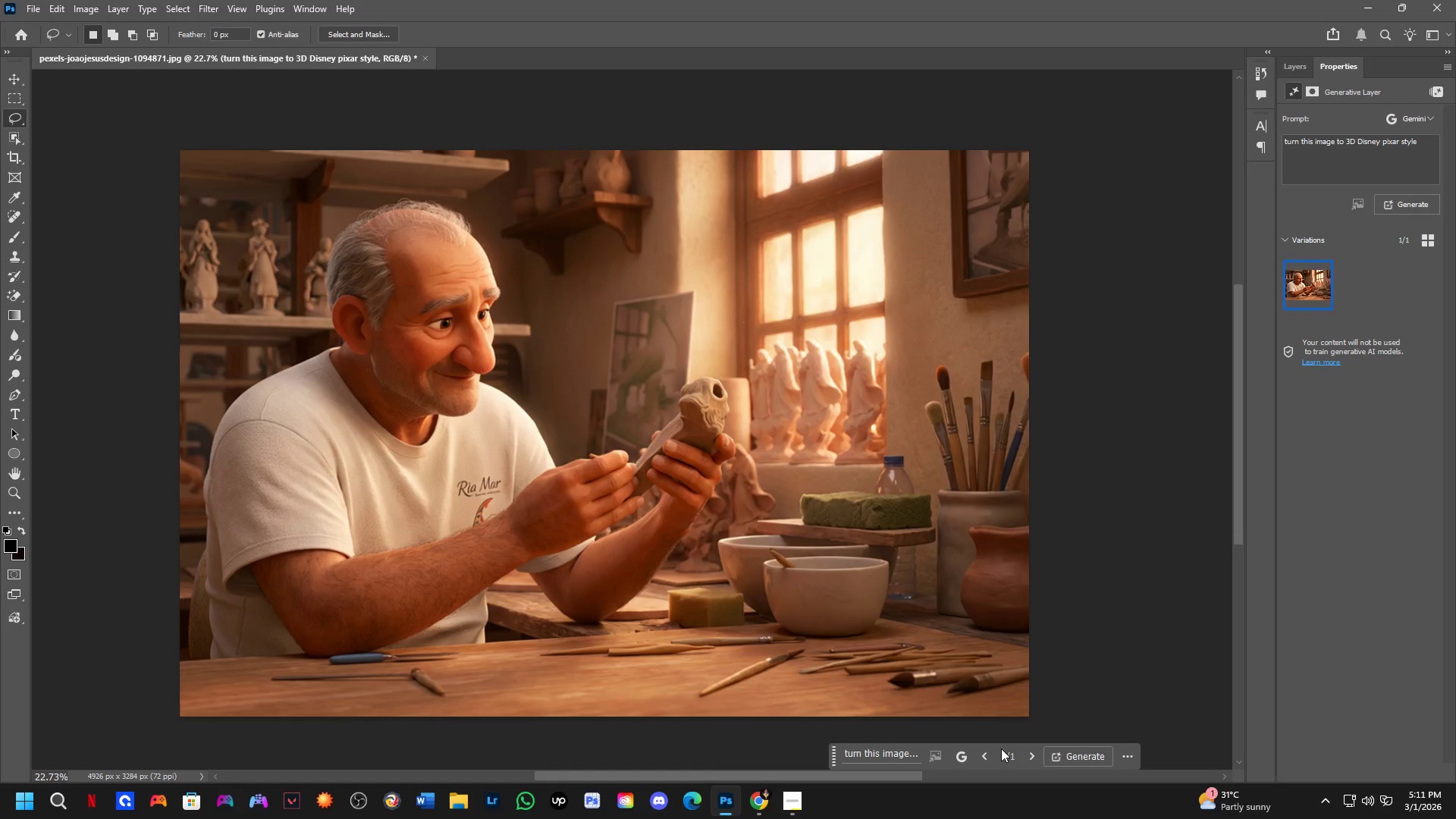 
key(Control+Z)
 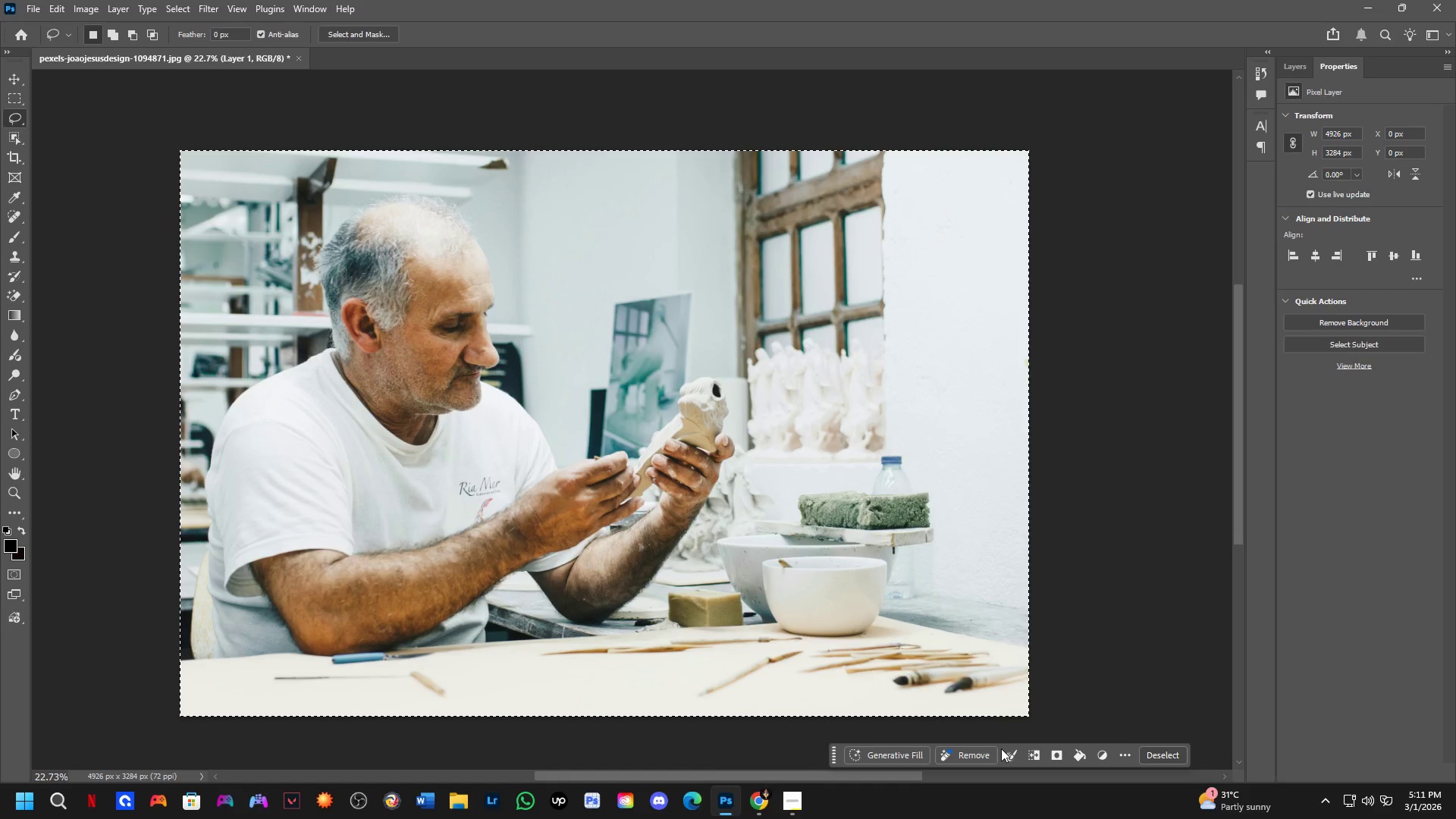 
key(Control+Shift+Z)
 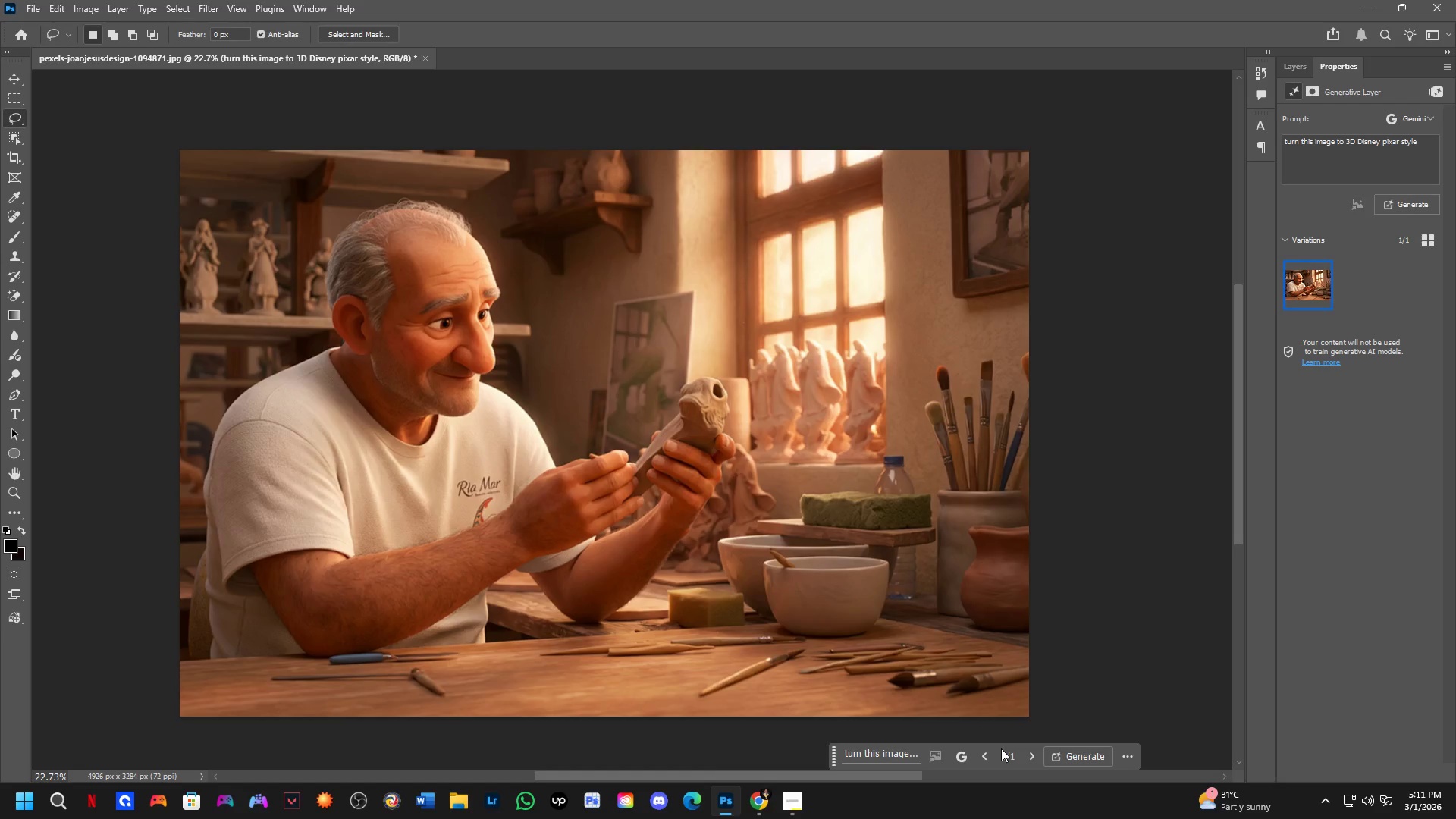 
key(Control+Z)
 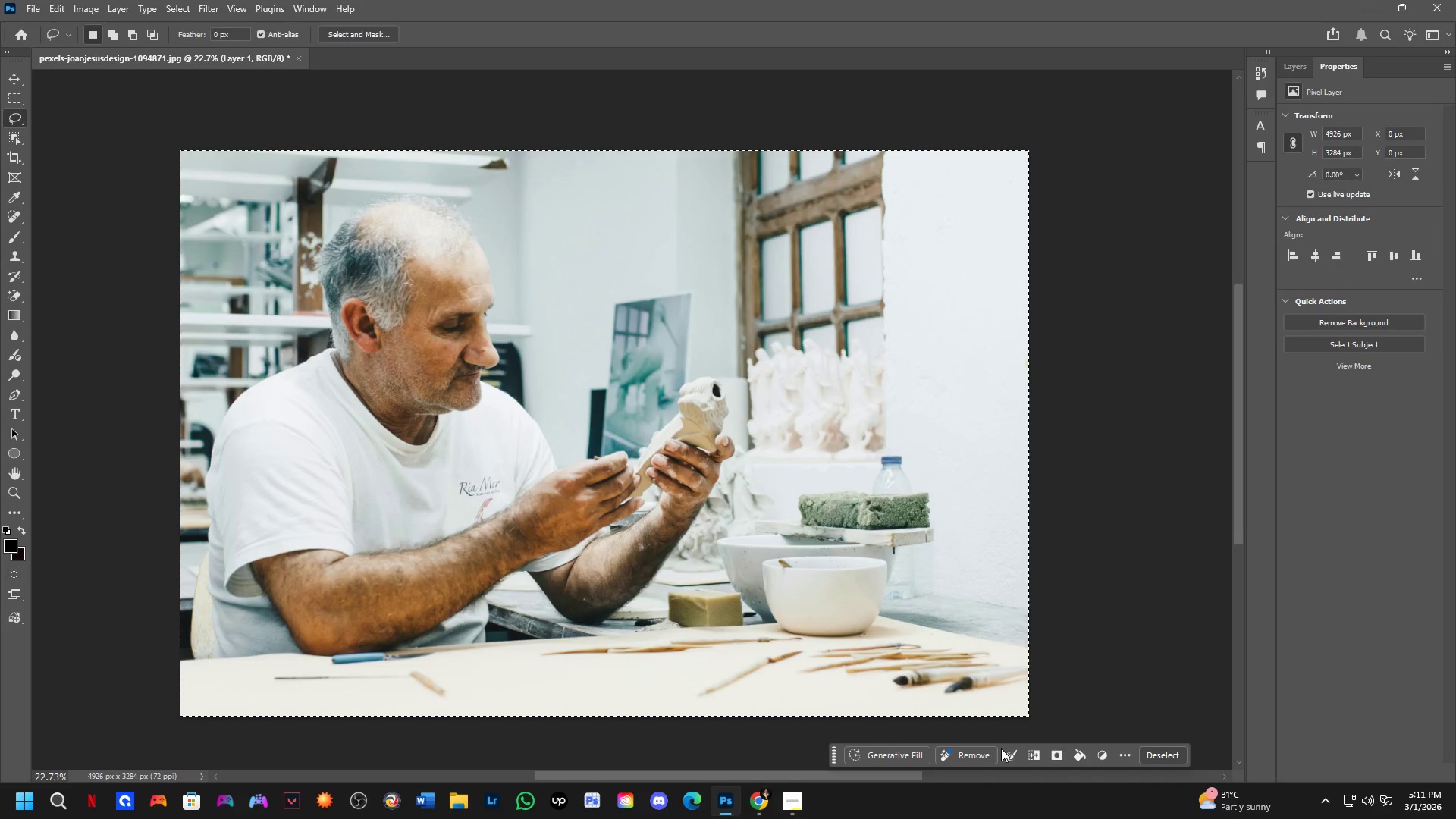 
key(Control+Shift+Z)
 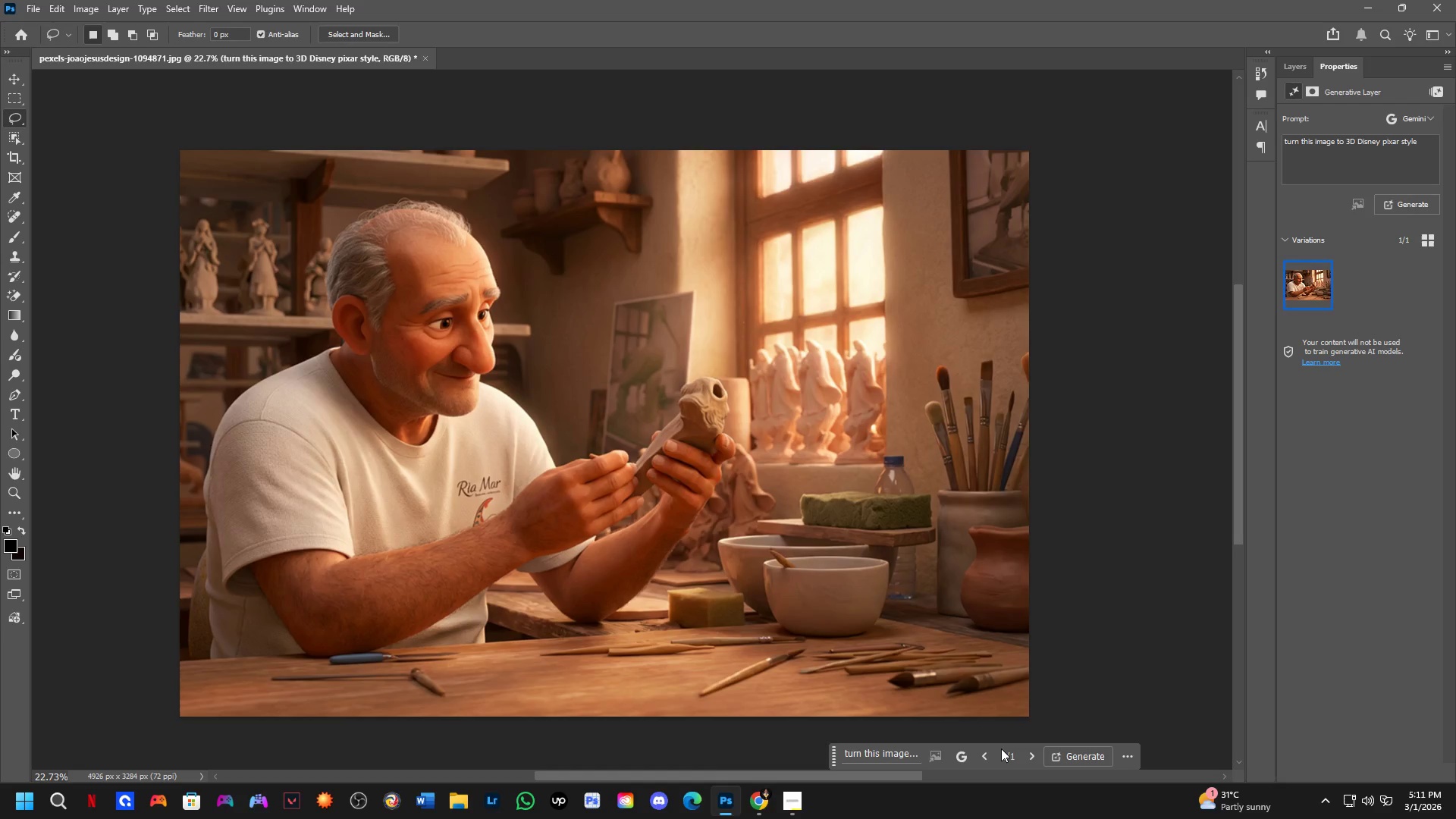 
key(Control+ControlLeft)
 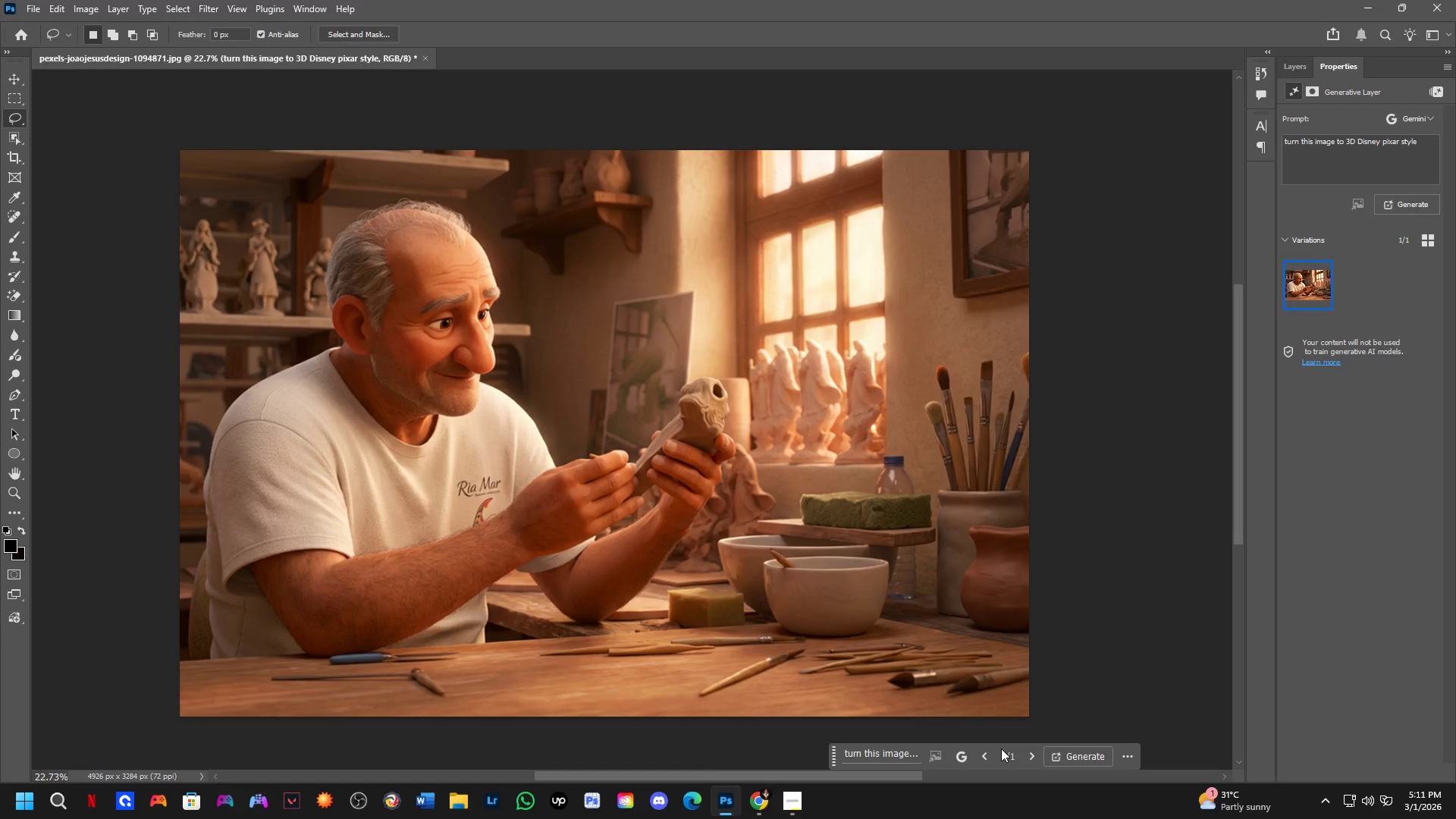 
key(Control+Z)
 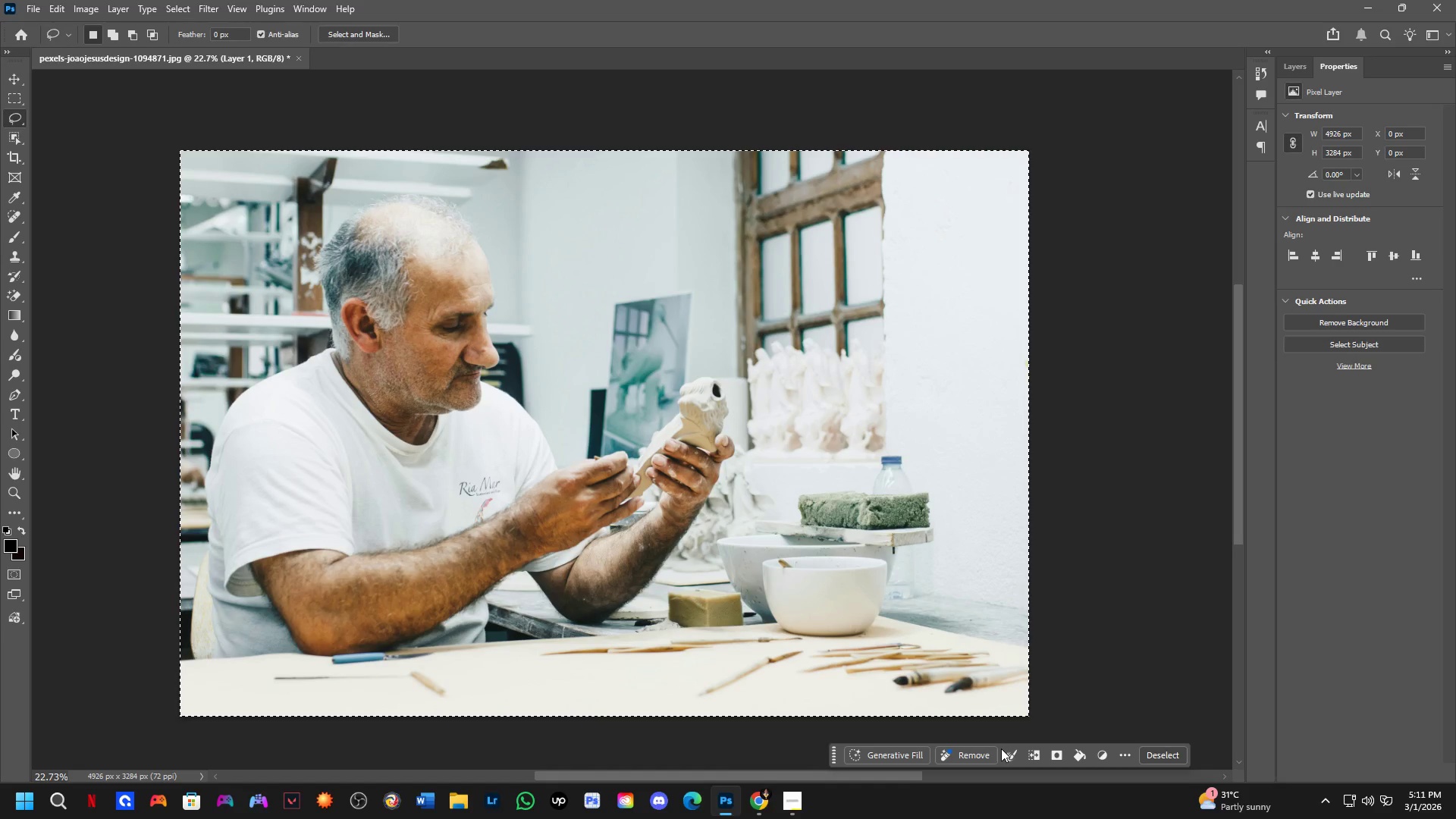 
key(Control+ControlLeft)
 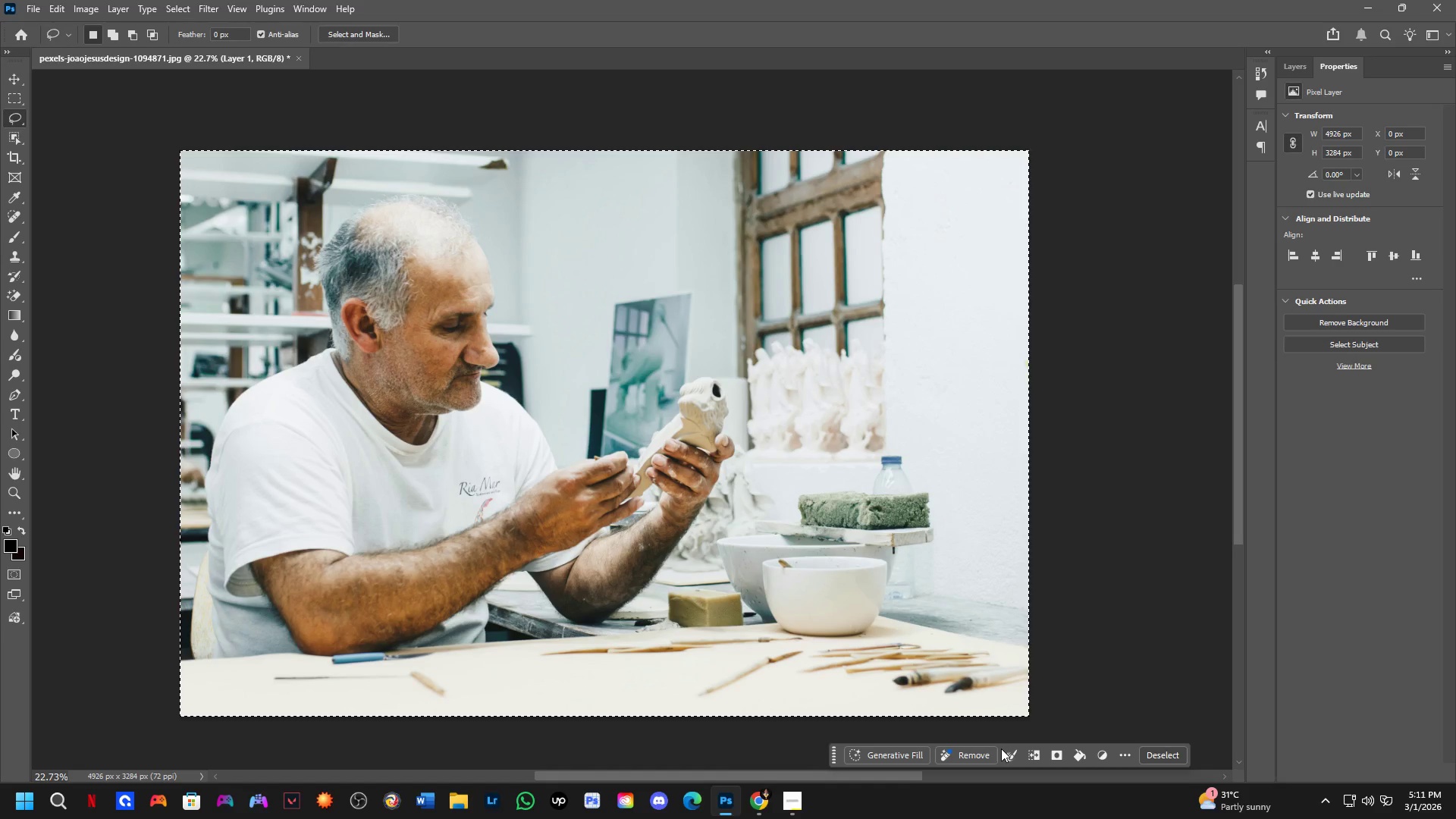 
key(Control+Shift+ShiftLeft)
 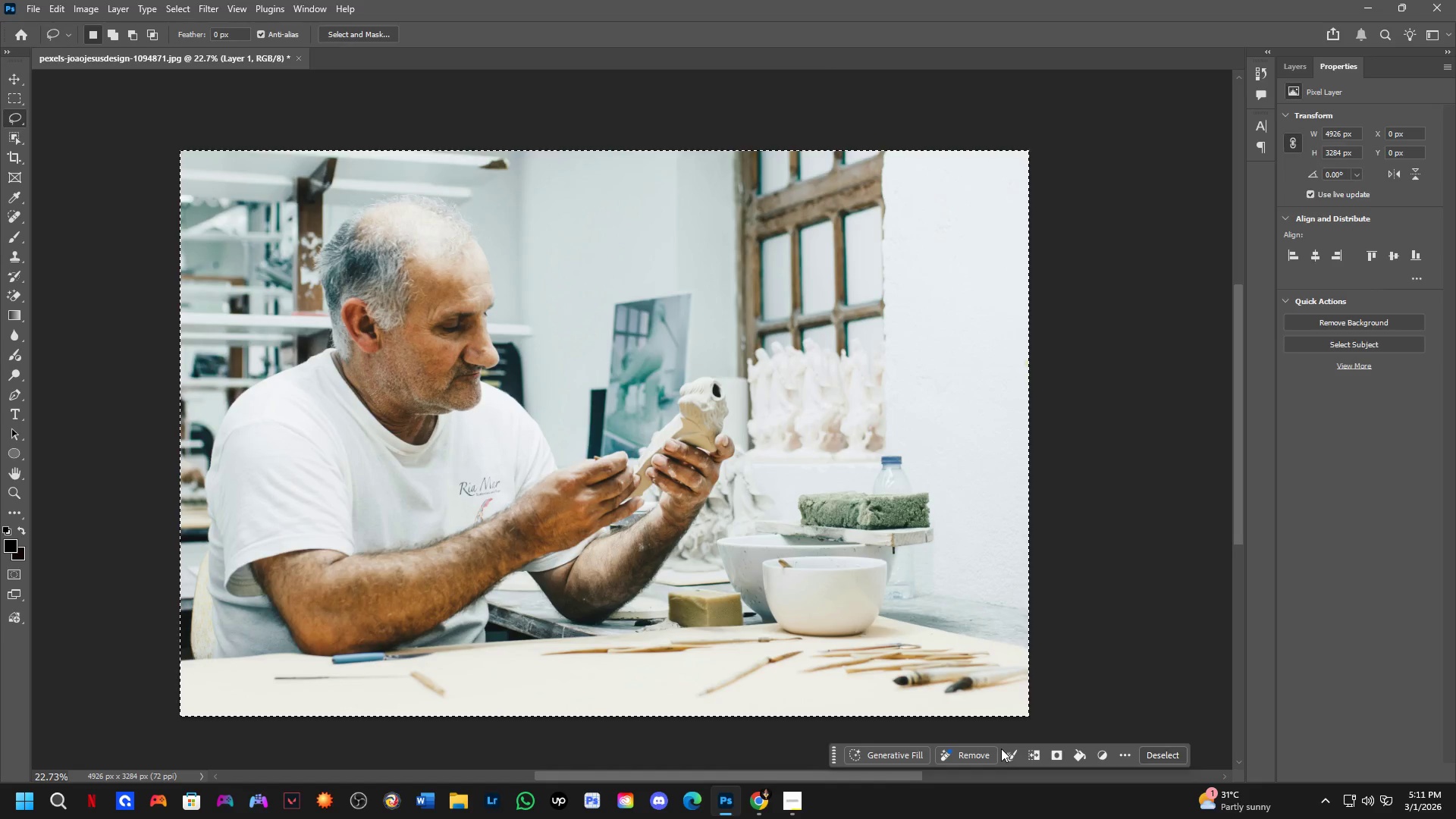 
key(Control+Shift+Z)
 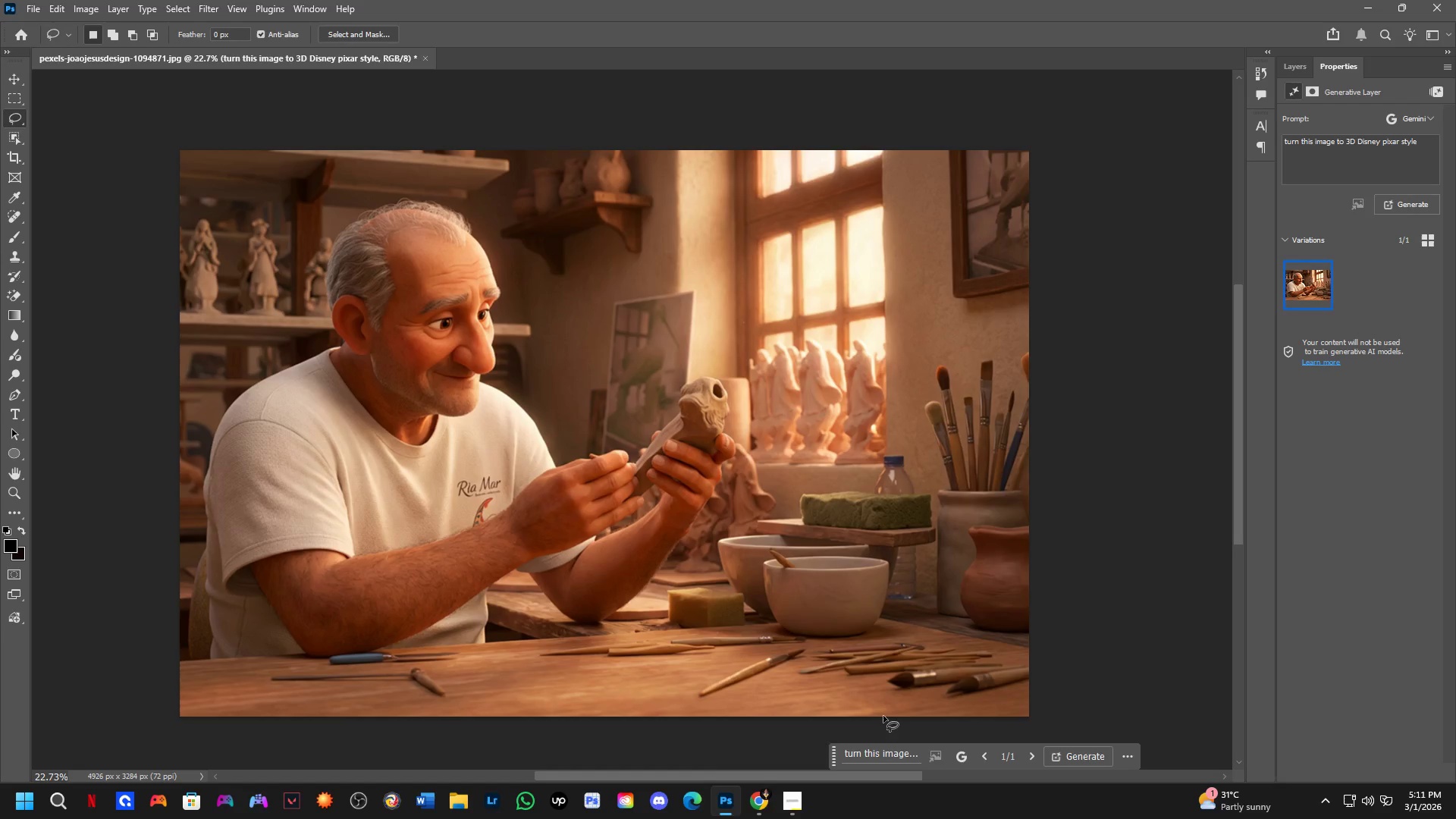 
left_click([900, 757])
 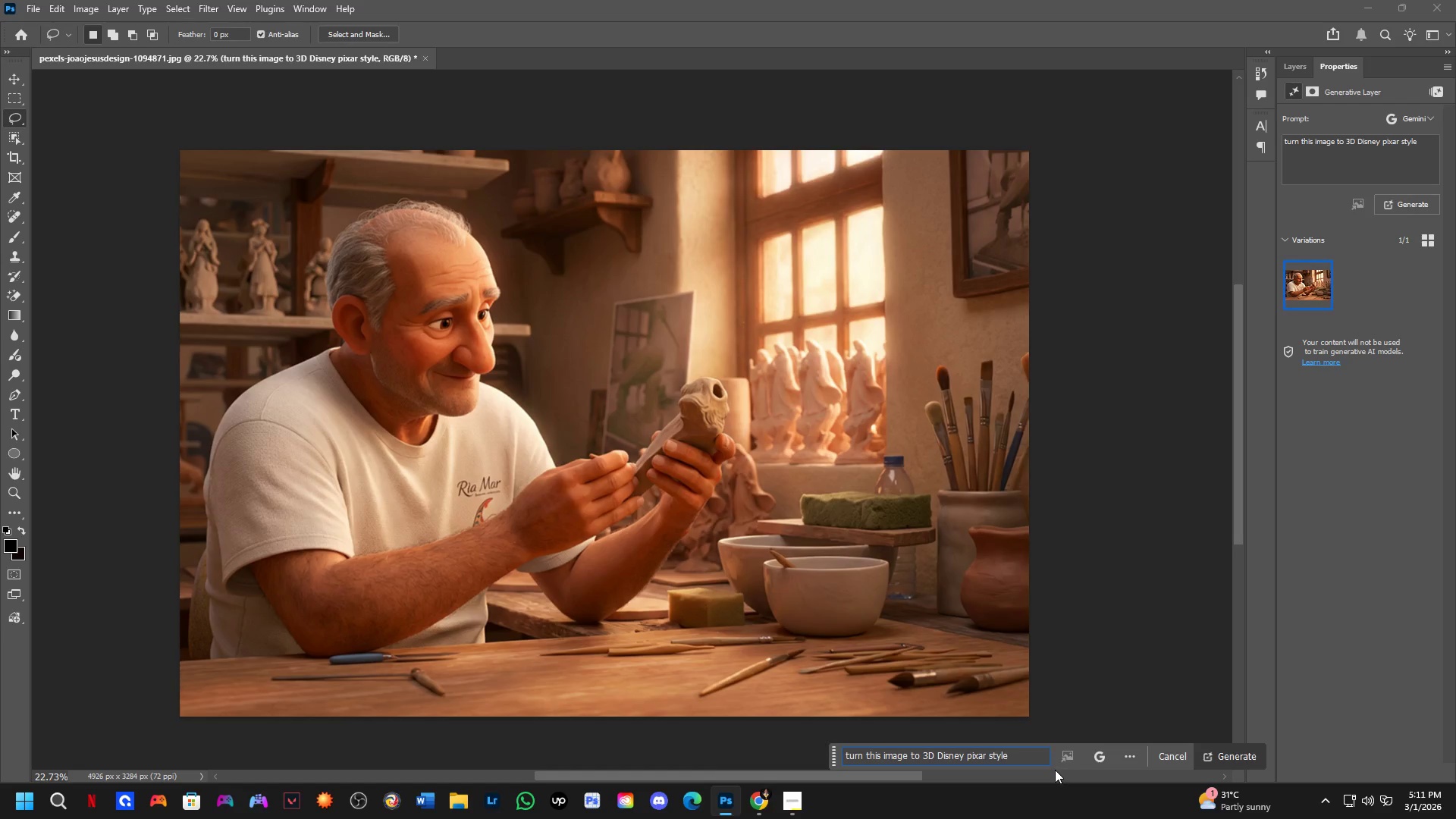 
type( the )
 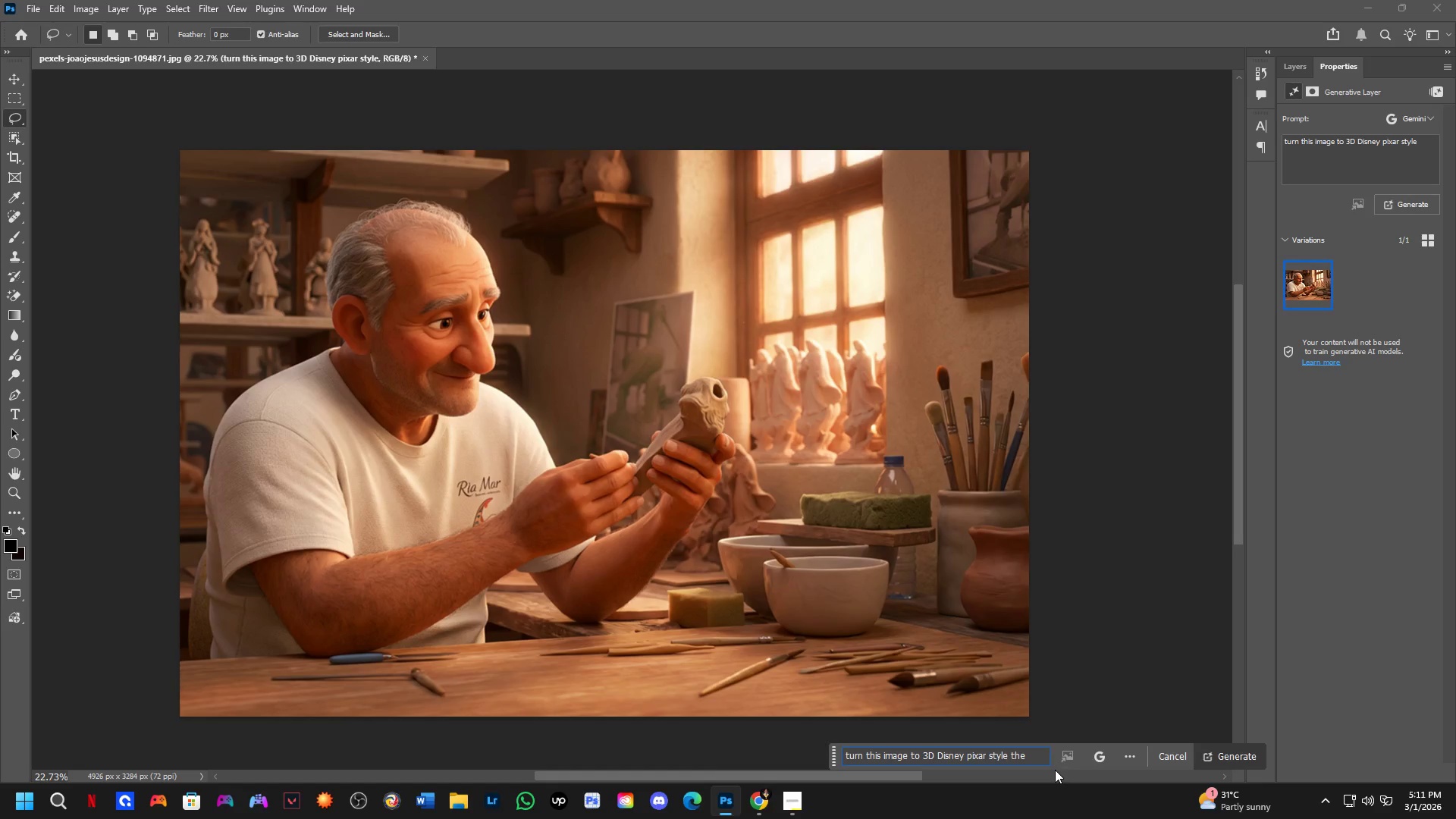 
wait(6.78)
 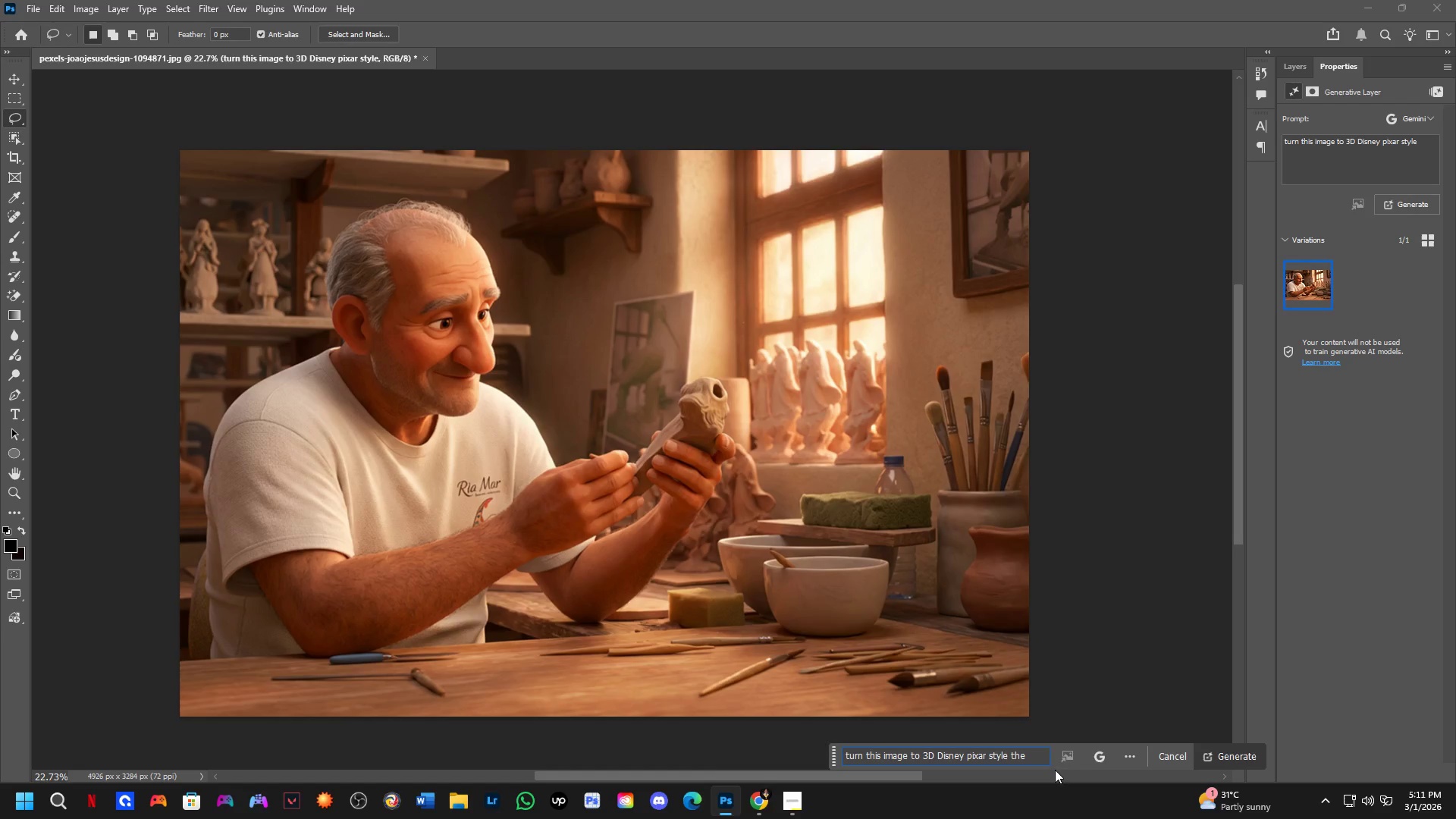 
type(background is white)
 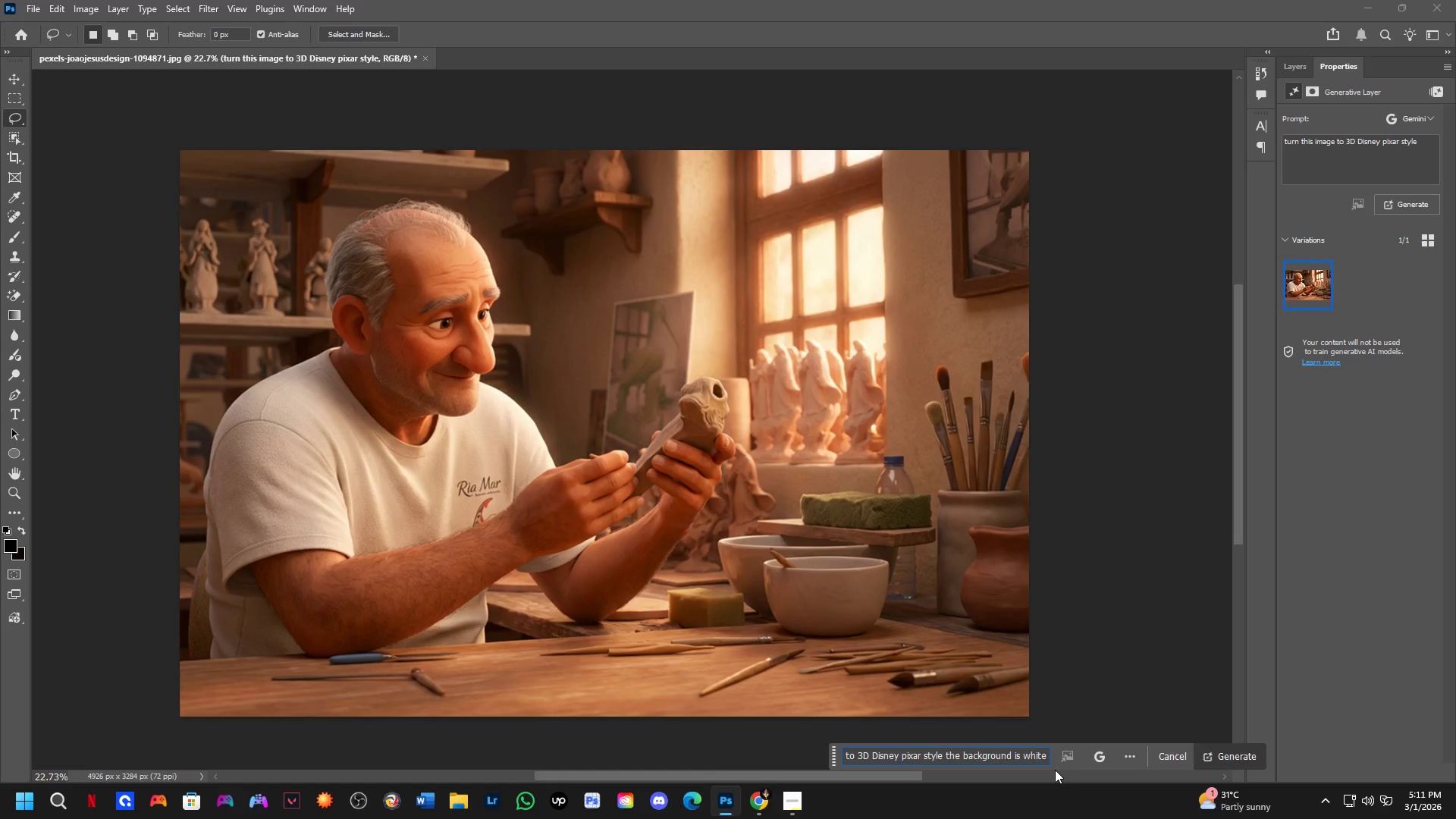 
key(Enter)
 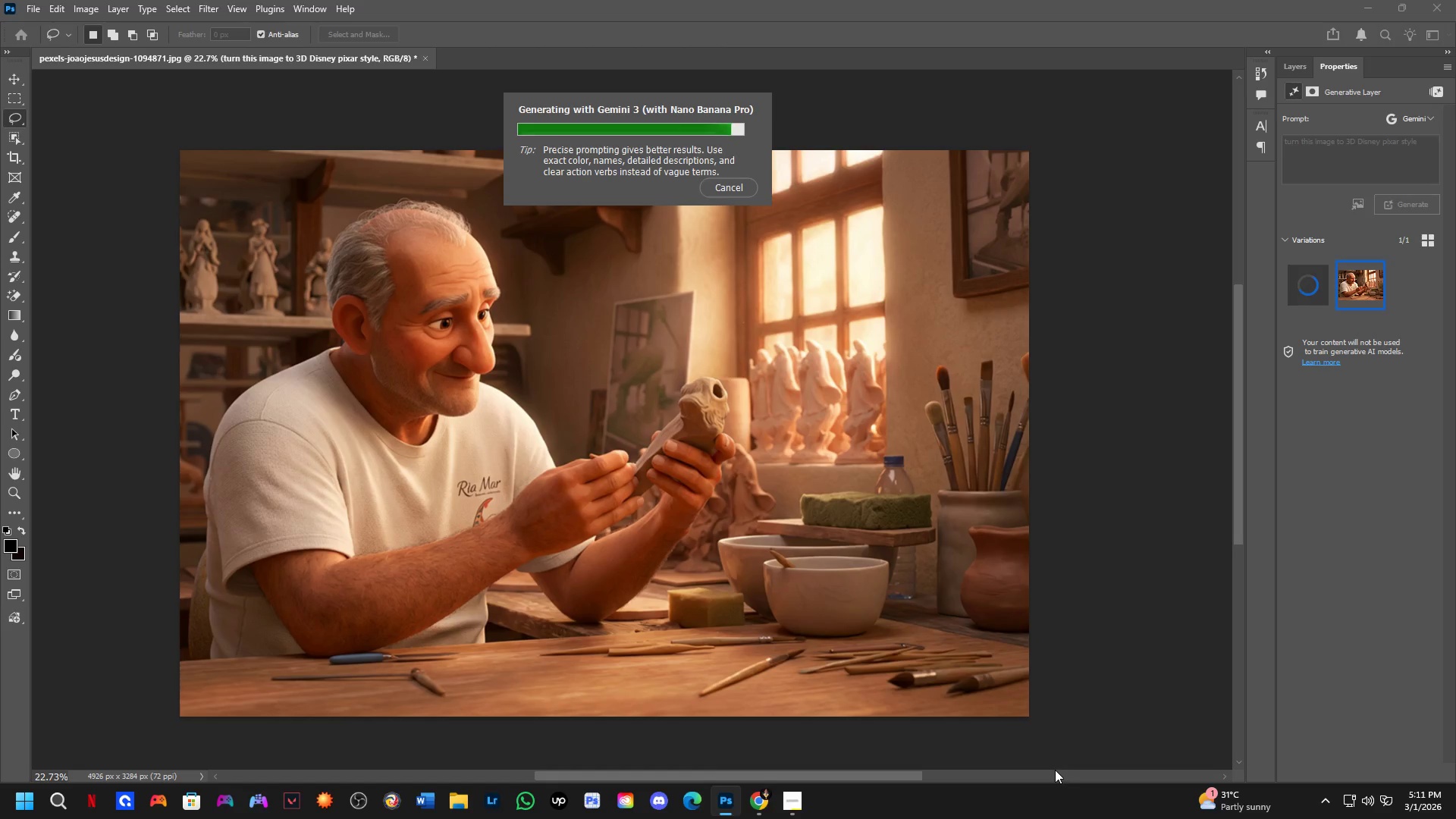 
wait(27.12)
 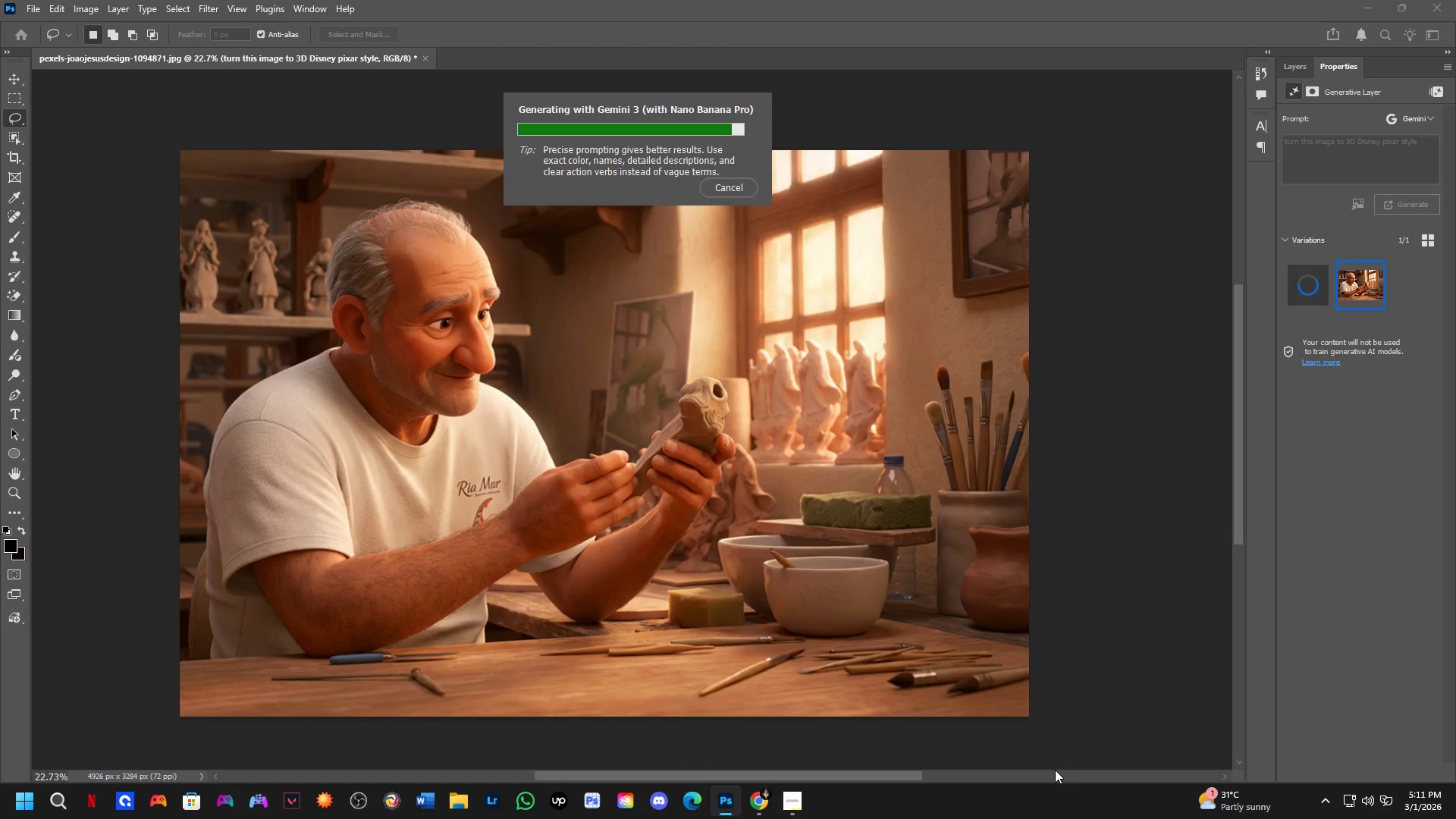 
key(Control+Z)
 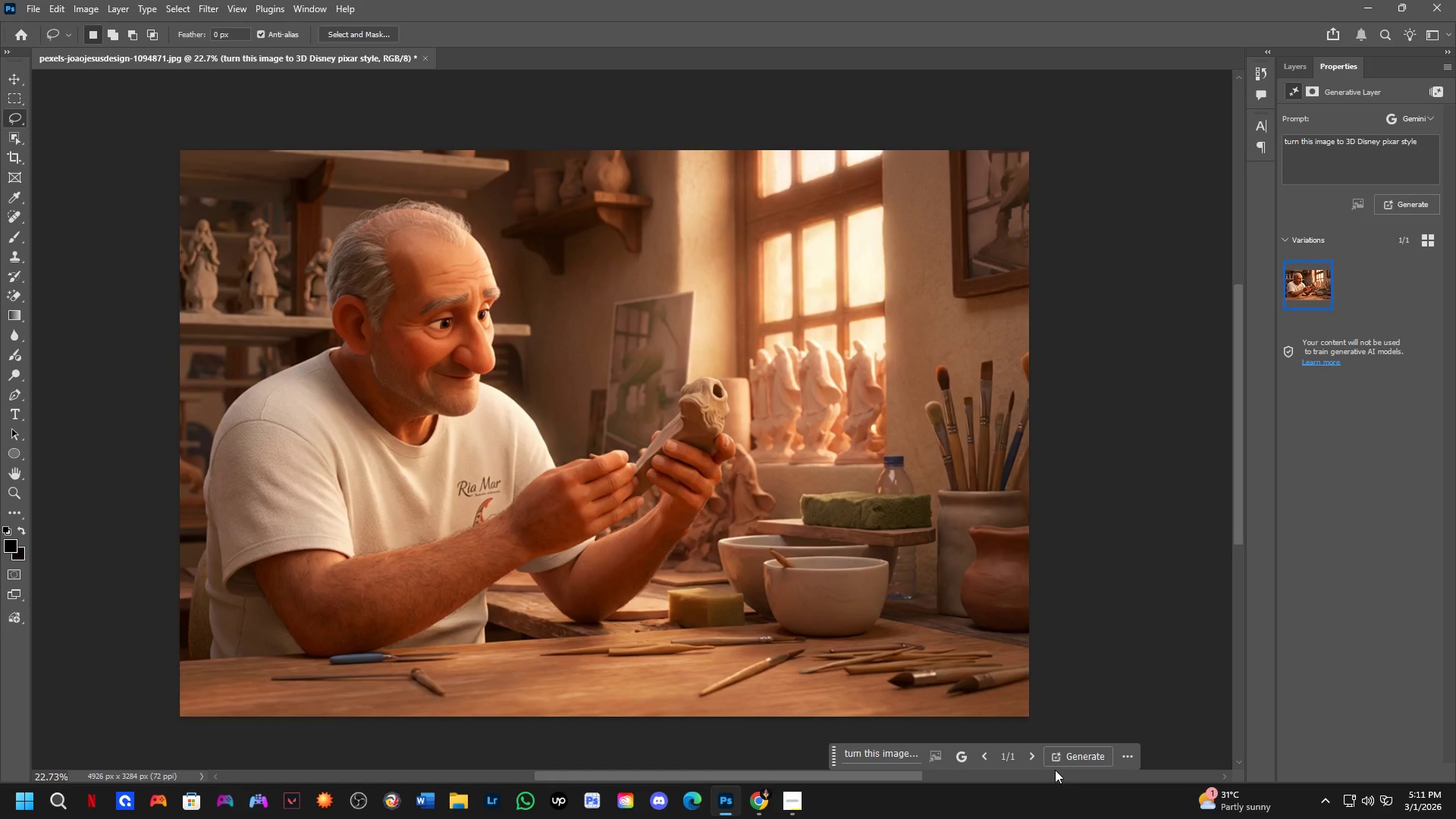 
key(Control+Shift+Z)
 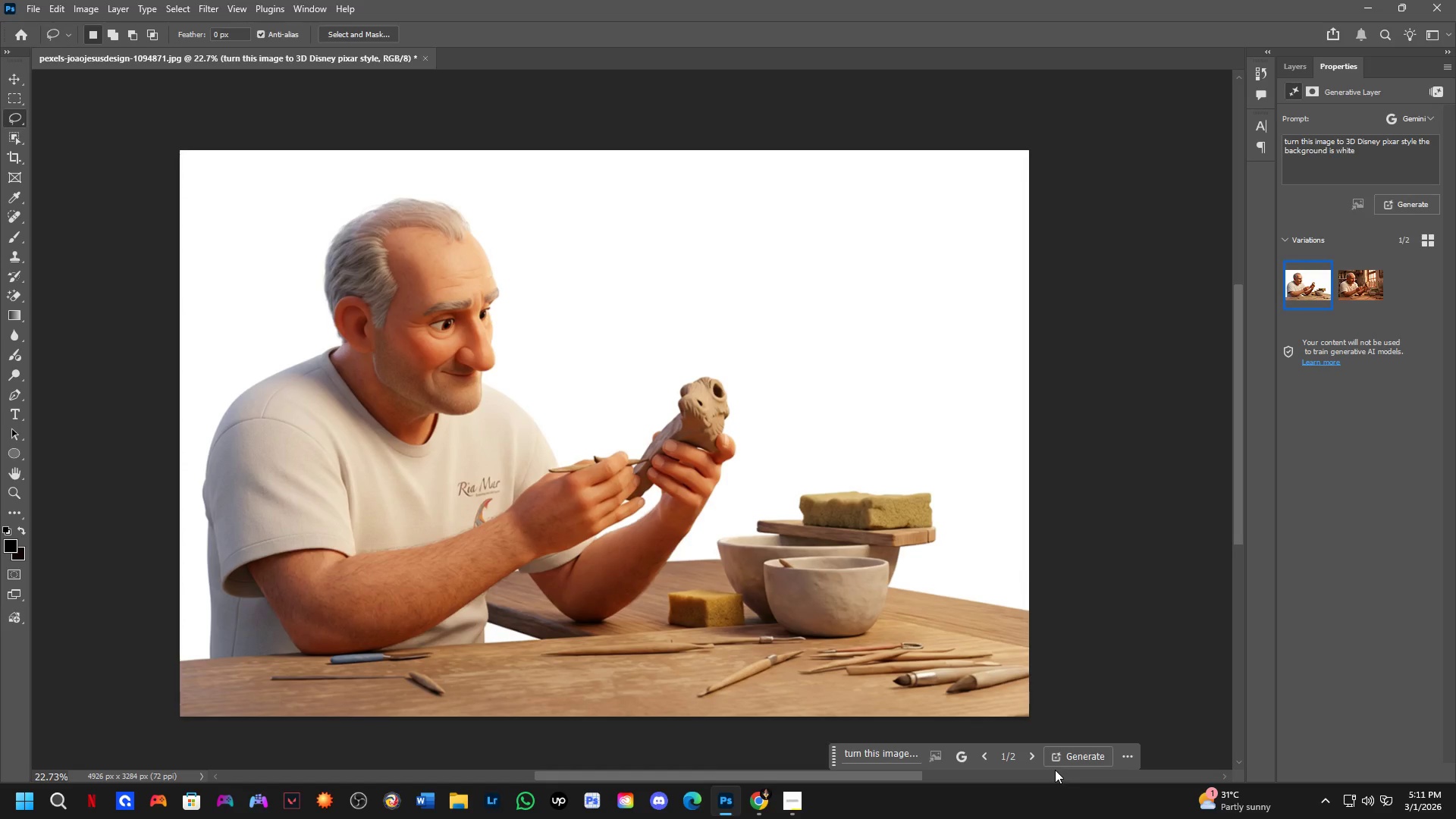 
key(Control+Z)
 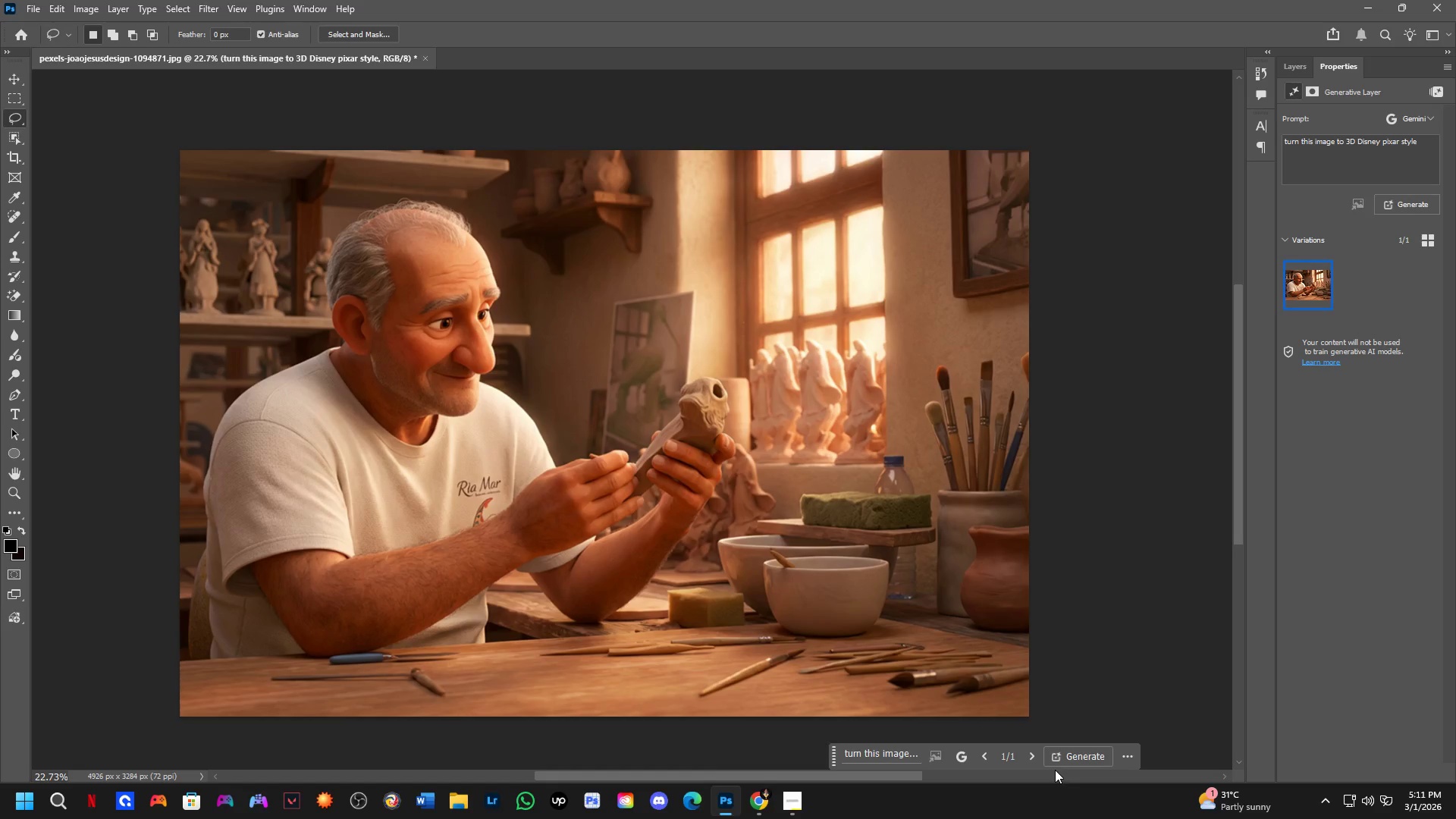 
key(Control+Shift+ShiftLeft)
 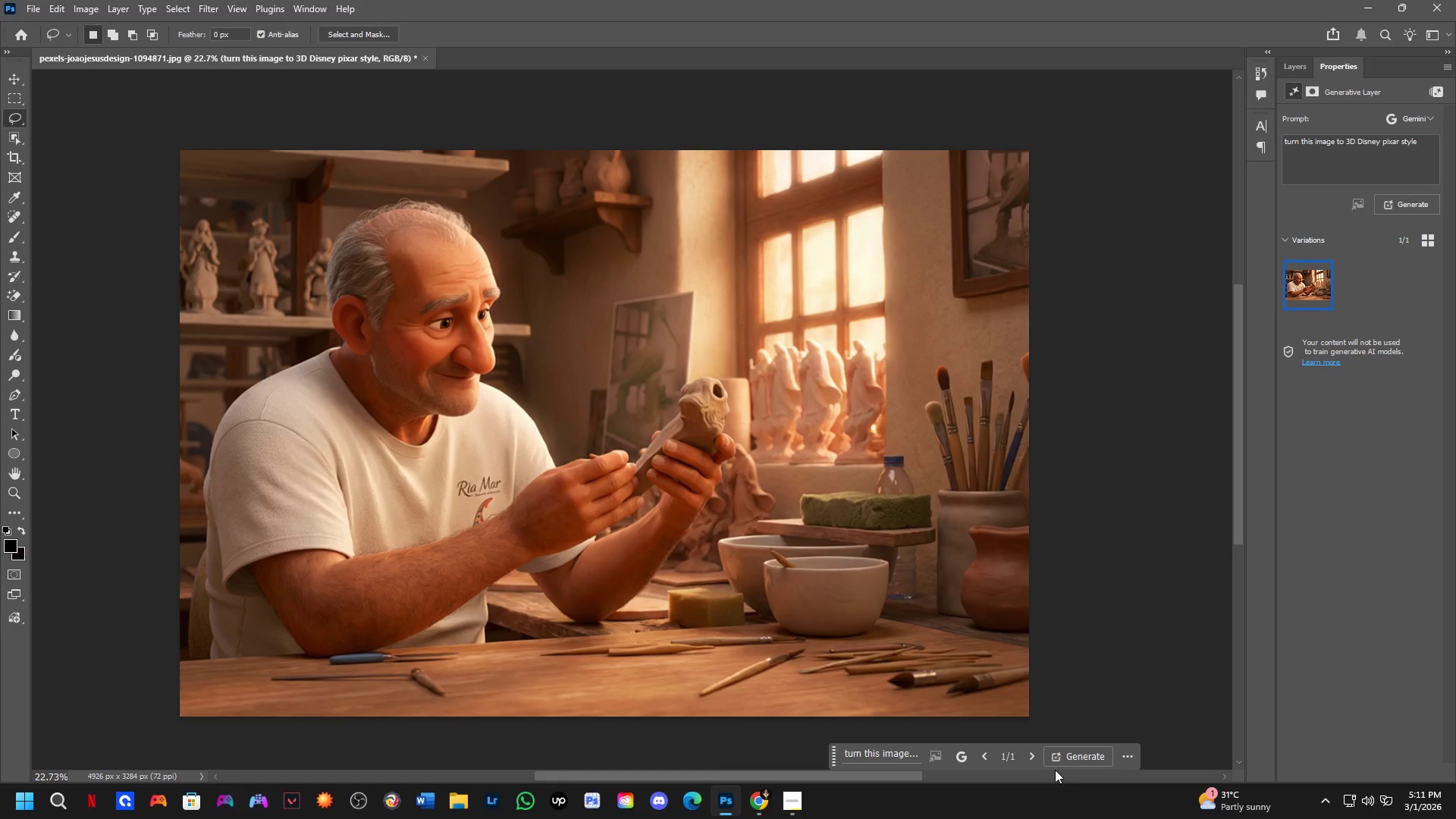 
key(Control+Shift+Z)
 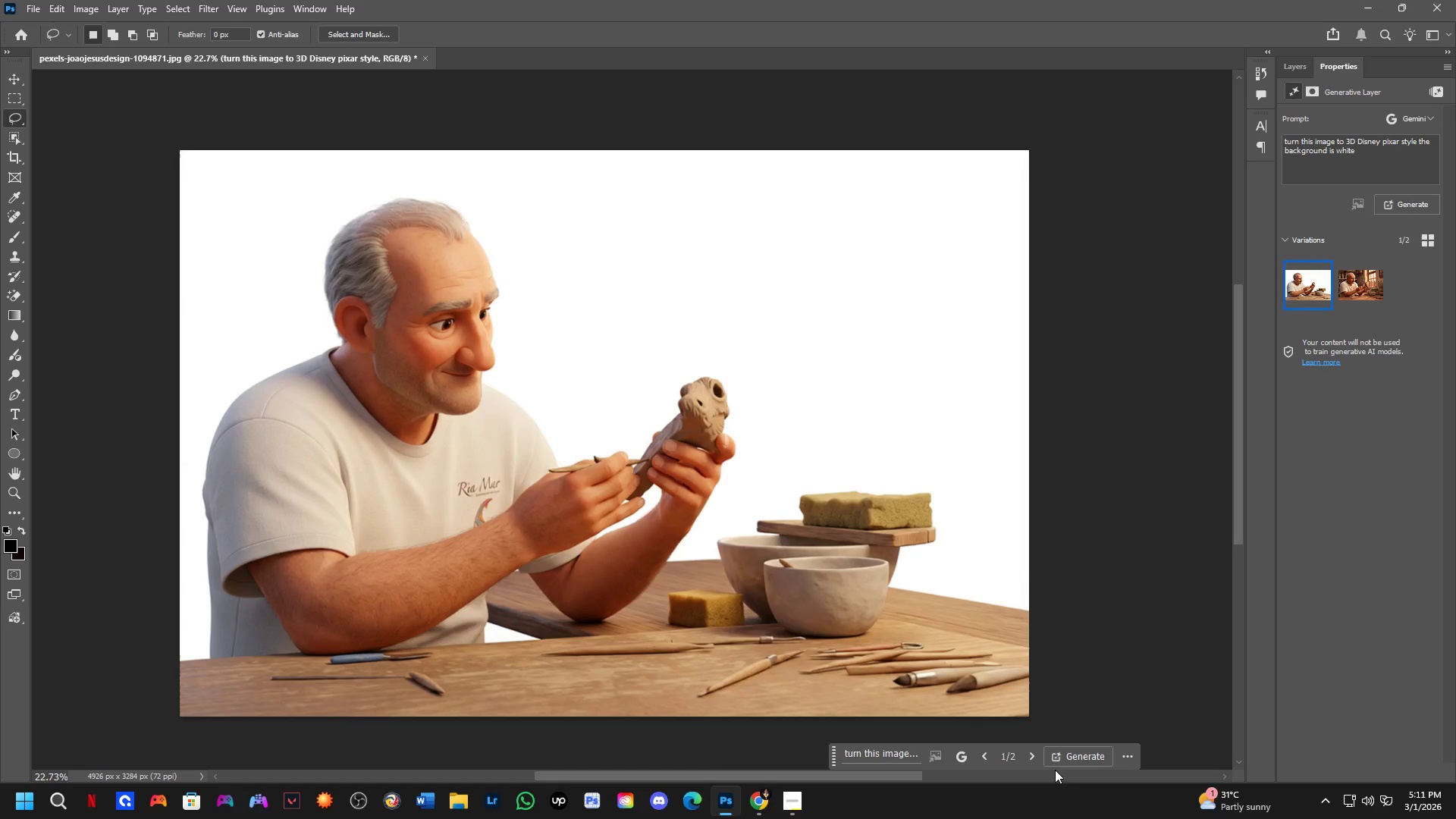 
key(Control+Z)
 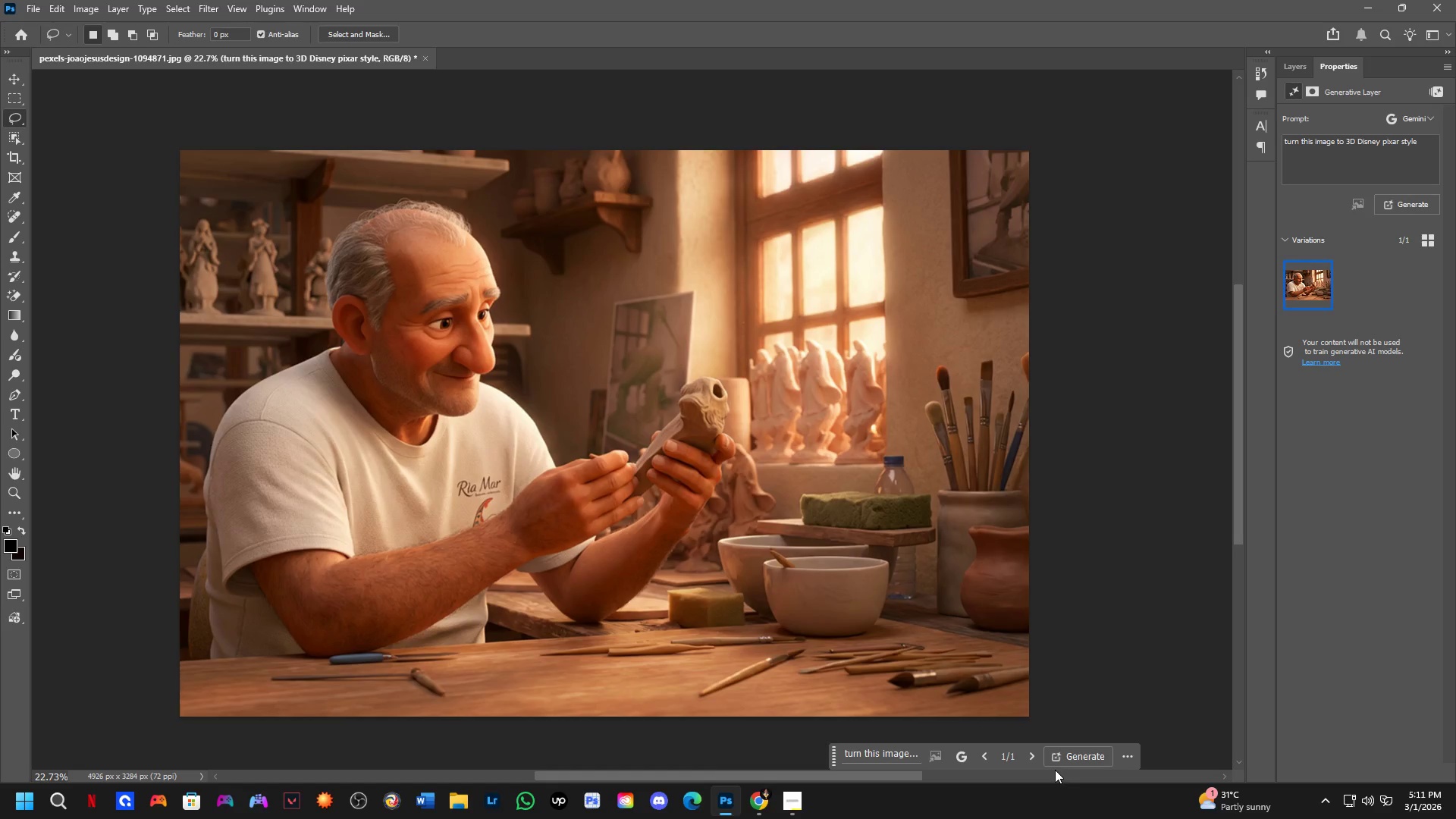 
key(Control+Shift+ShiftLeft)
 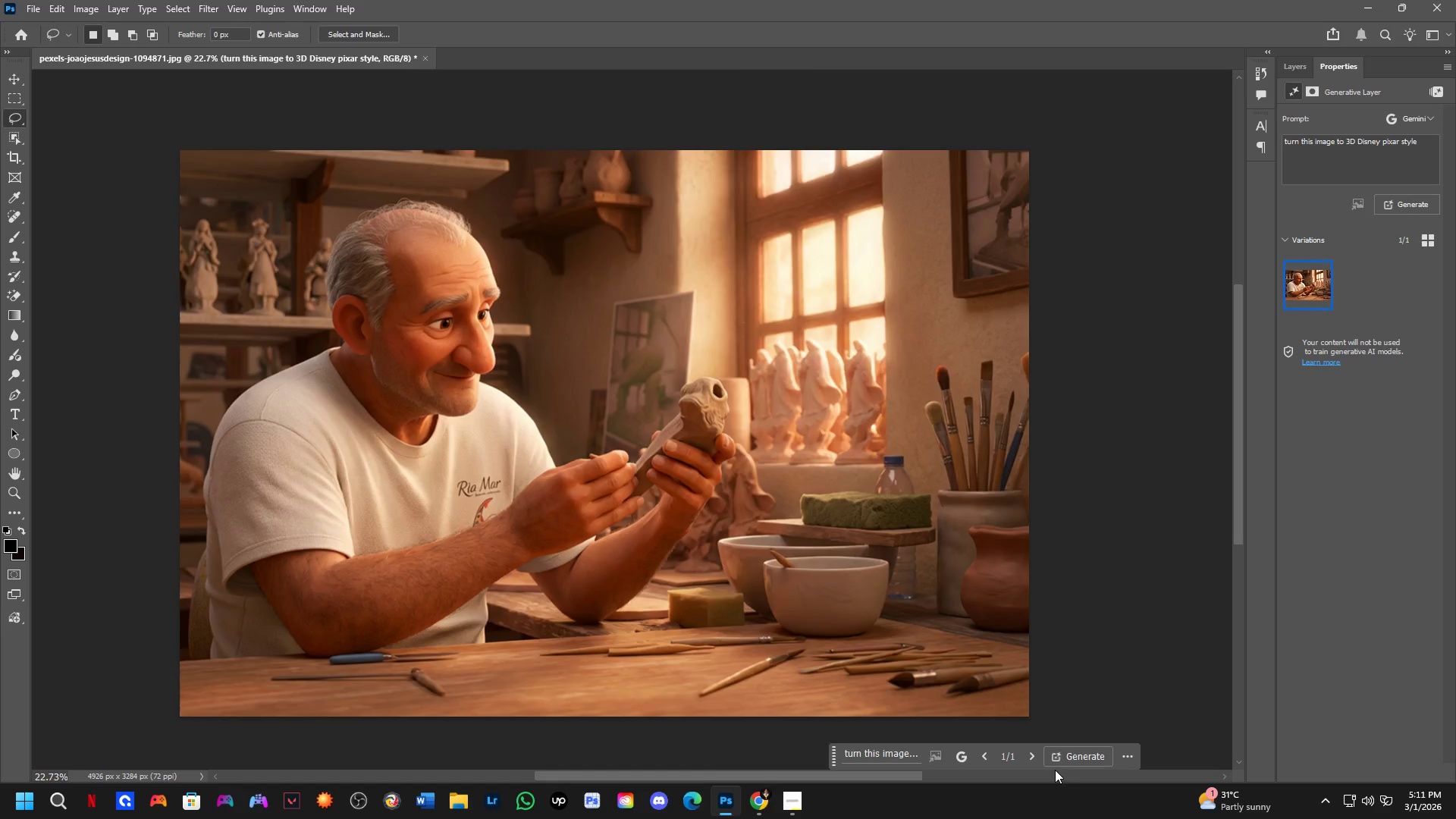 
key(Control+Shift+Z)
 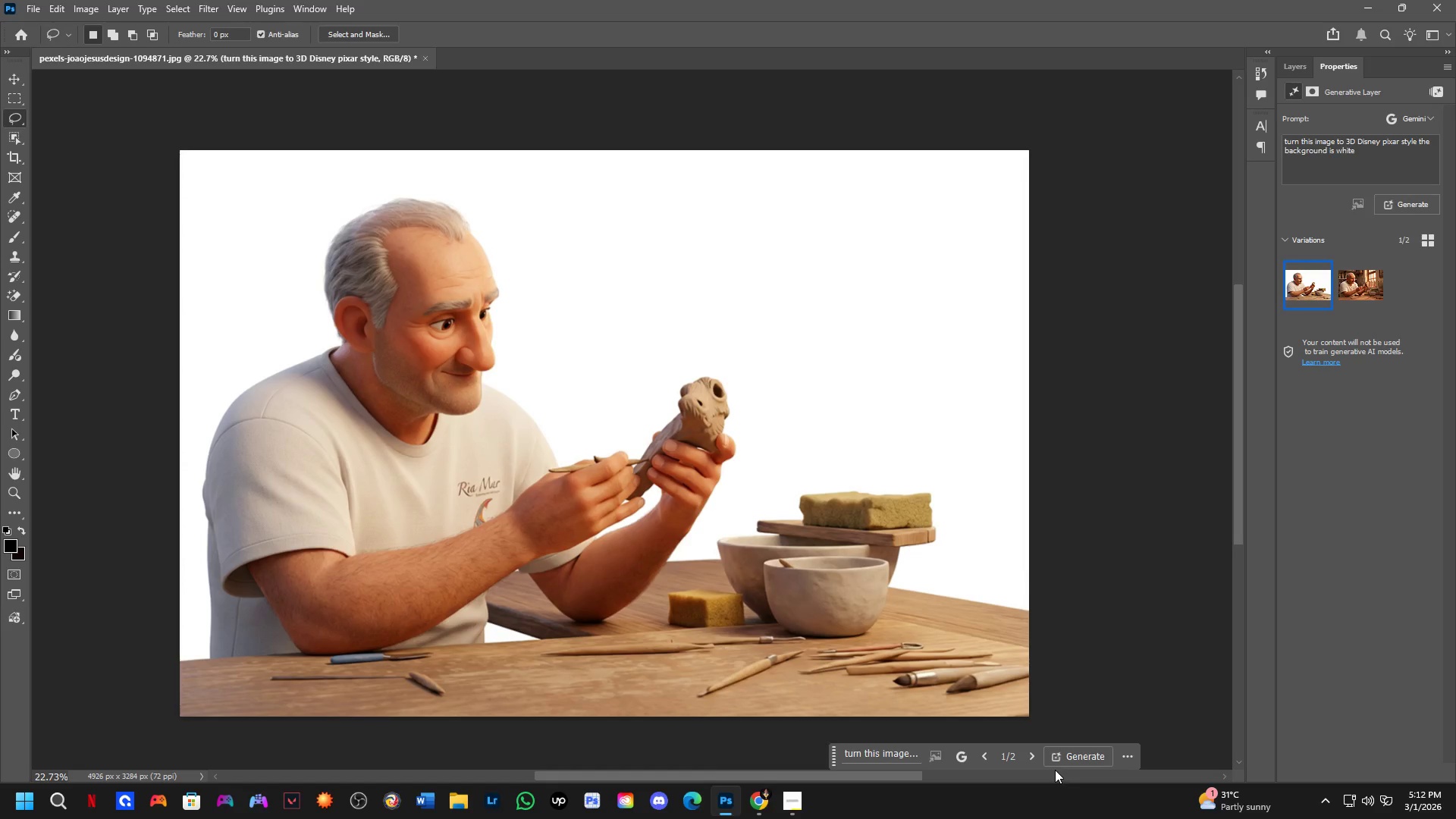 
wait(14.61)
 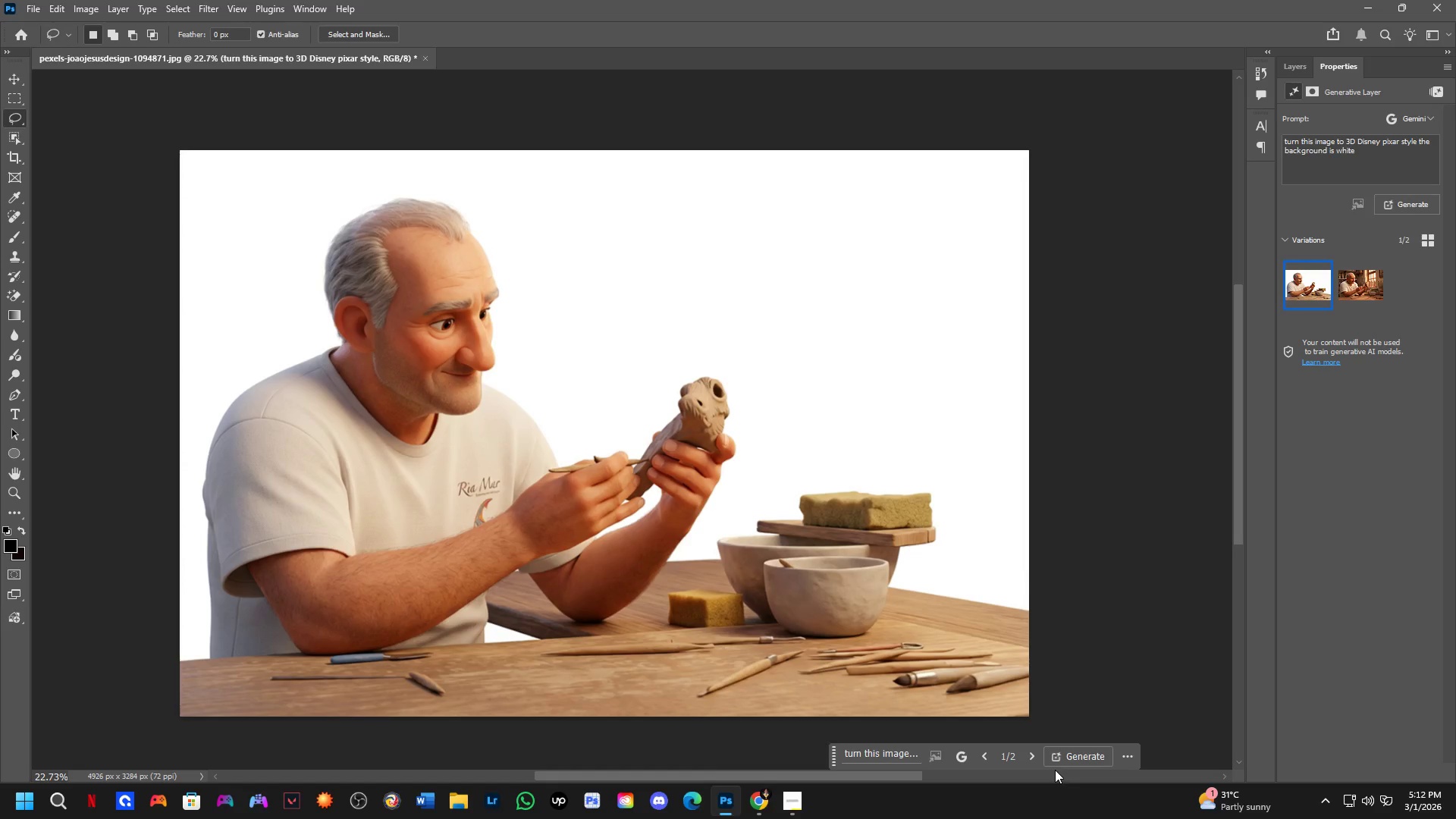 
left_click([896, 755])
 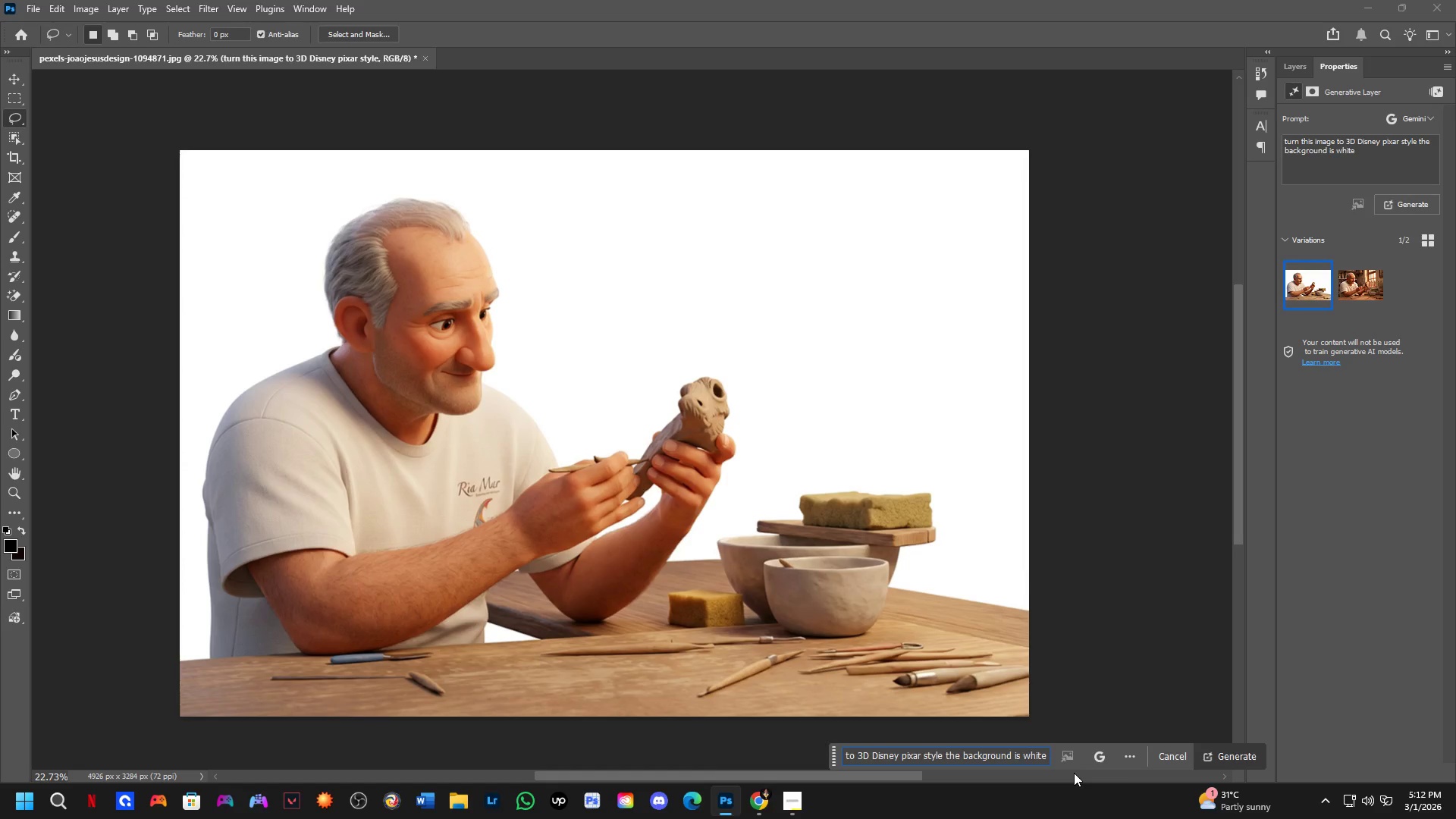 
key(Backspace)
key(Backspace)
key(Backspace)
key(Backspace)
key(Backspace)
key(Backspace)
key(Backspace)
key(Backspace)
key(Backspace)
key(Backspace)
key(Backspace)
key(Backspace)
key(Backspace)
key(Backspace)
key(Backspace)
key(Backspace)
key(Backspace)
key(Backspace)
type(the the is white)
 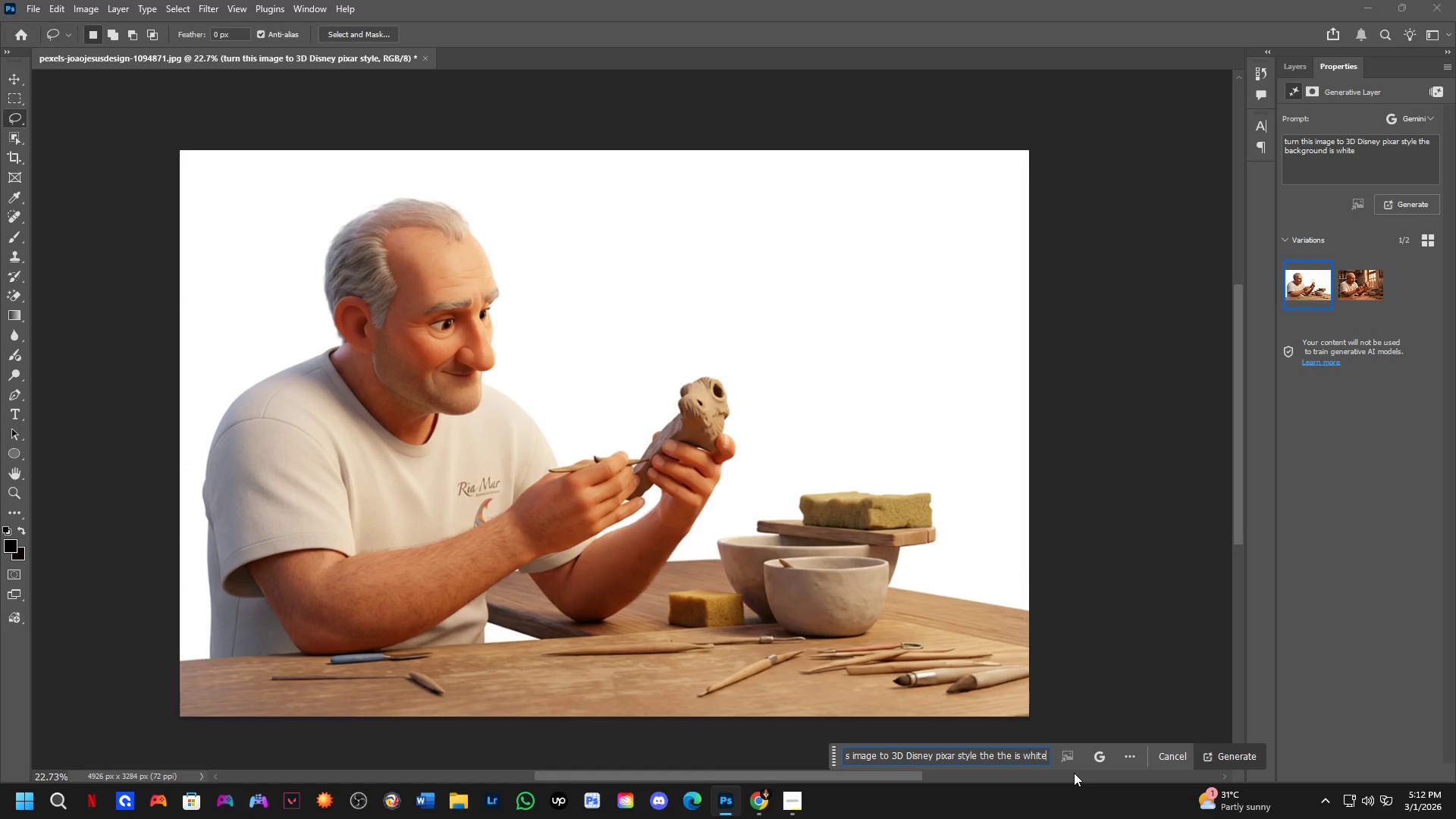 
key(Enter)
 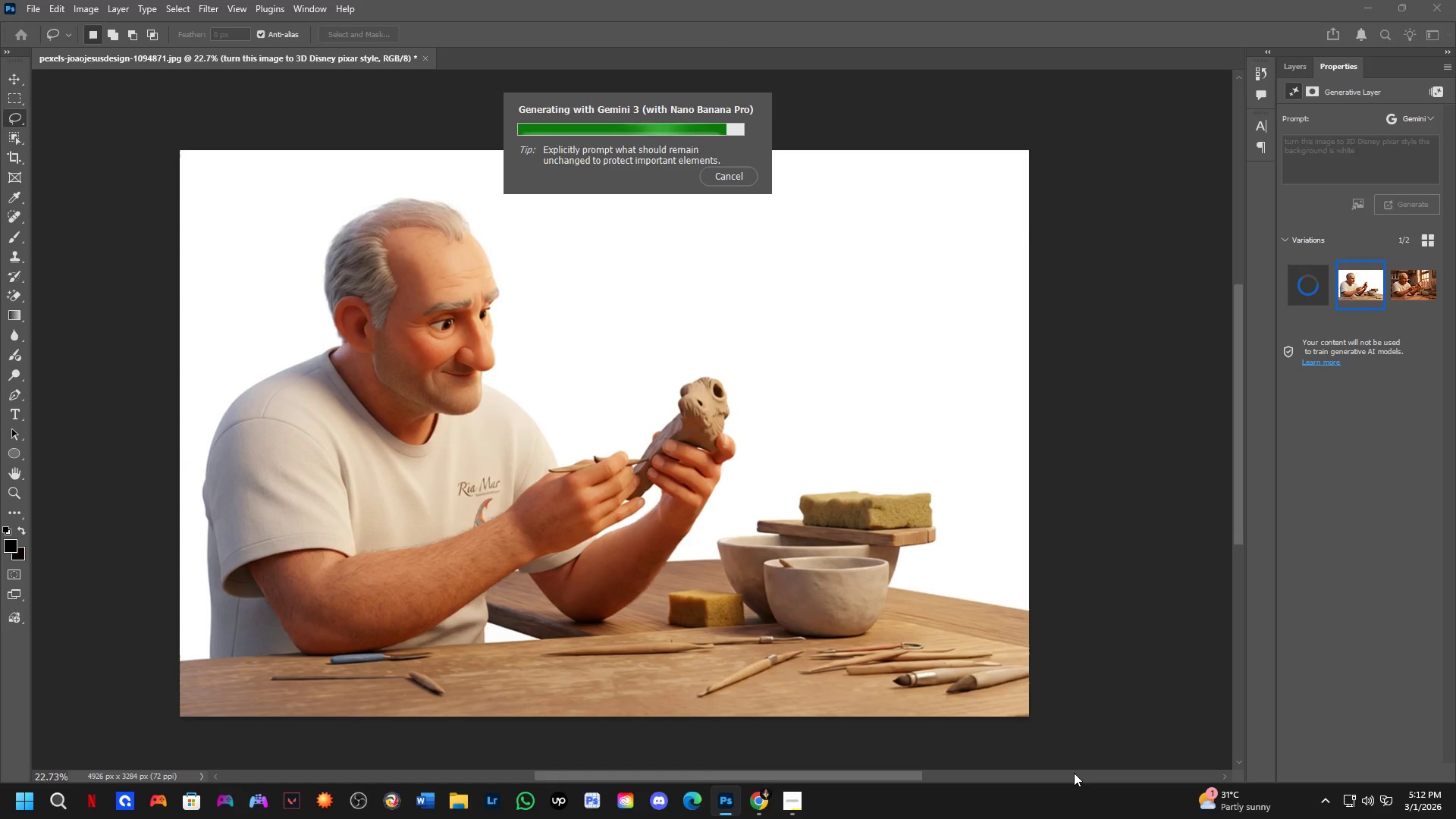 
wait(24.61)
 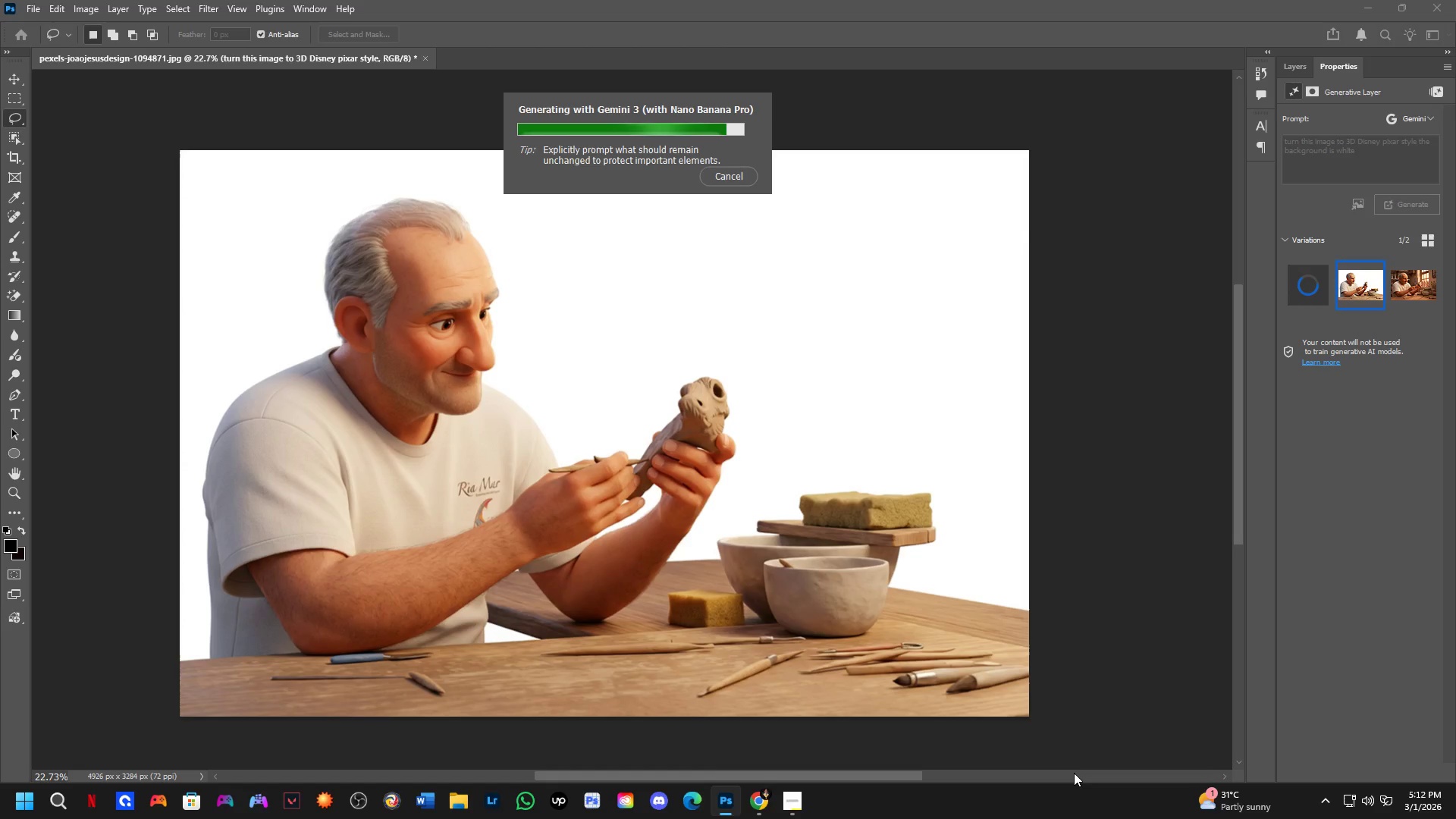 
key(Shift+ShiftLeft)
 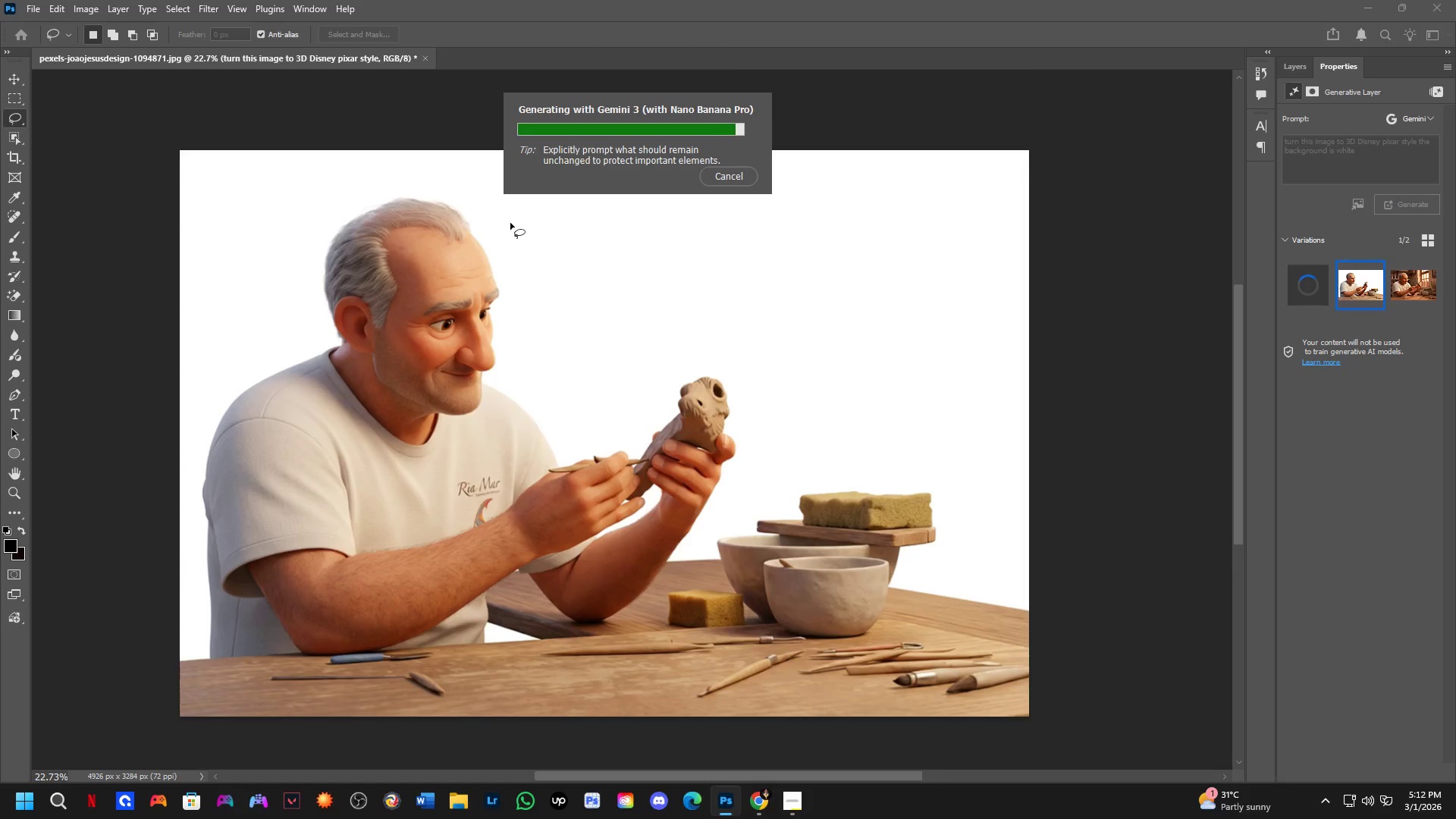 
scroll: coordinate [541, 299], scroll_direction: down, amount: 2.0
 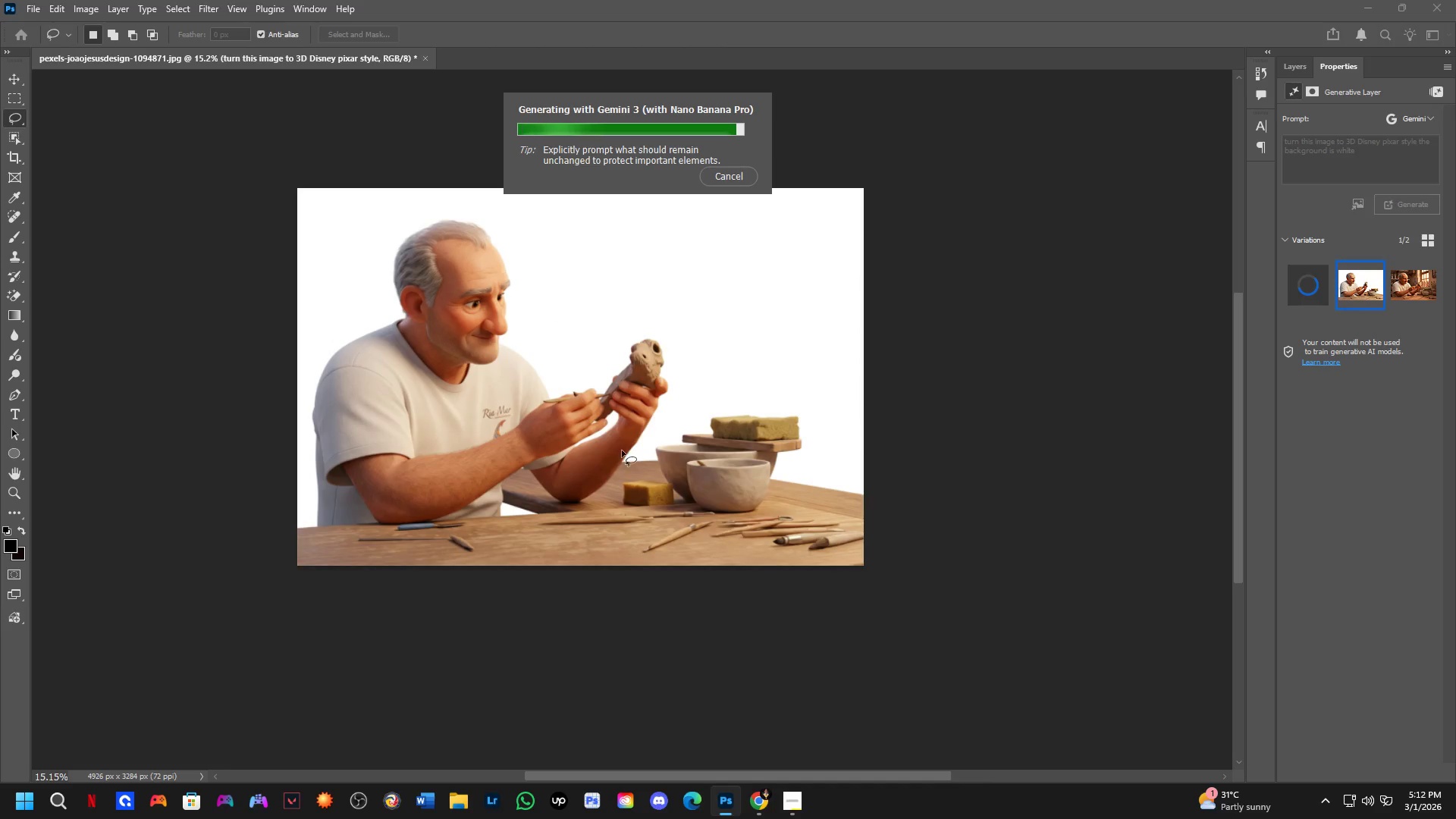 
key(Shift+ShiftLeft)
 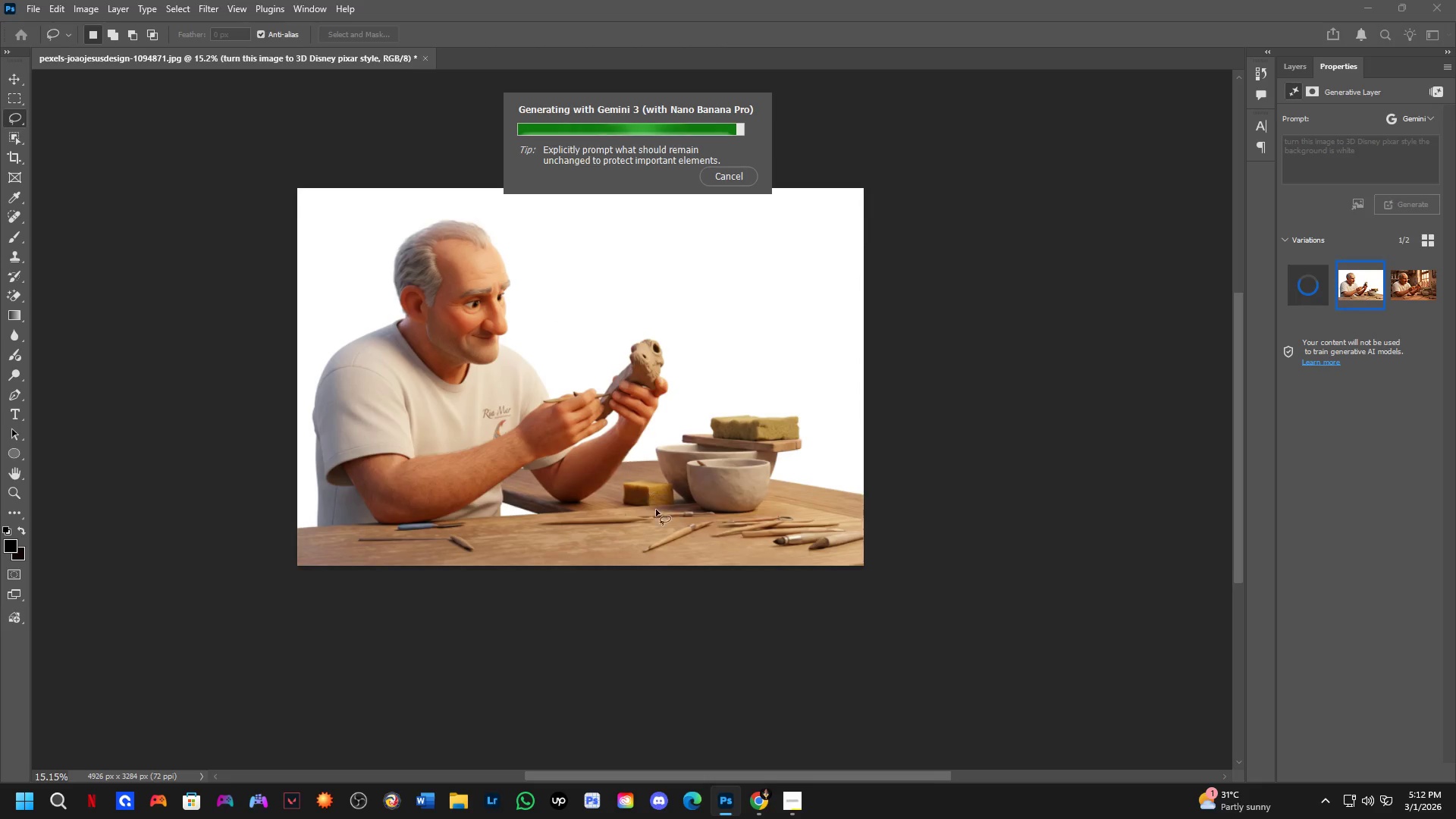 
scroll: coordinate [662, 548], scroll_direction: down, amount: 2.0
 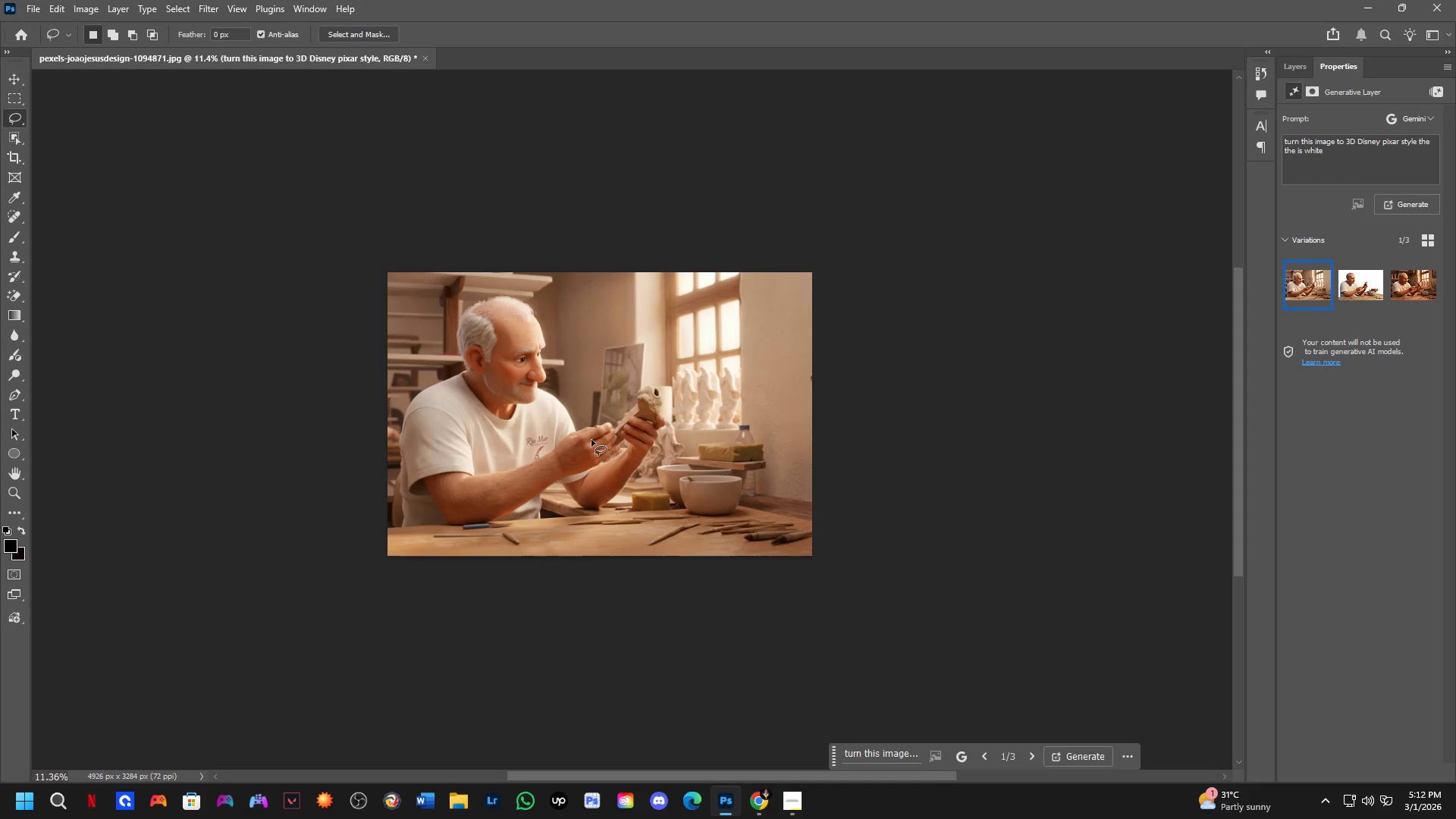 
hold_key(key=Space, duration=0.53)
 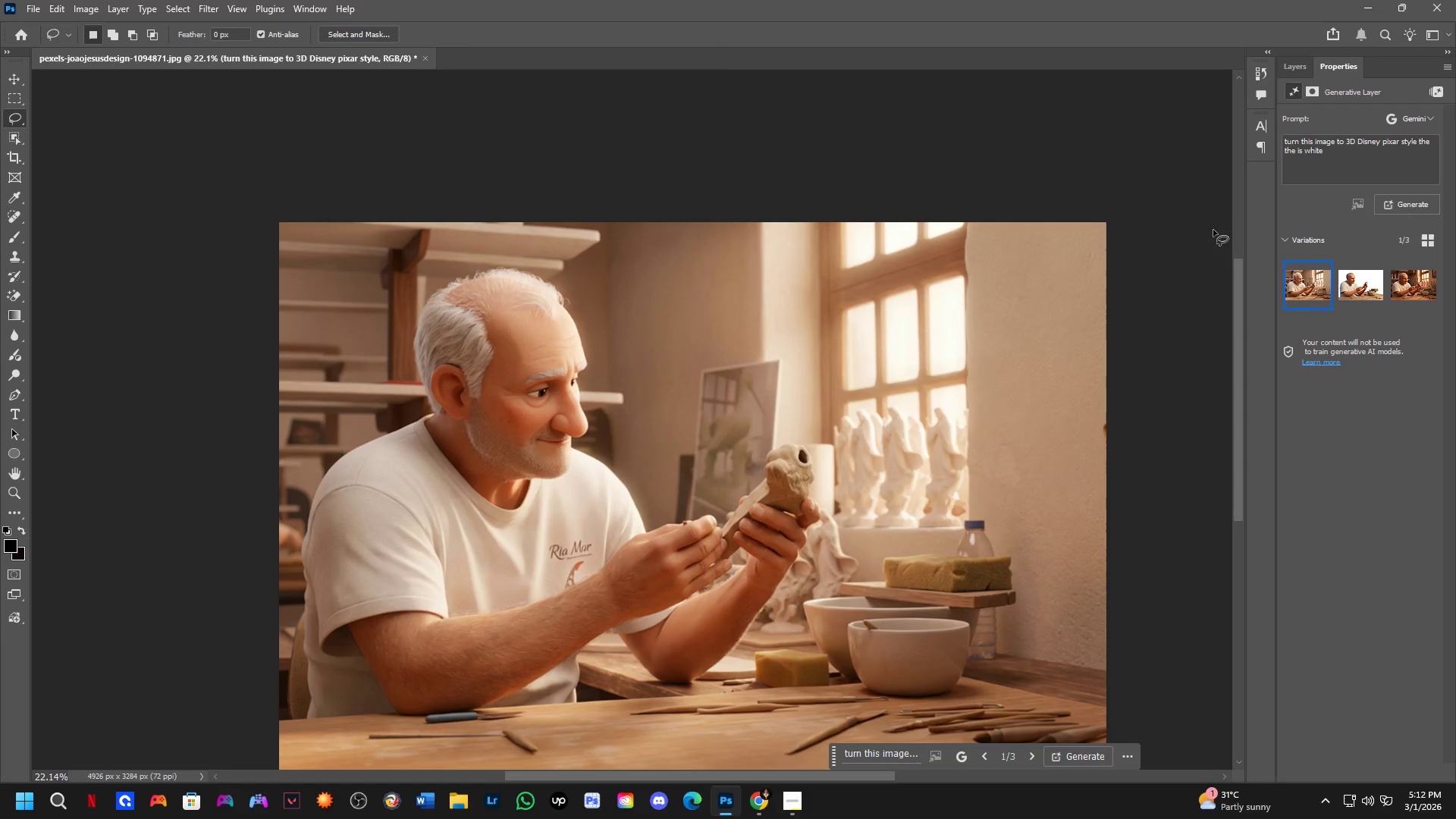 
left_click_drag(start_coordinate=[597, 385], to_coordinate=[683, 475])
 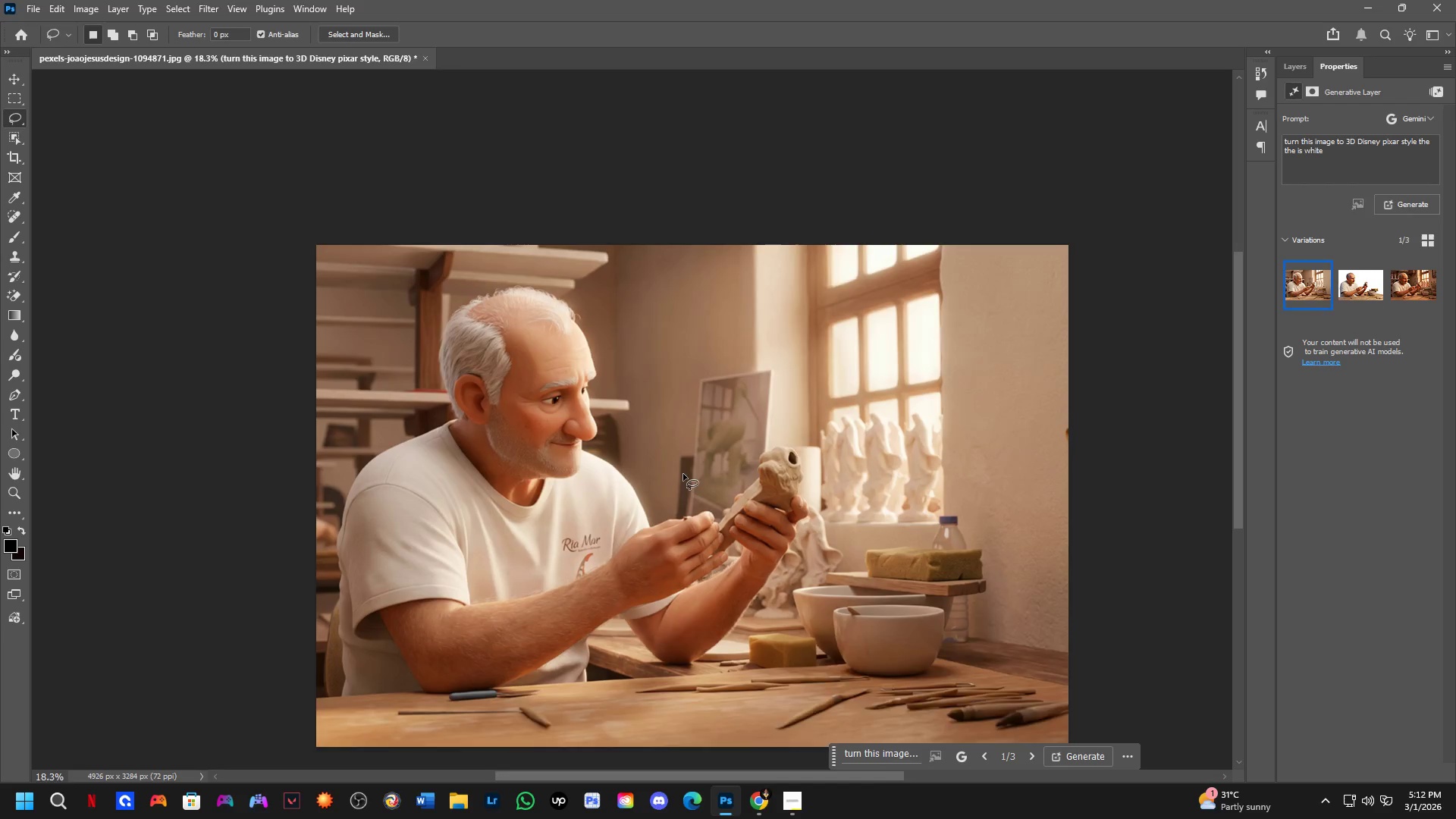 
scroll: coordinate [683, 473], scroll_direction: up, amount: 7.0
 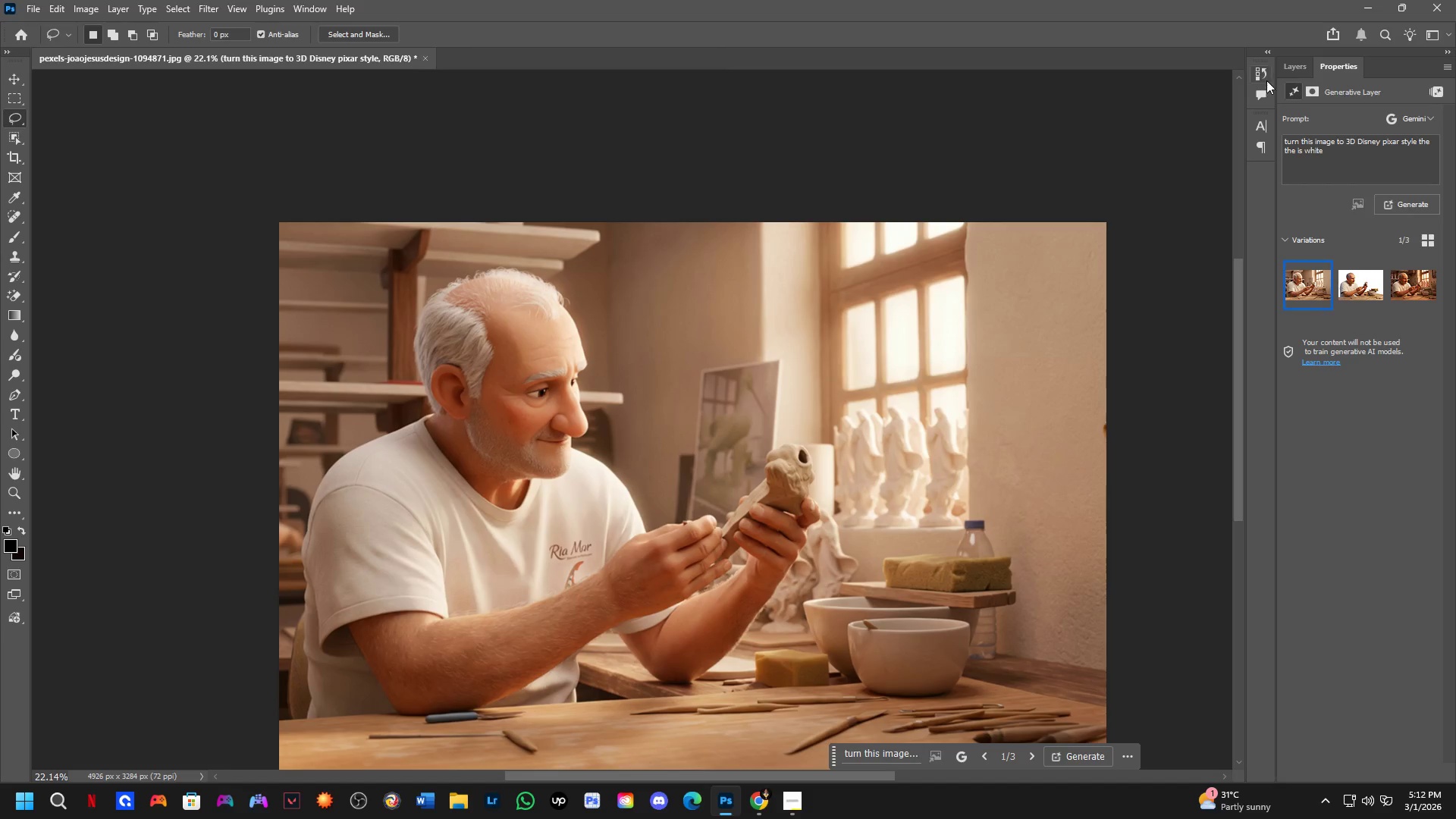 
left_click([1288, 64])
 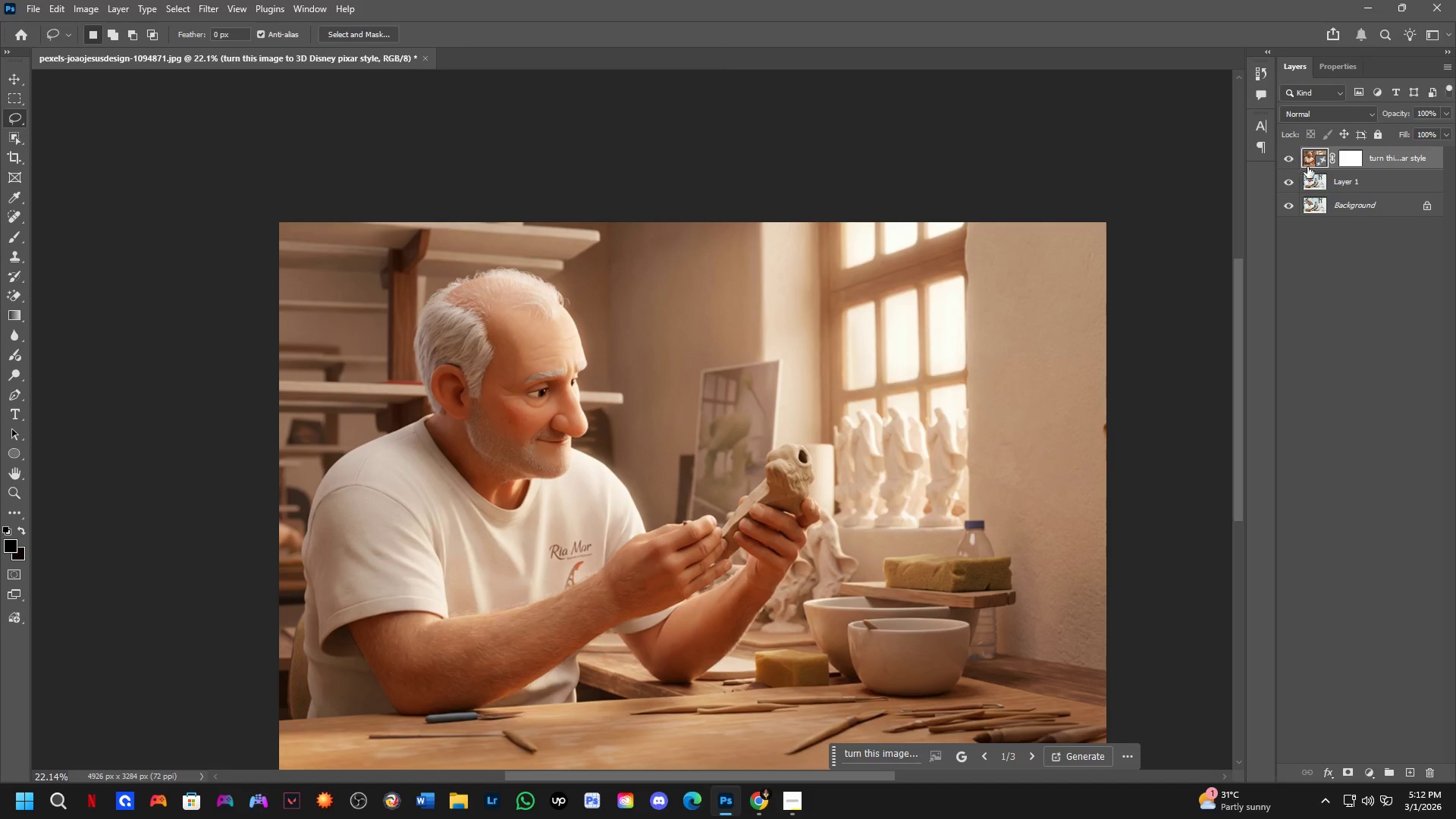 
left_click_drag(start_coordinate=[1420, 172], to_coordinate=[1420, 143])
 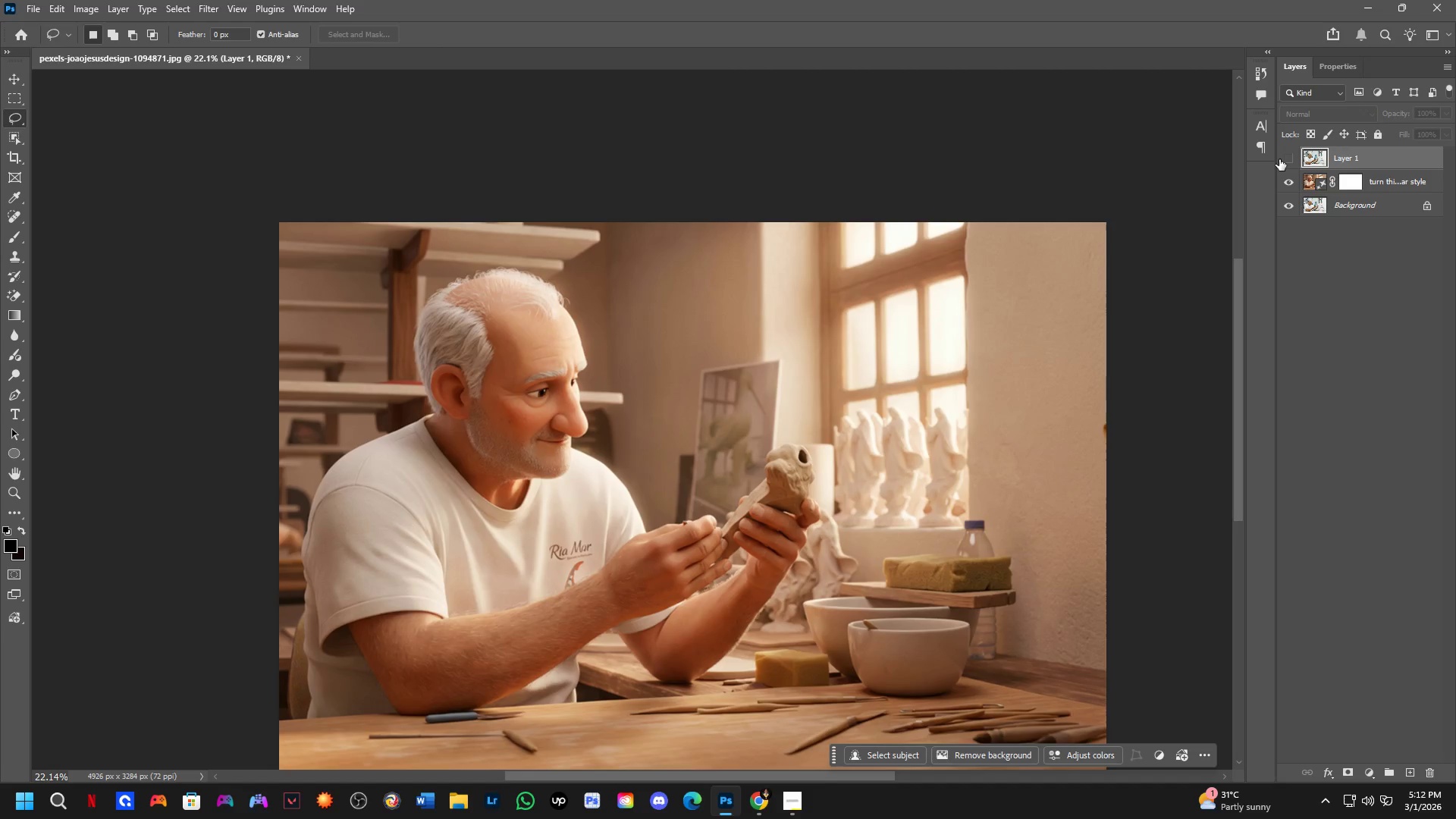 
double_click([1279, 159])
 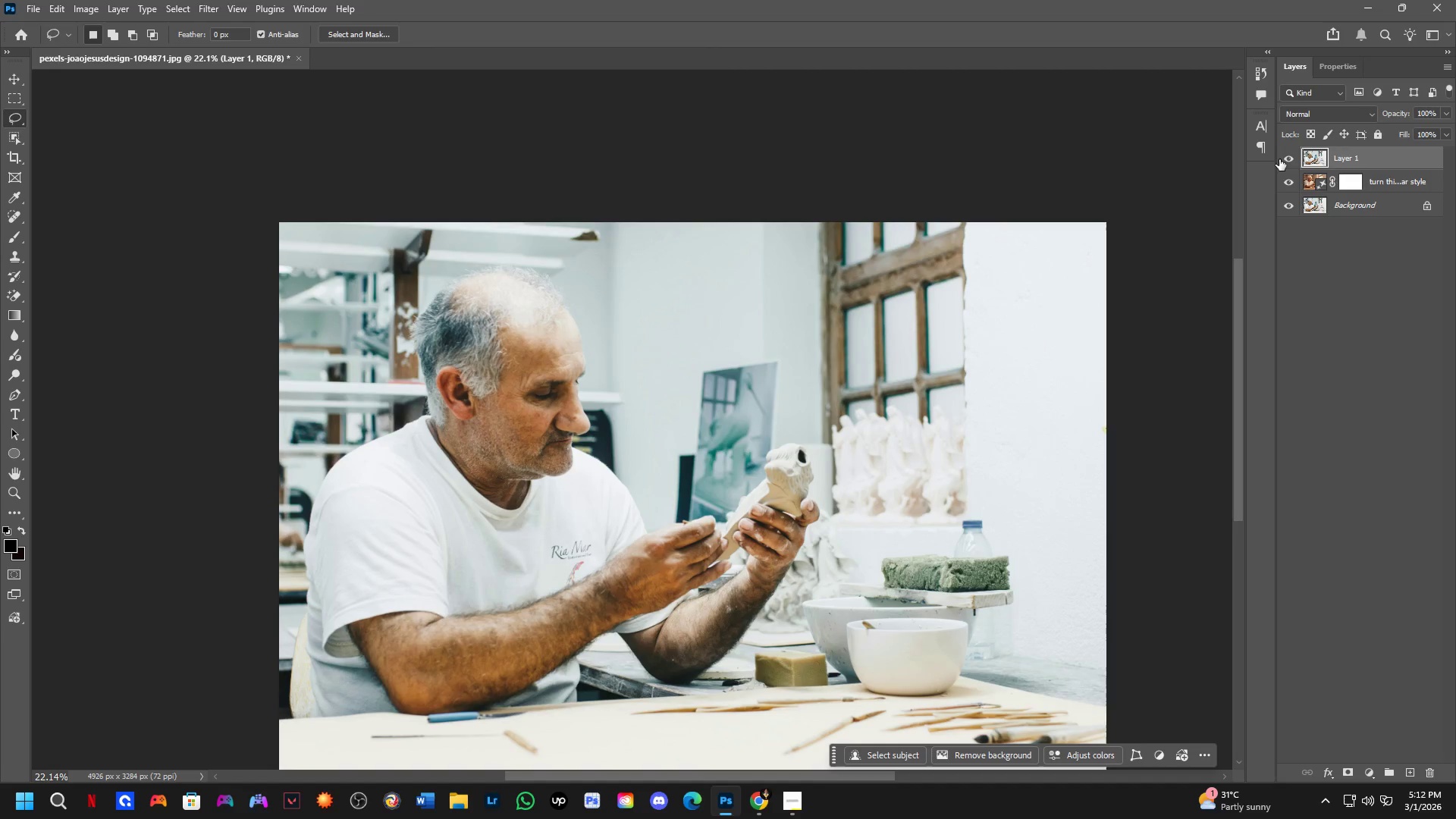 
triple_click([1279, 159])
 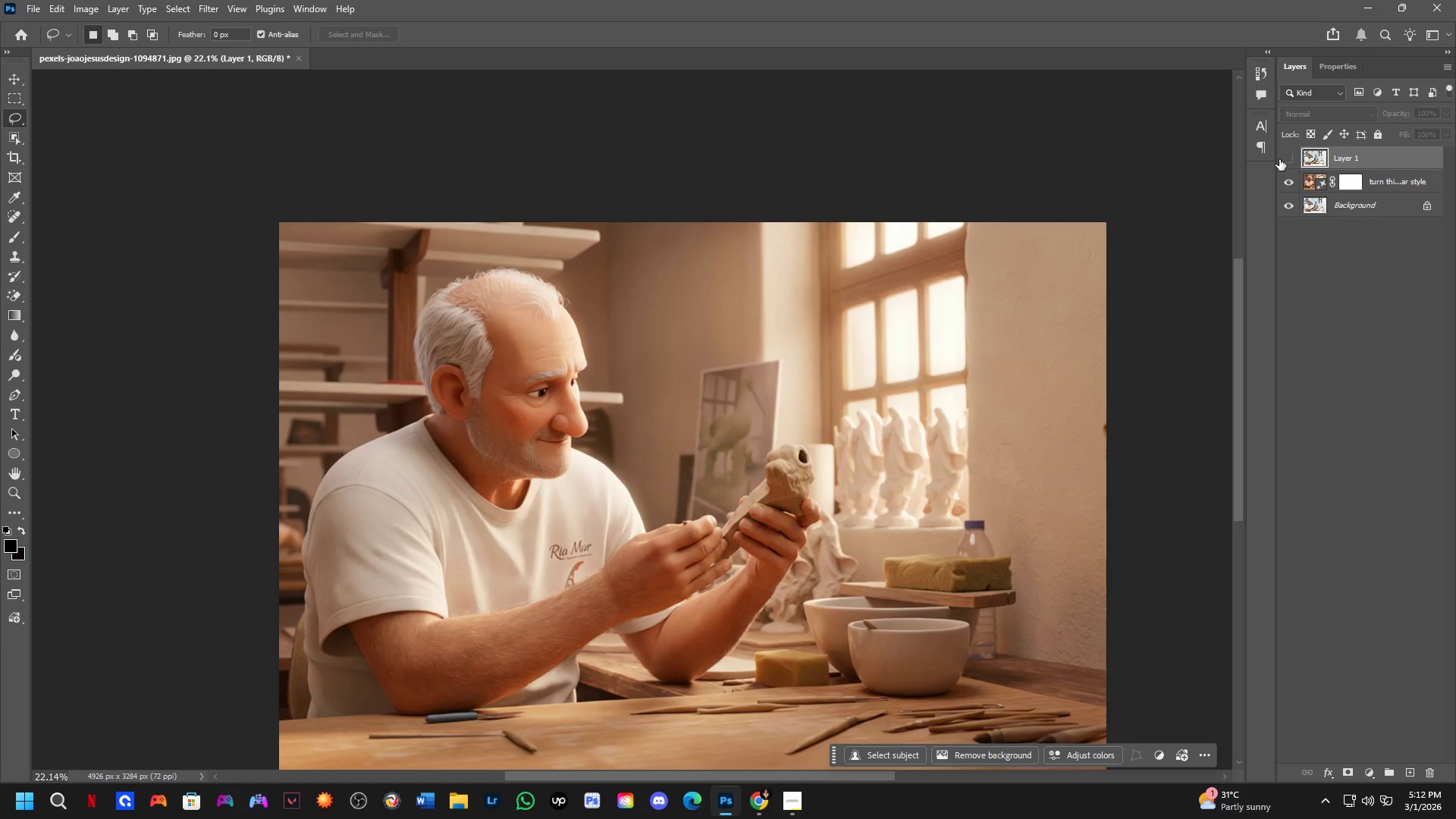 
triple_click([1279, 159])
 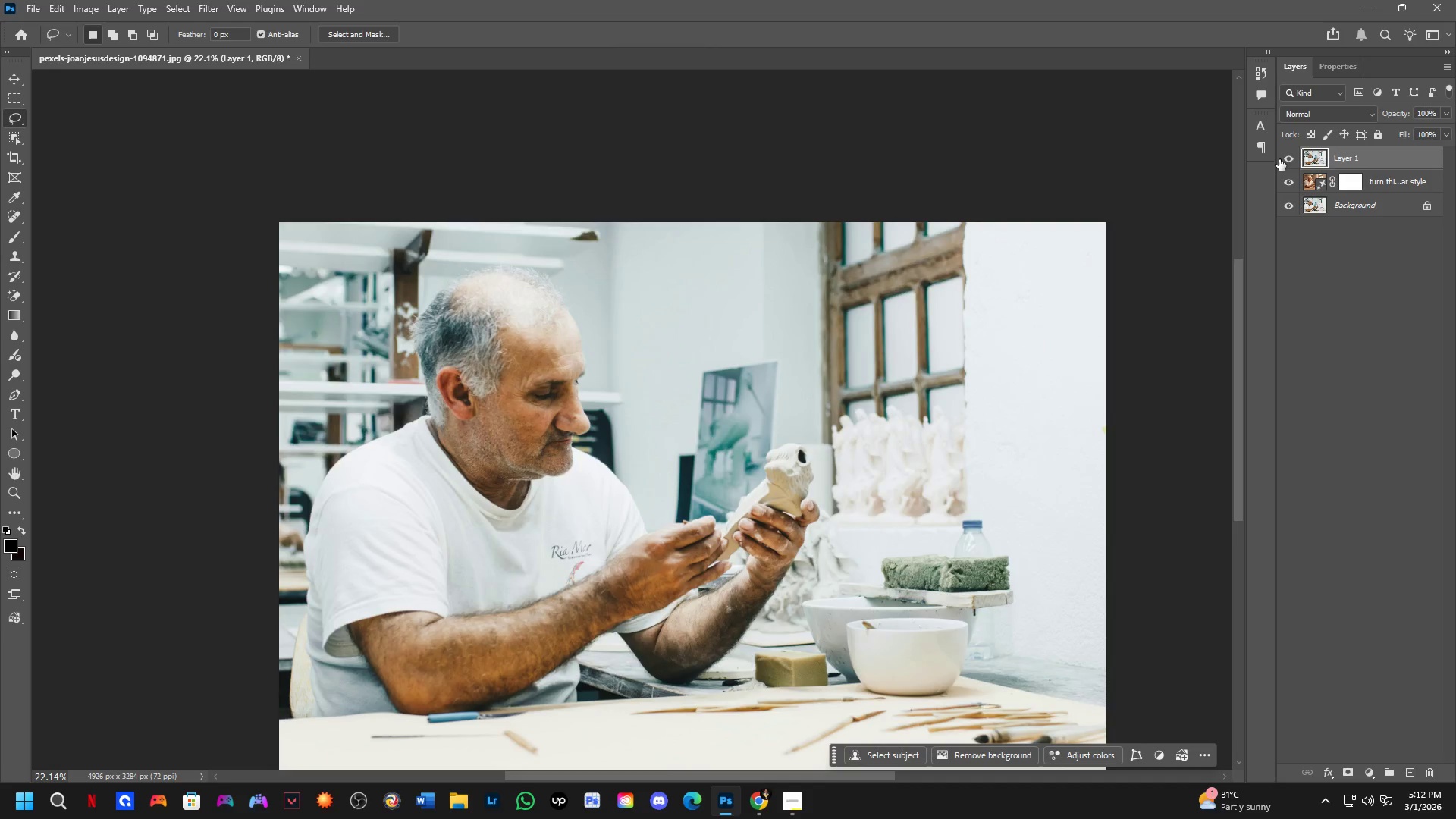 
triple_click([1279, 159])
 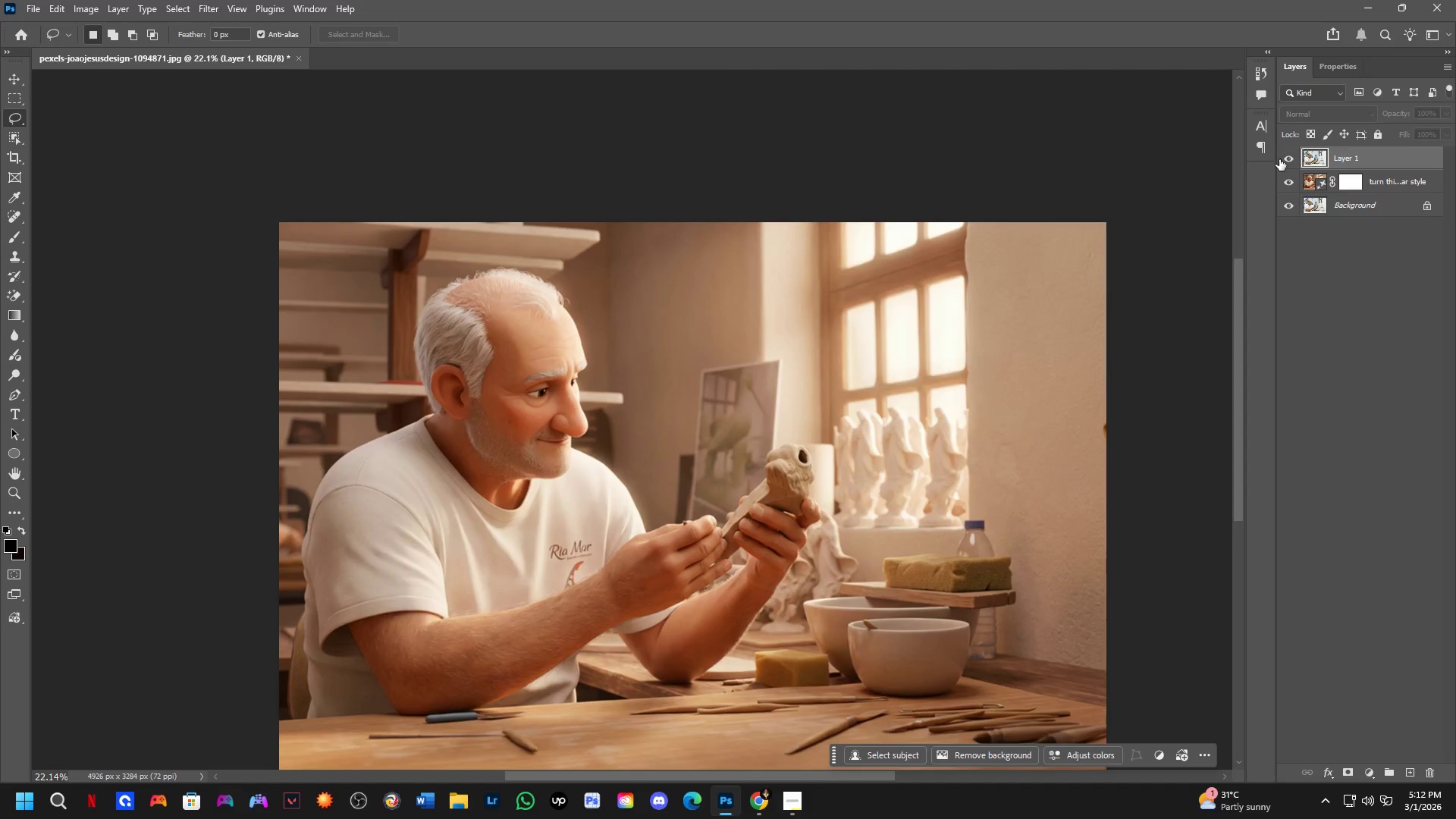 
double_click([1279, 159])
 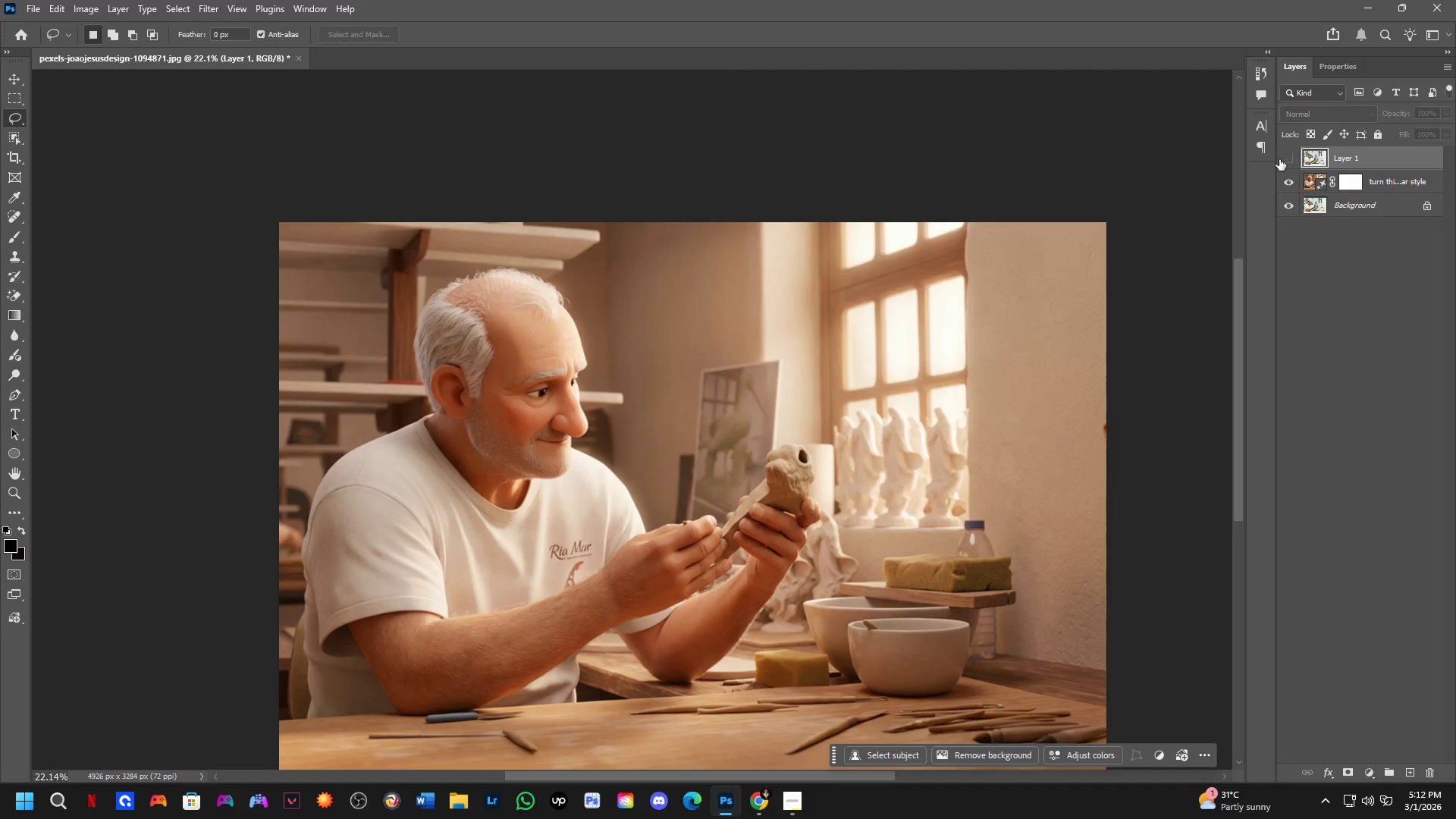 
triple_click([1279, 159])
 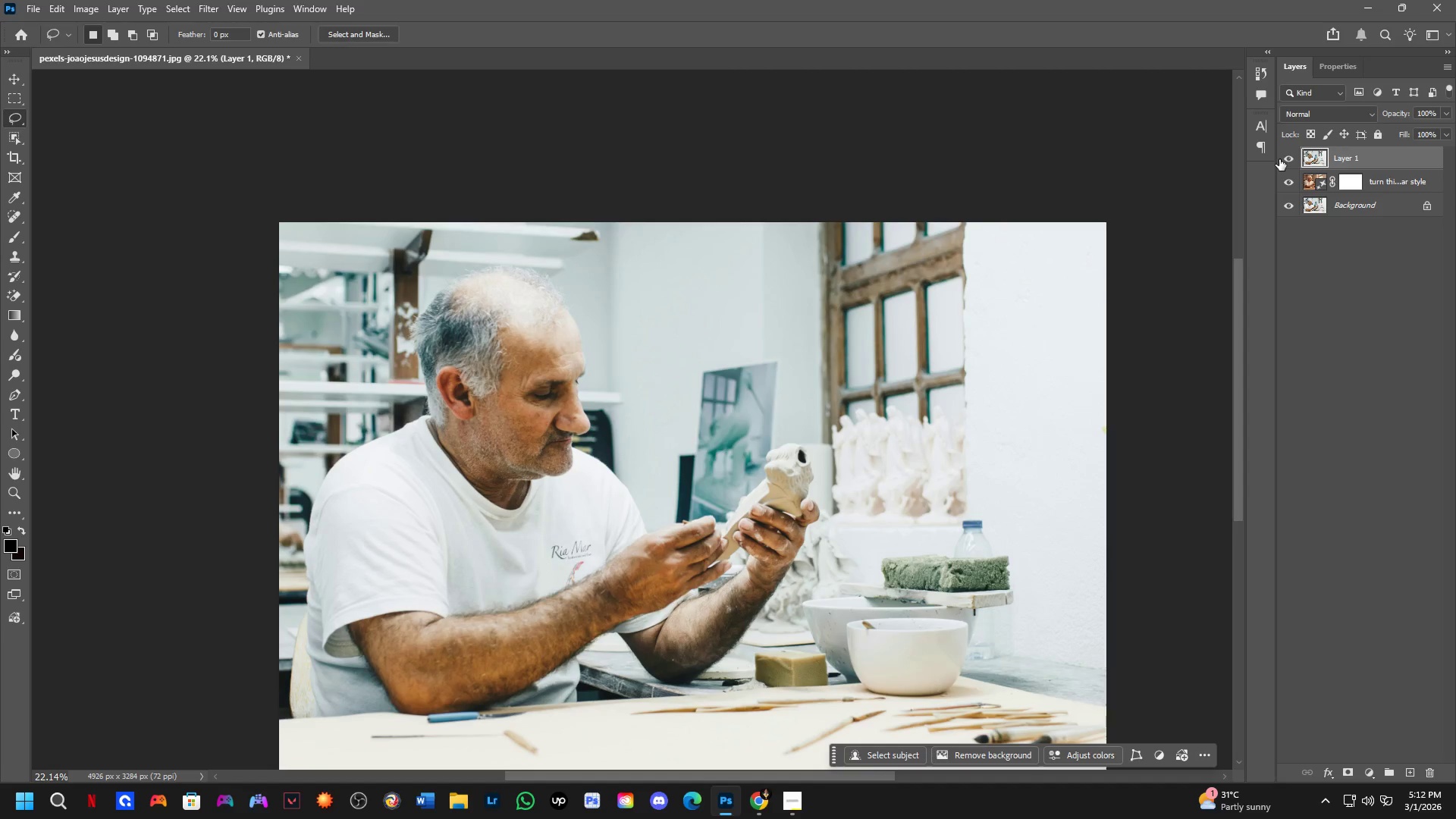 
triple_click([1279, 159])
 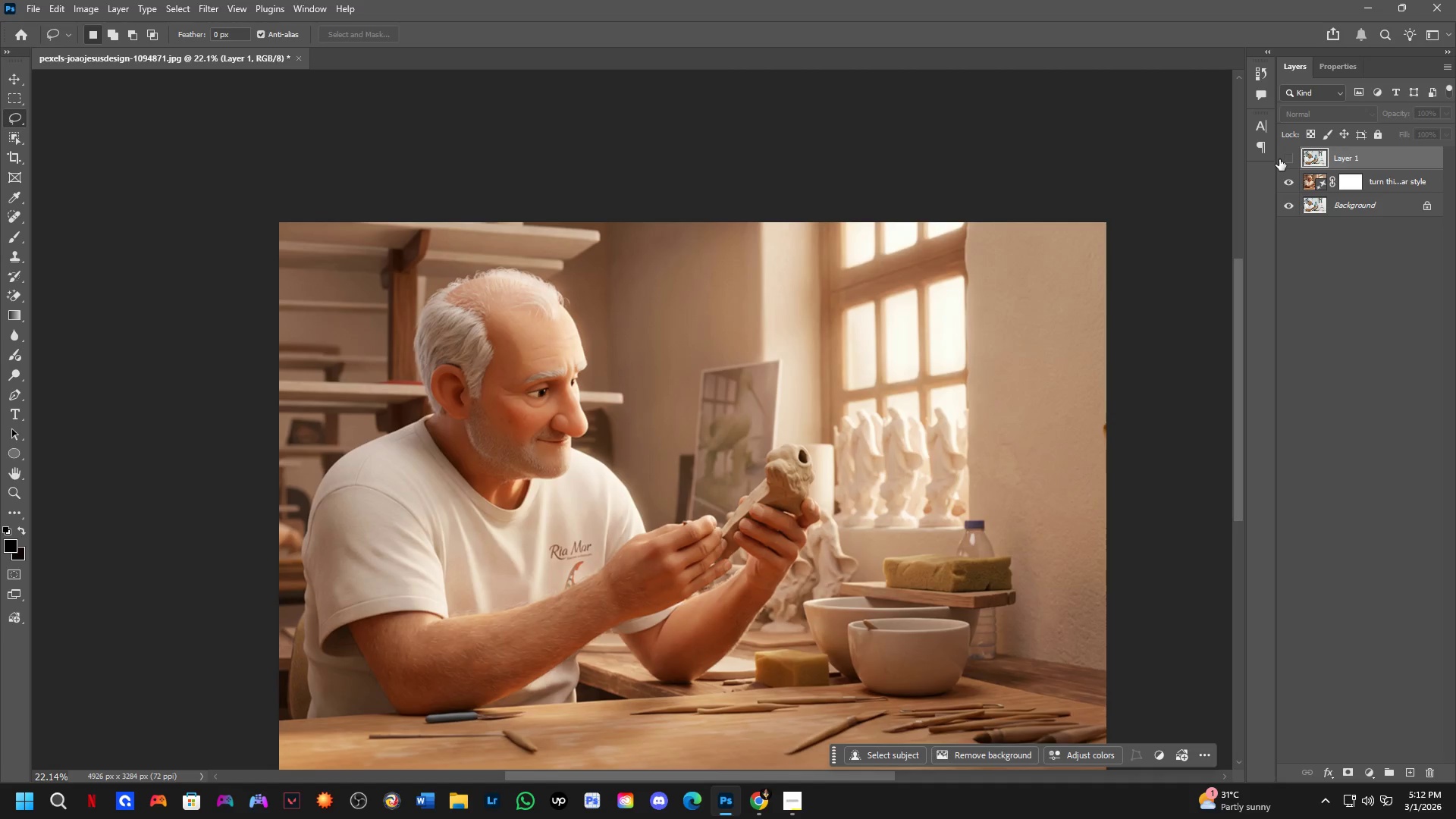 
left_click([1279, 159])
 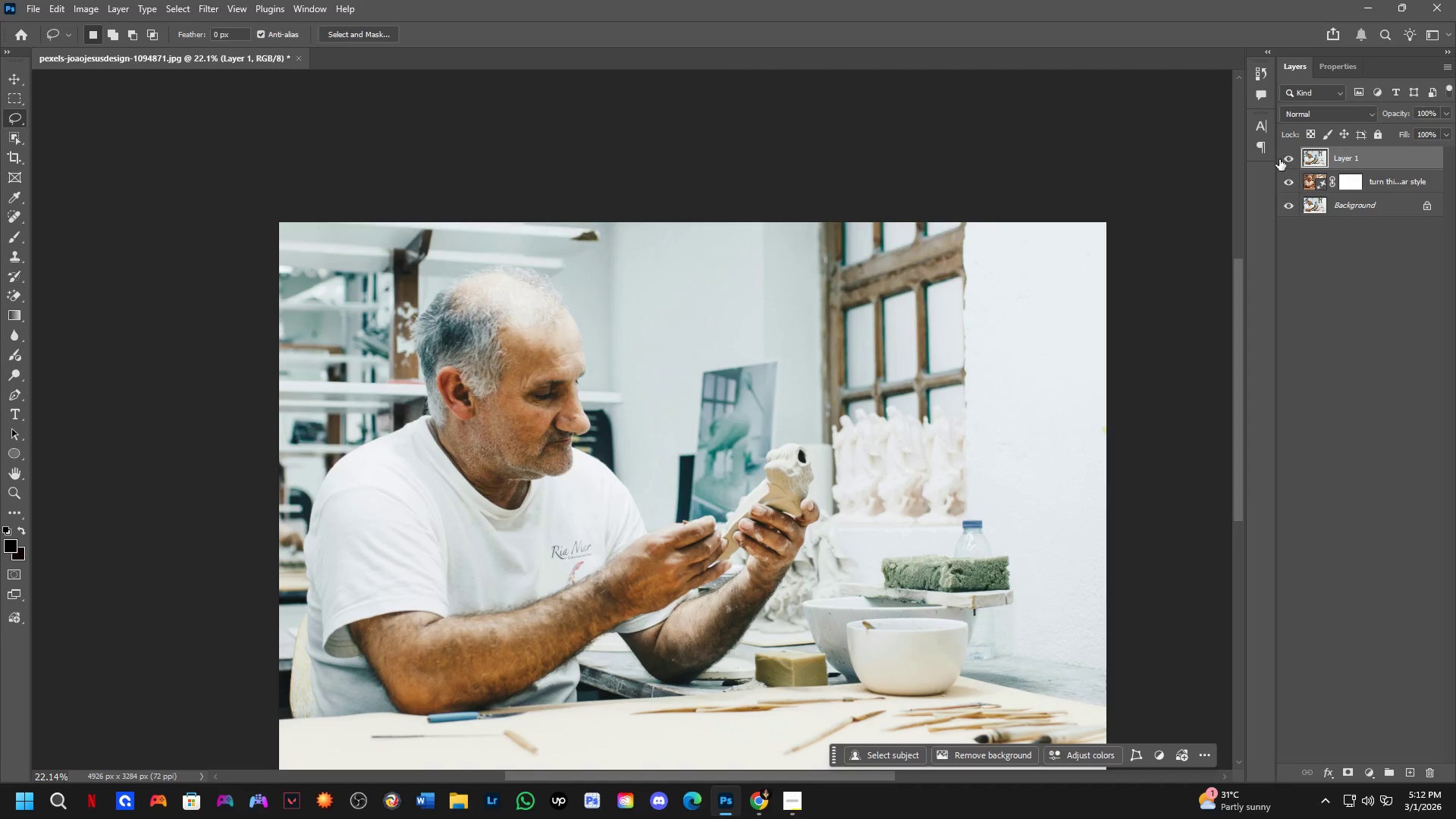 
left_click([1279, 159])
 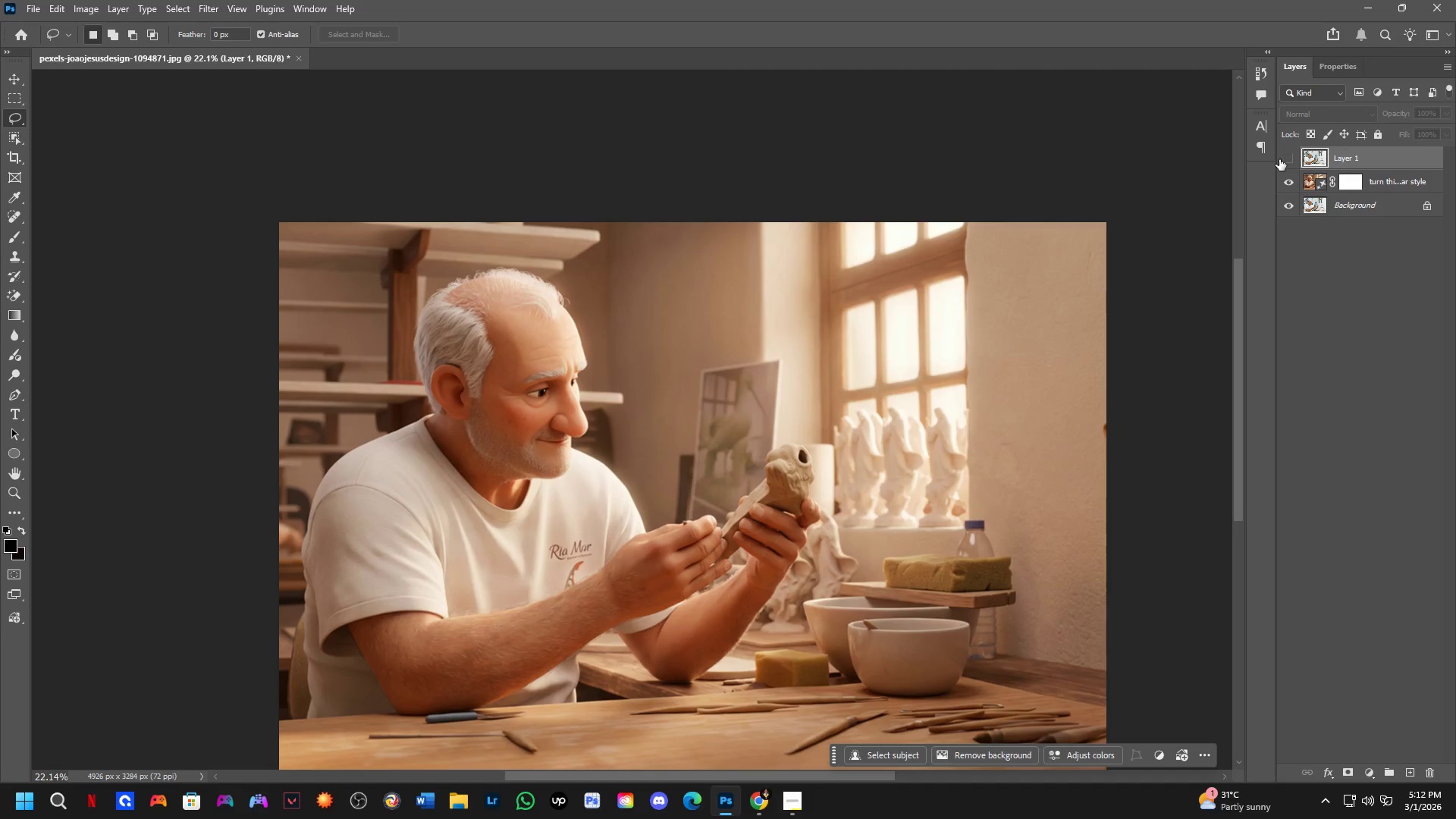 
left_click([1279, 159])
 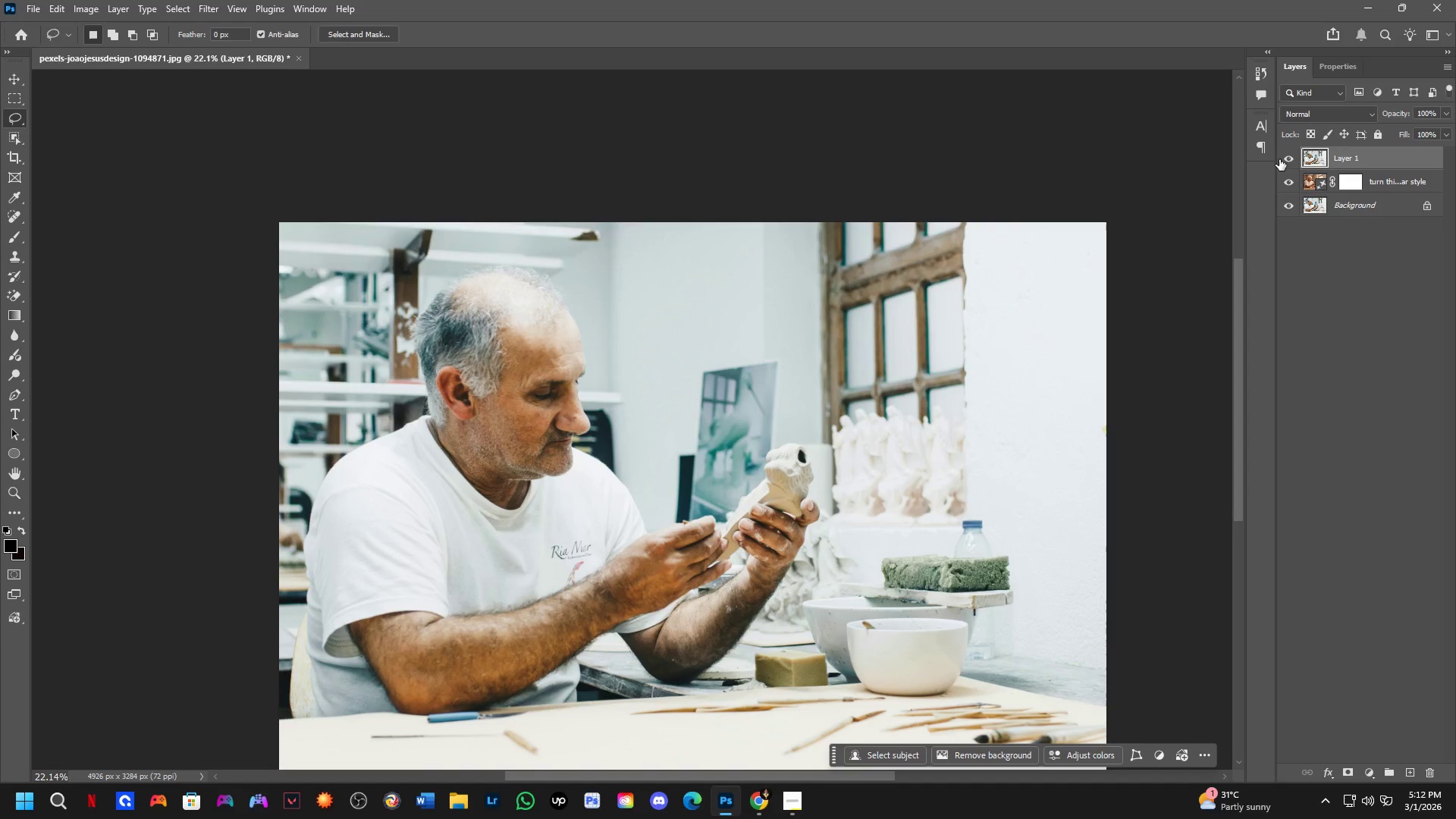 
left_click([1279, 159])
 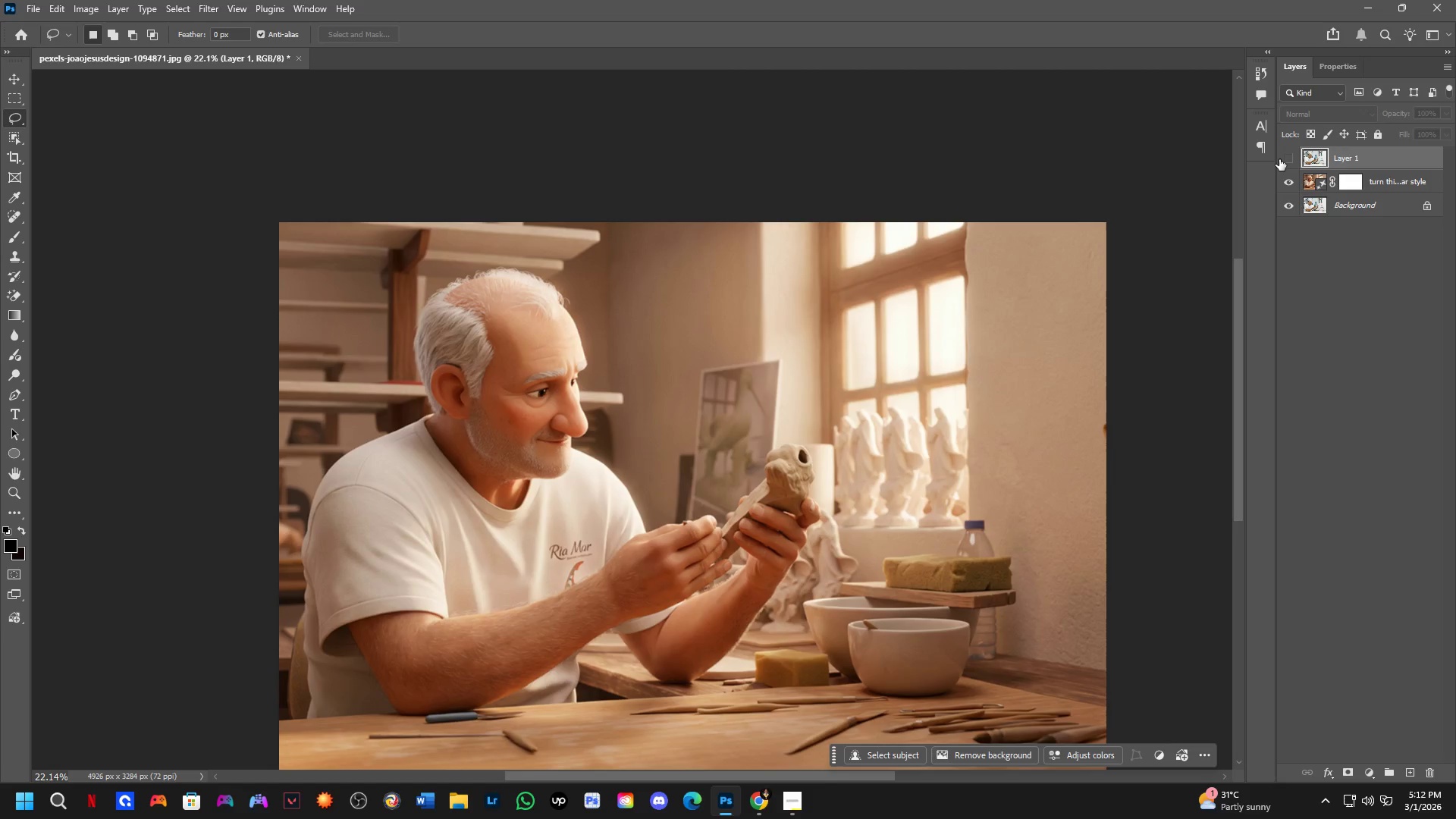 
left_click([1279, 159])
 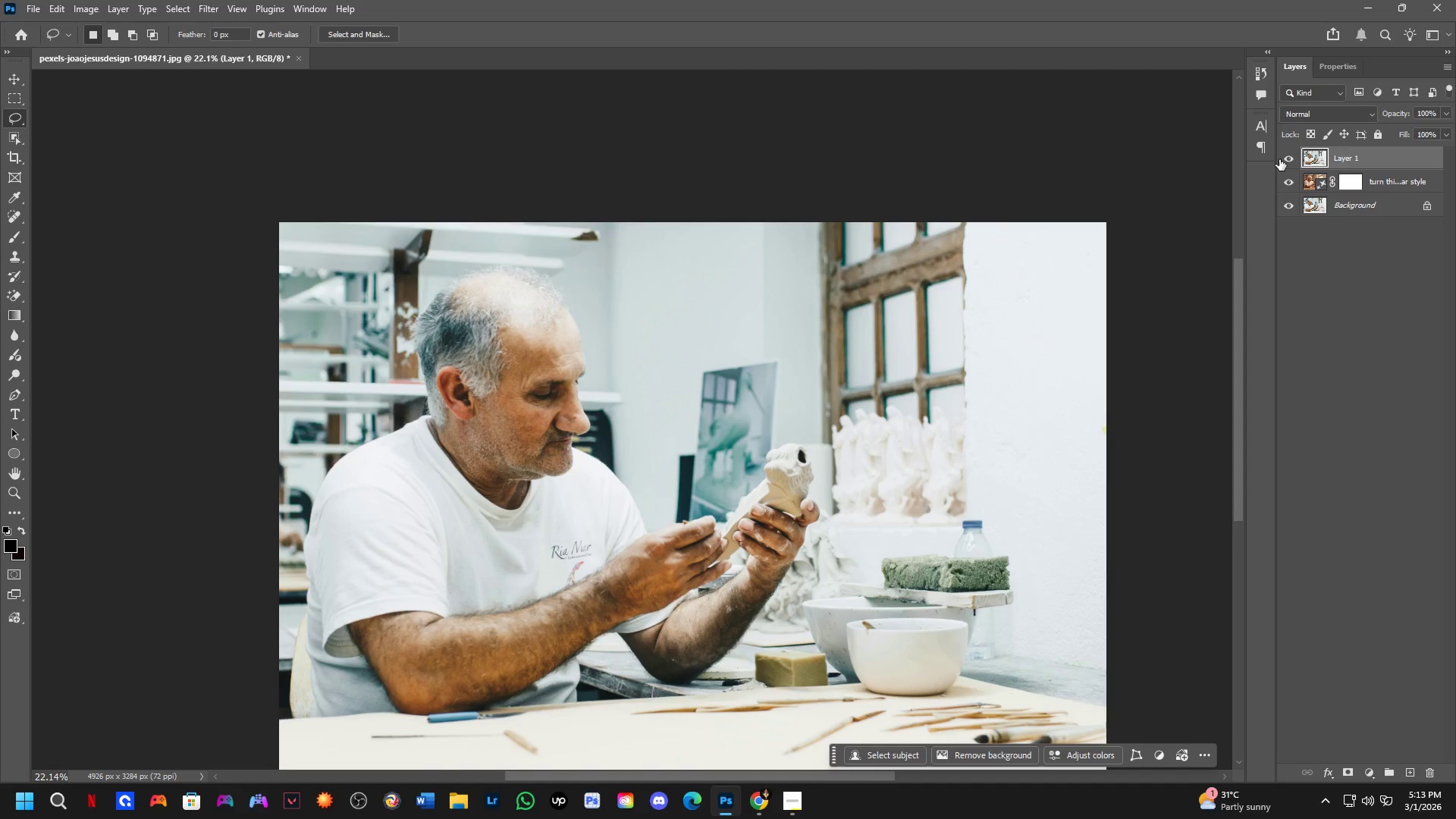 
left_click([1279, 159])
 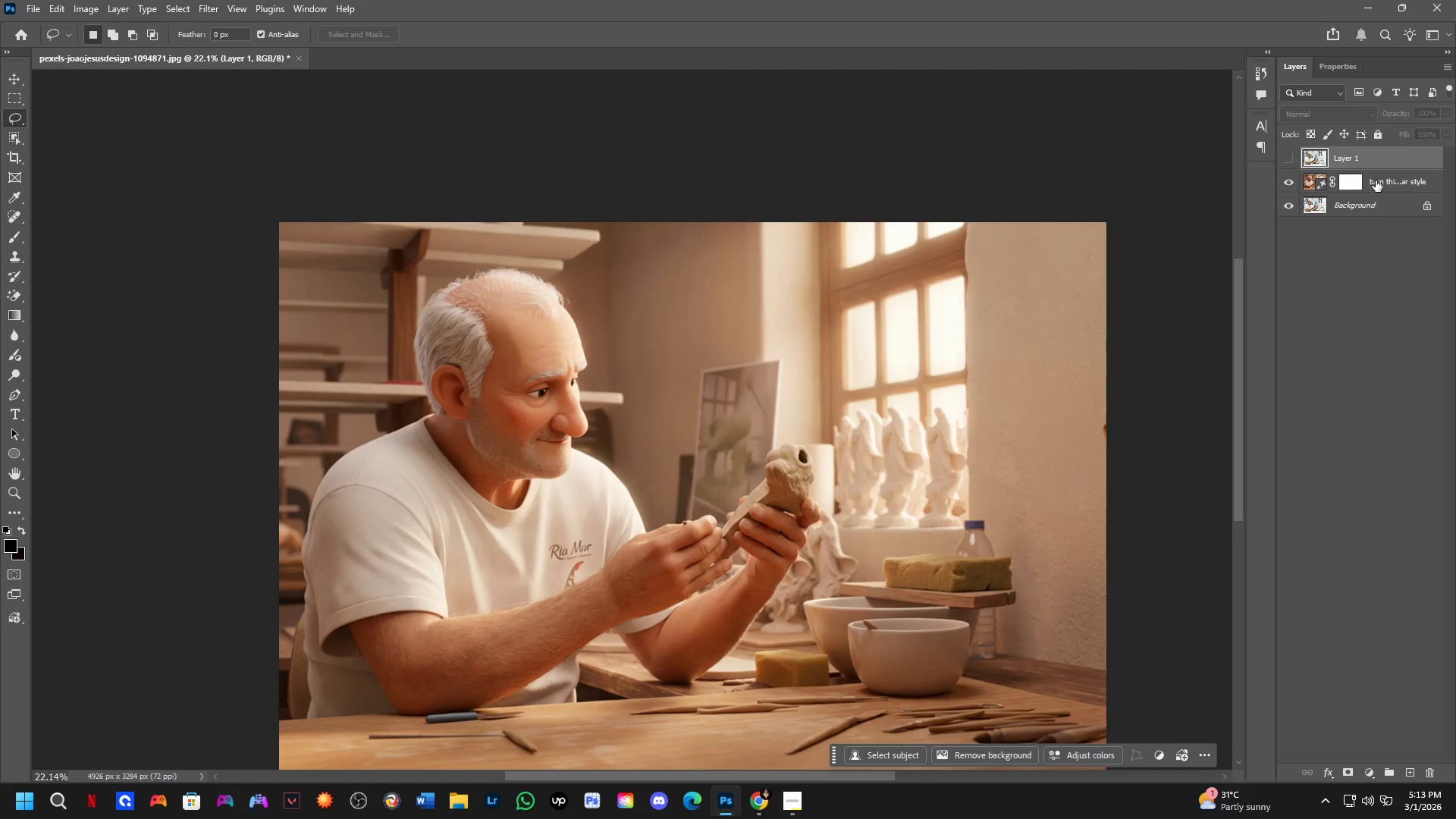 
left_click([1381, 178])
 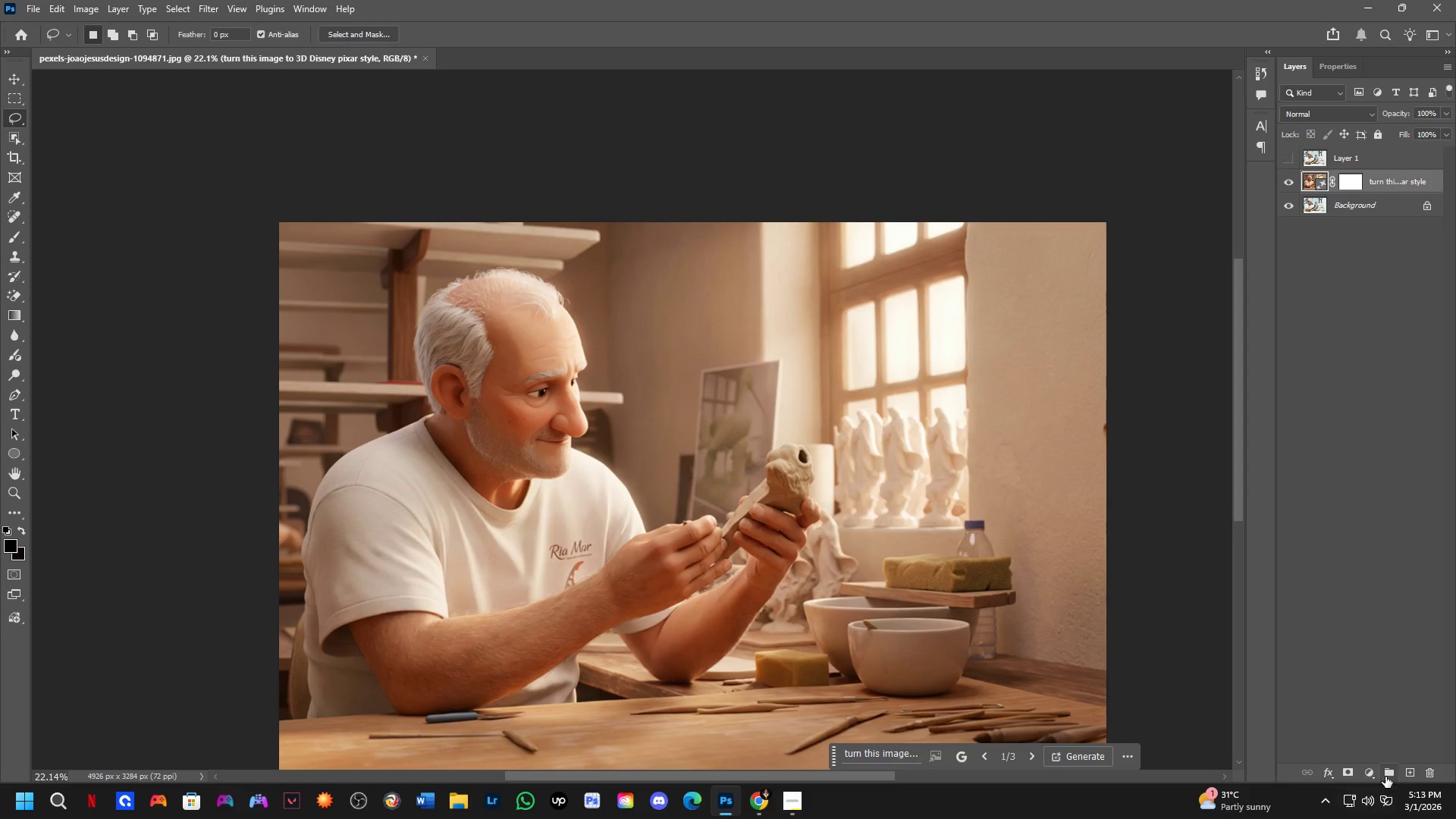 
left_click([1373, 772])
 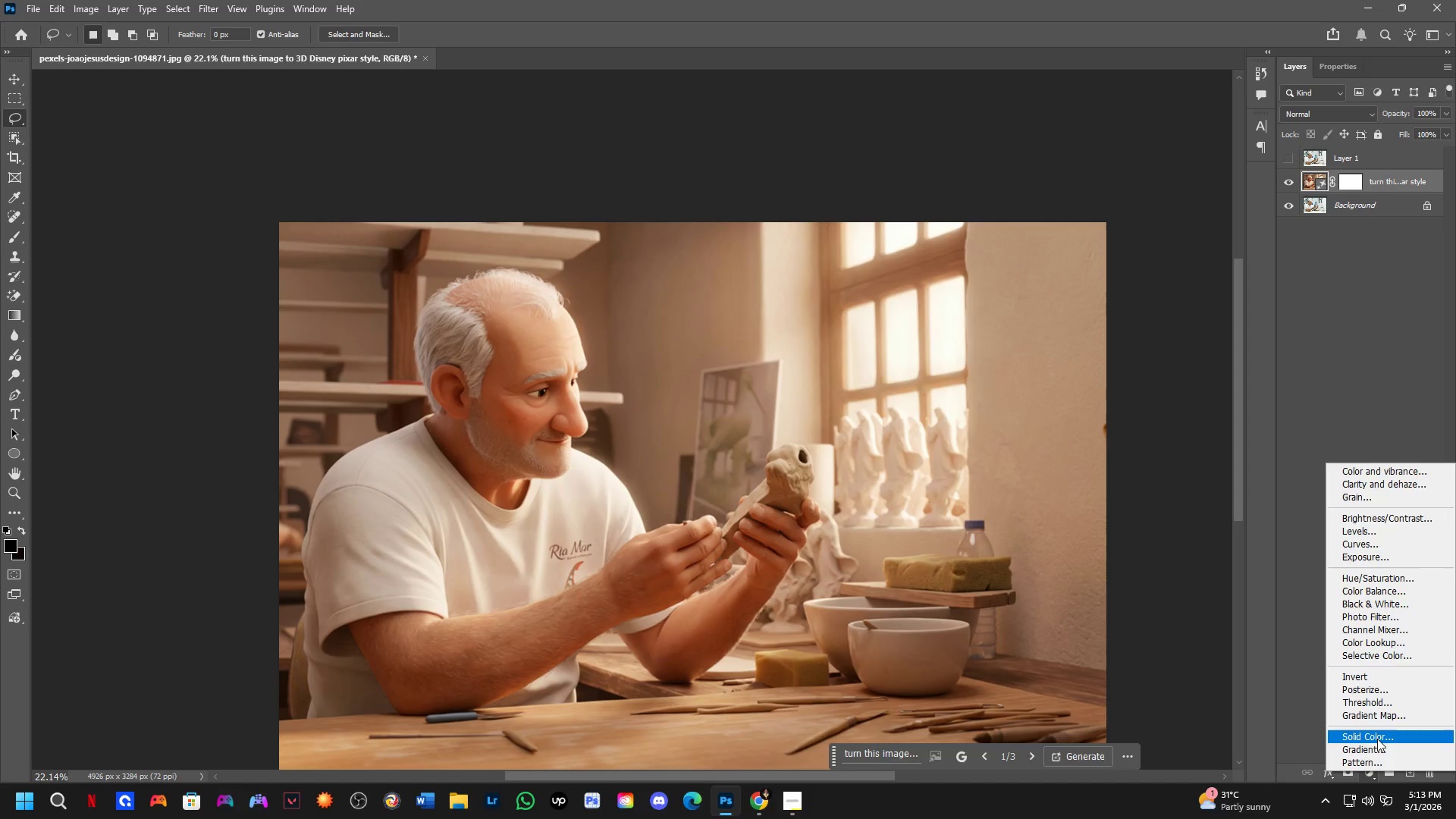 
left_click([1377, 739])
 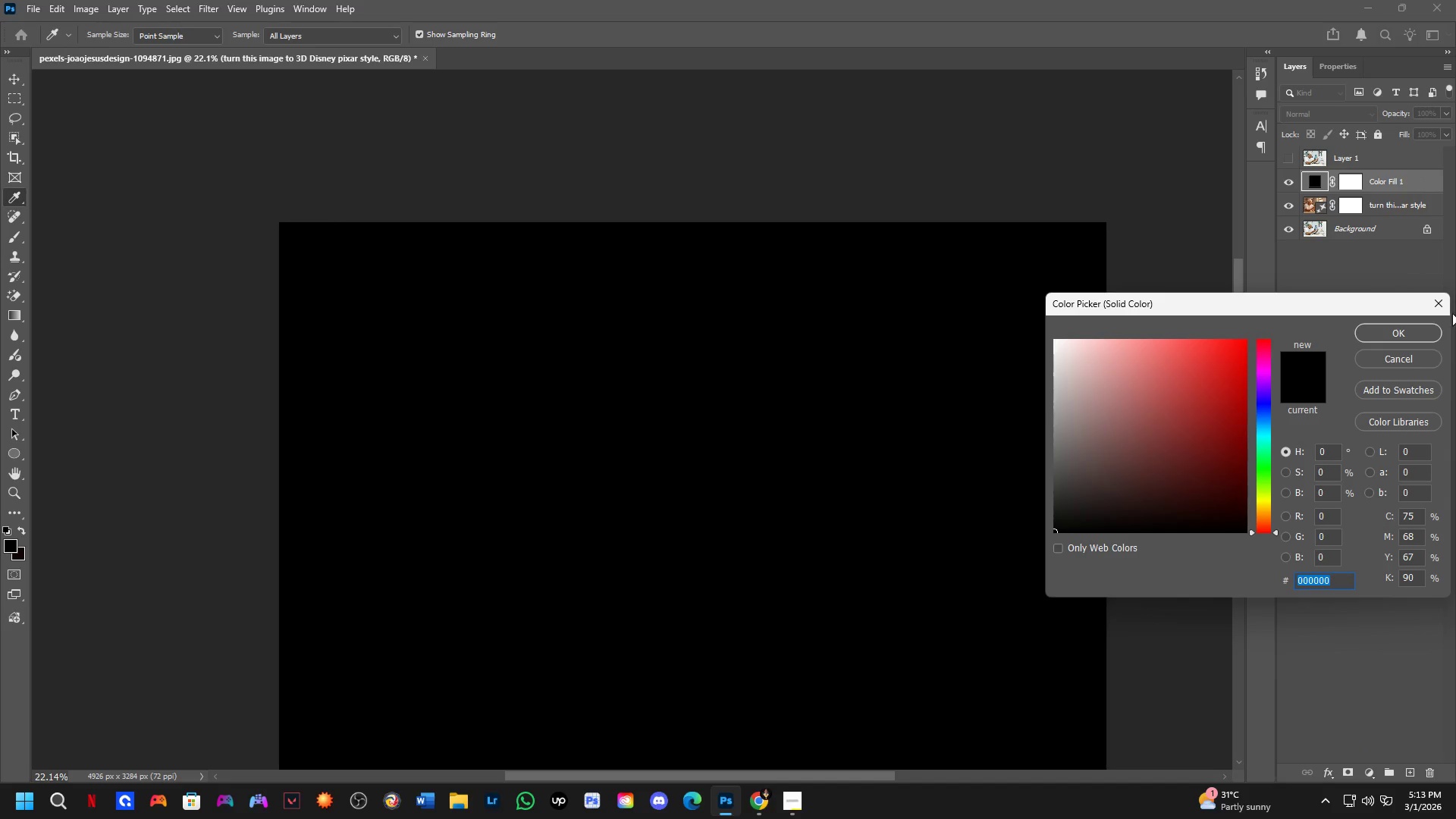 
left_click([1429, 334])
 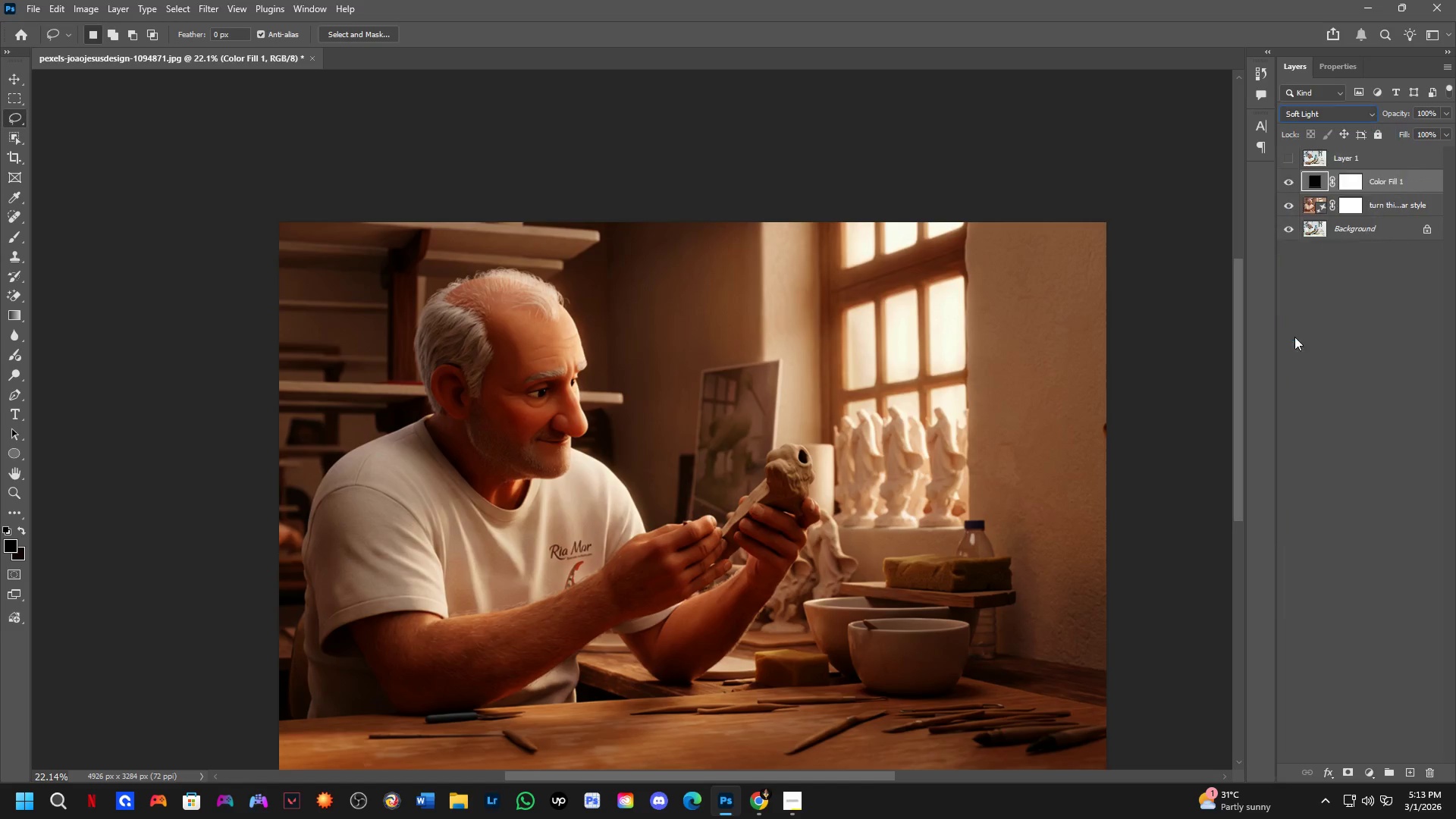 
left_click([1350, 187])
 